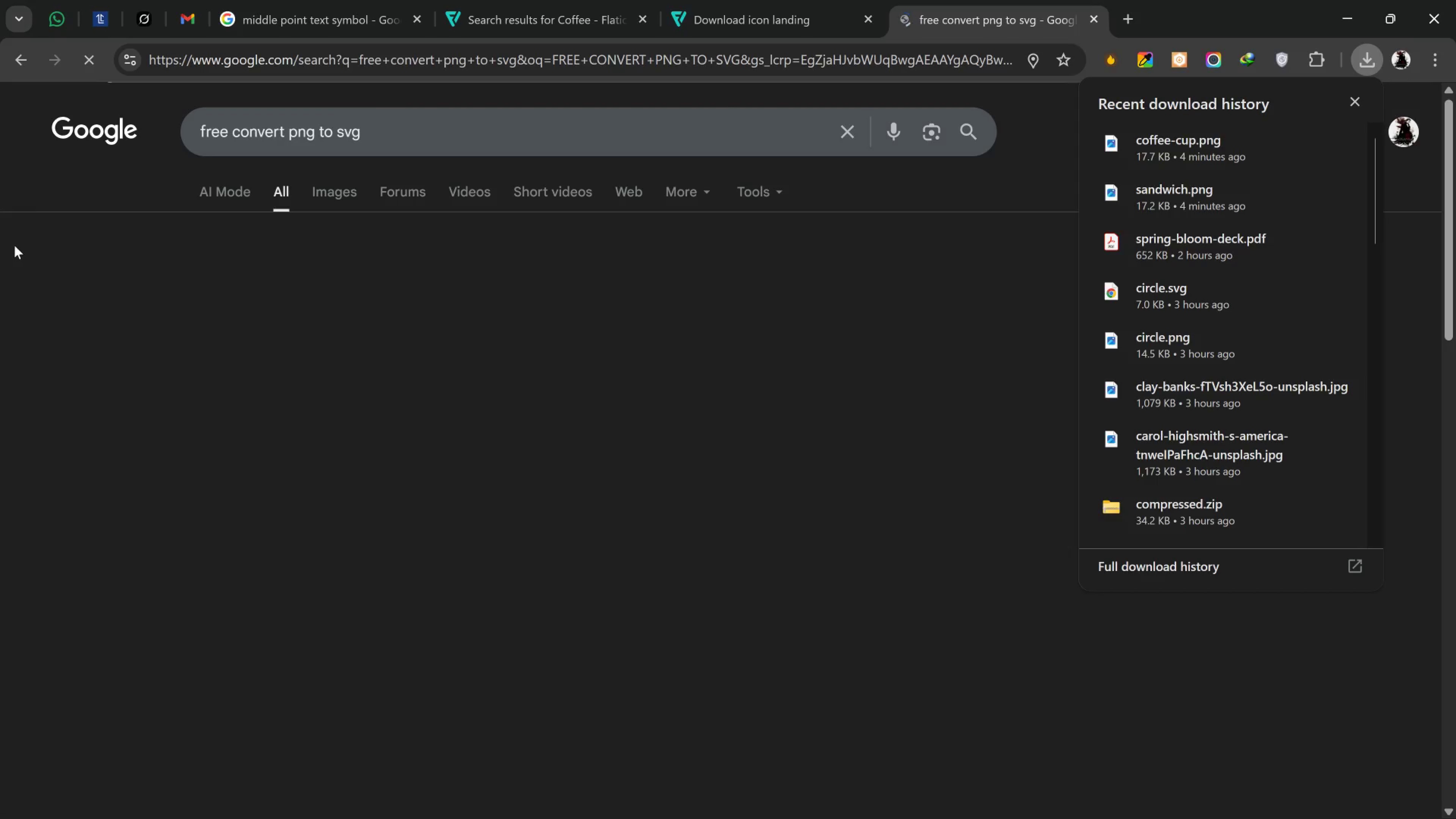 
wait(6.87)
 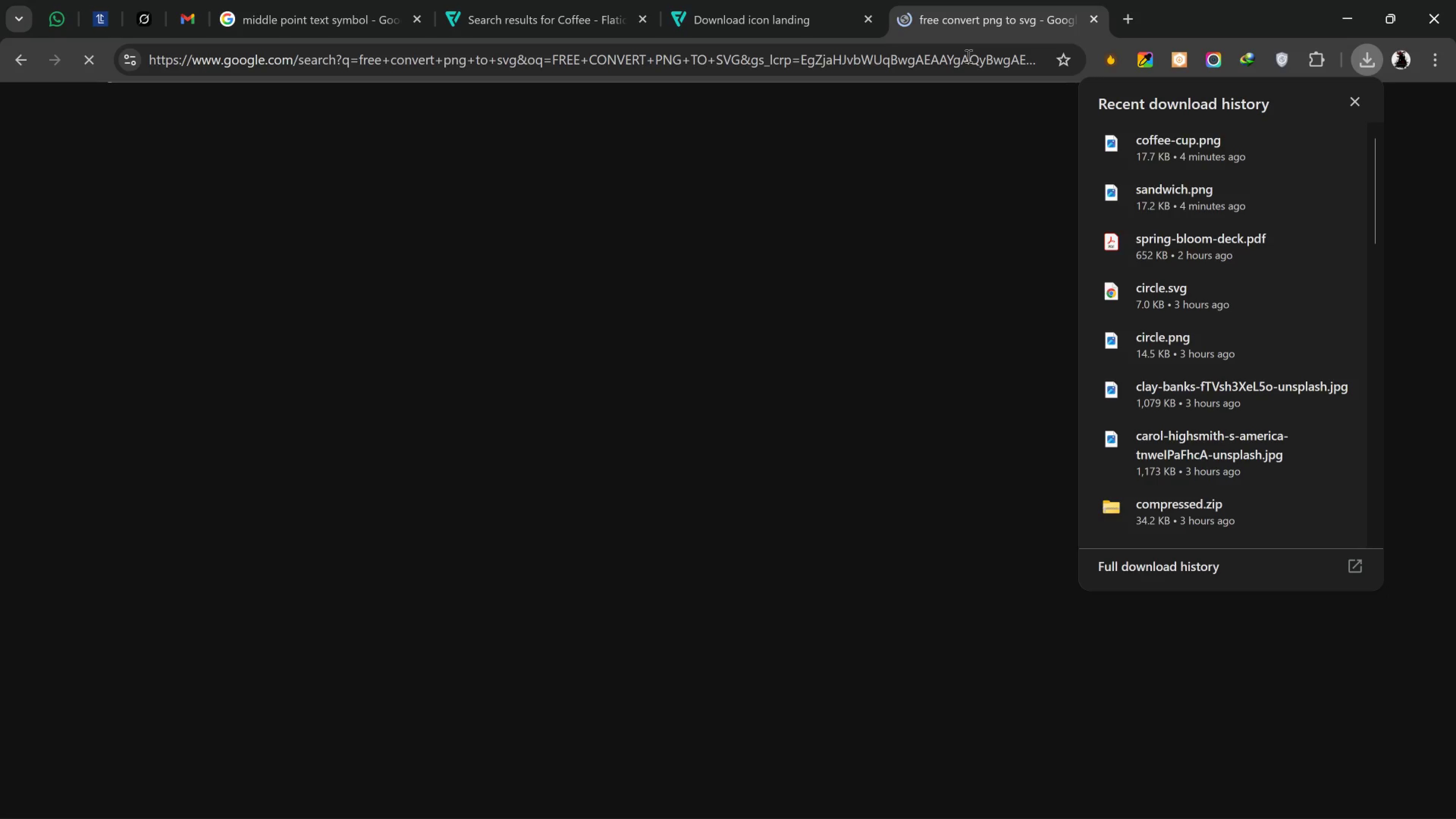 
left_click([1356, 96])
 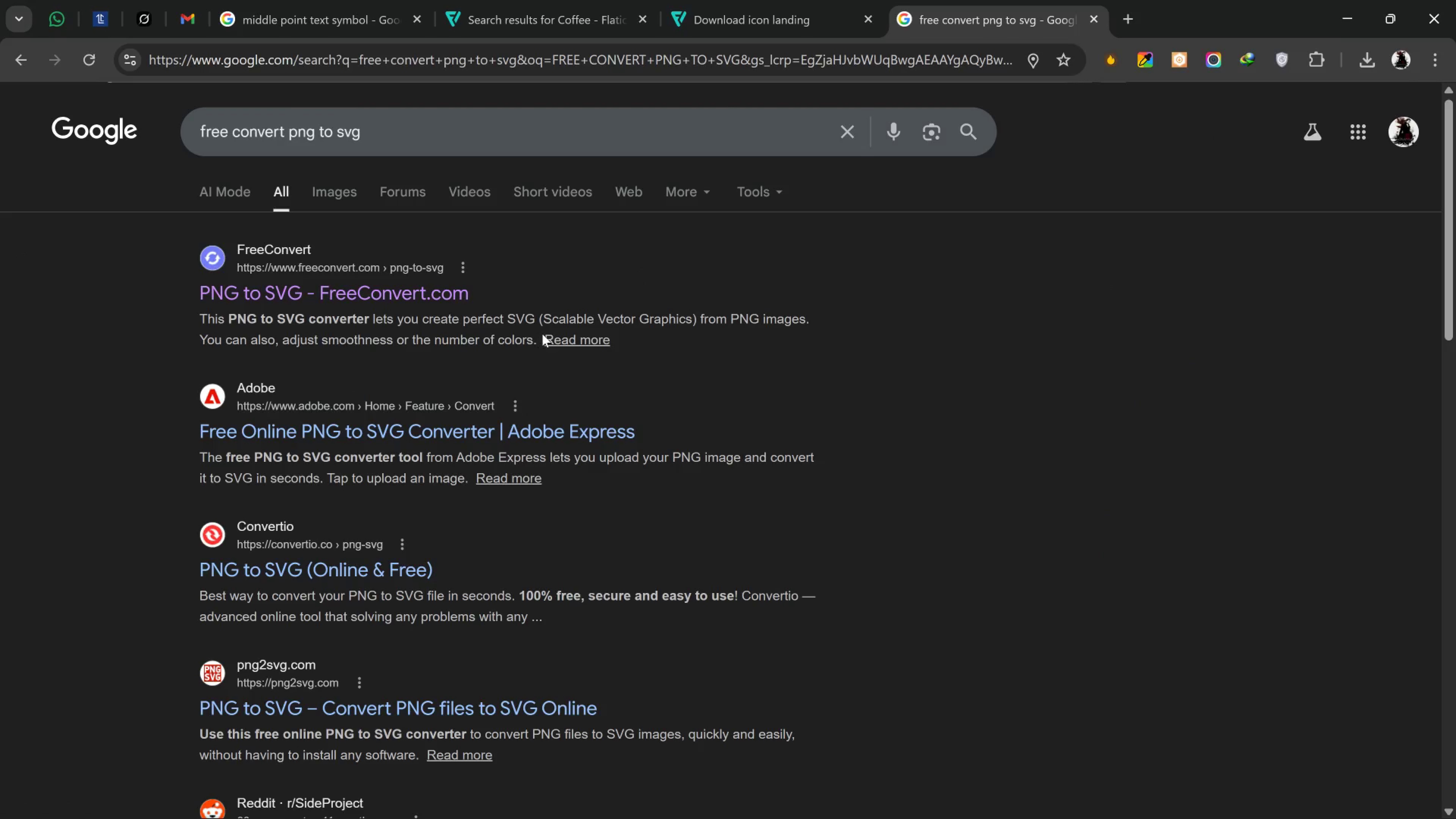 
wait(9.63)
 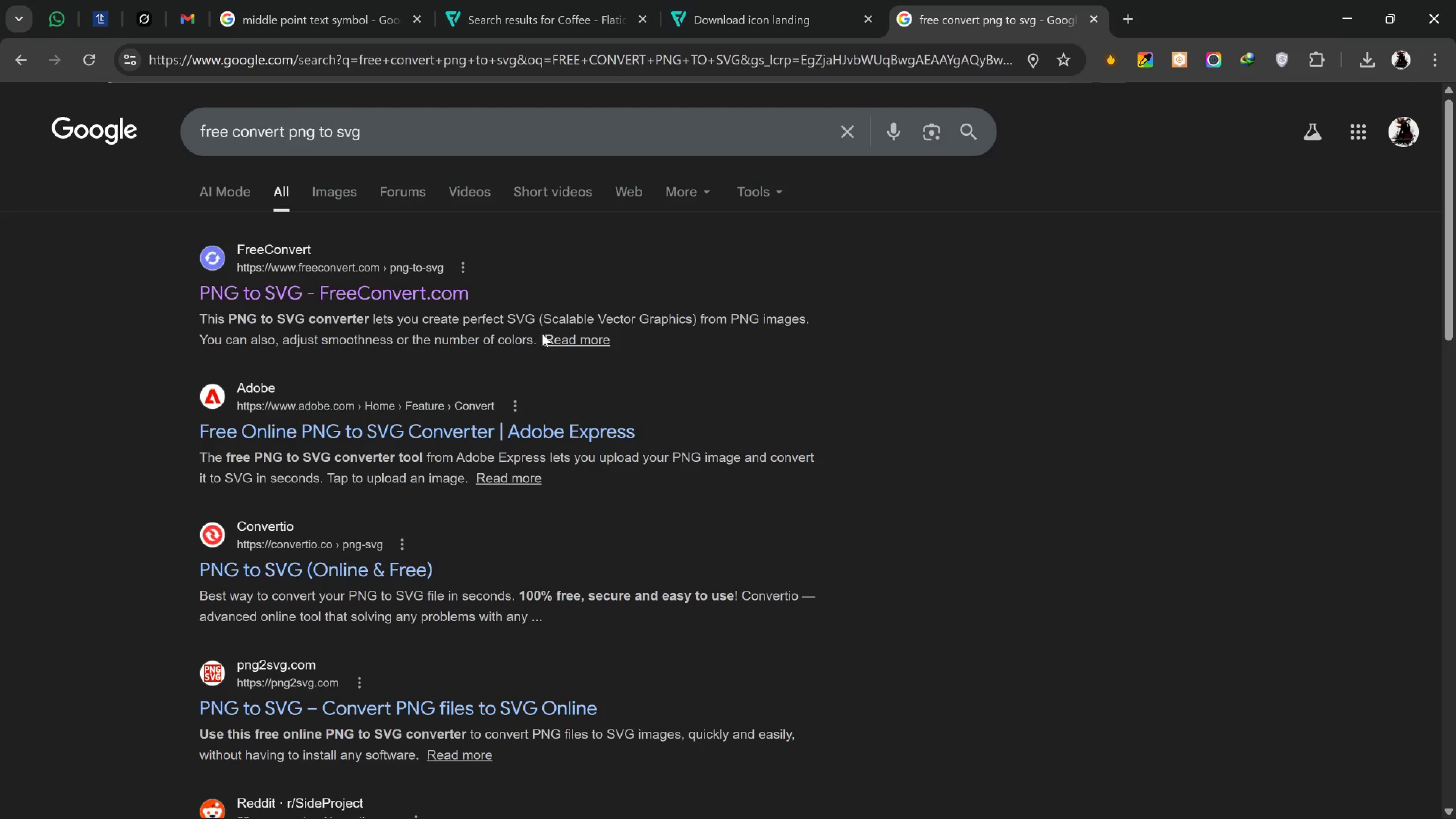 
left_click([662, 85])
 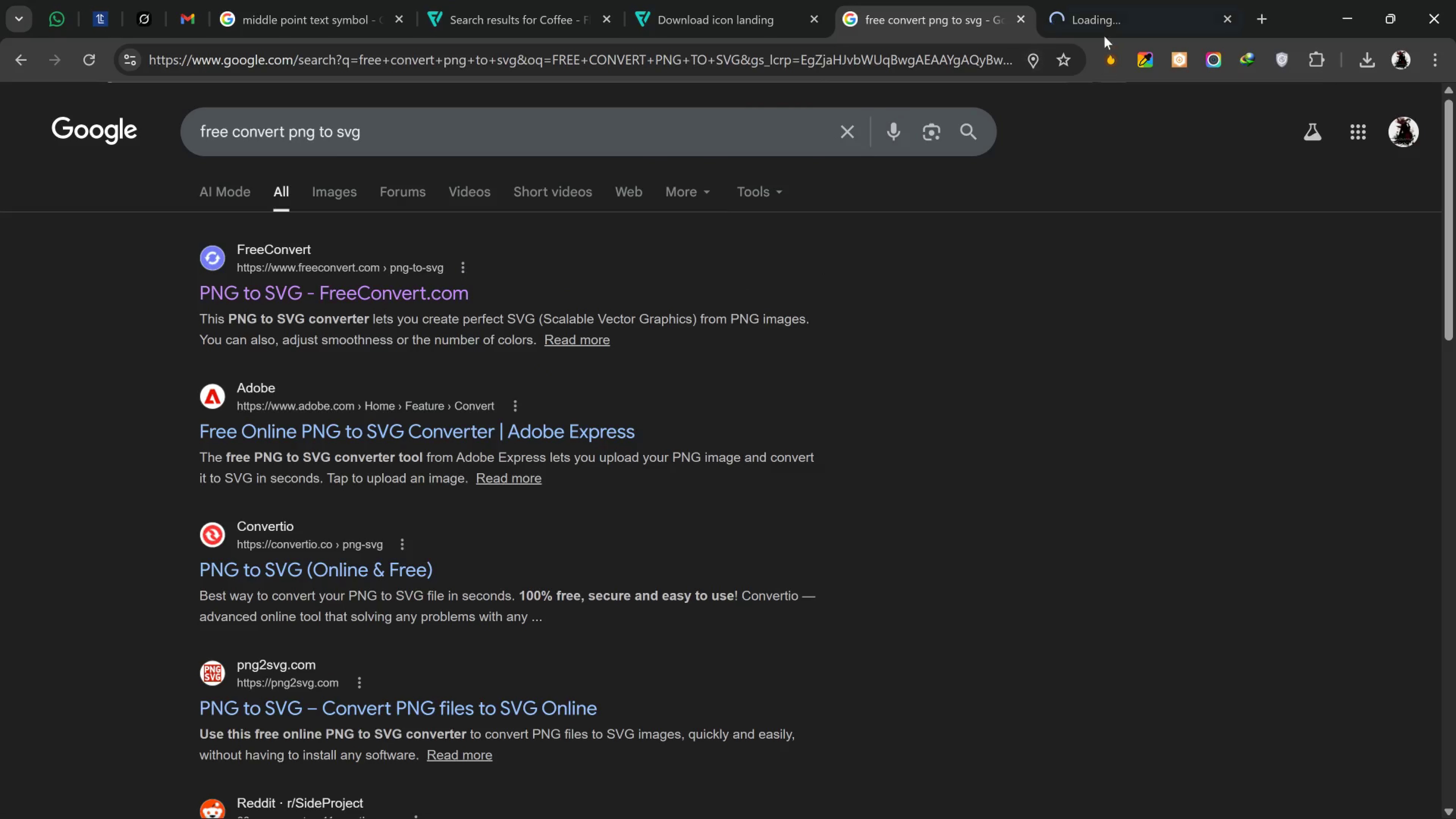 
left_click([1117, 9])
 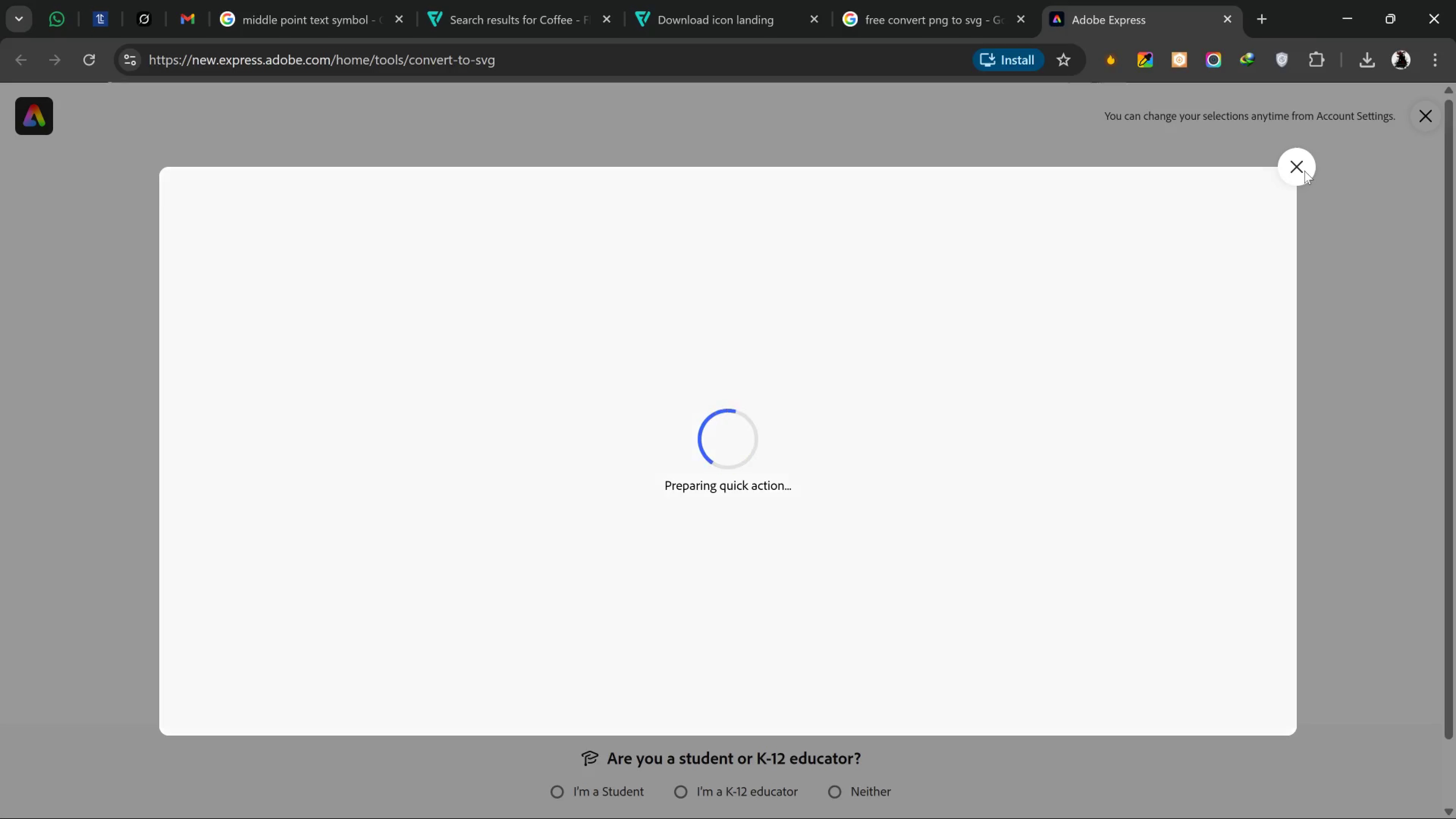 
wait(18.3)
 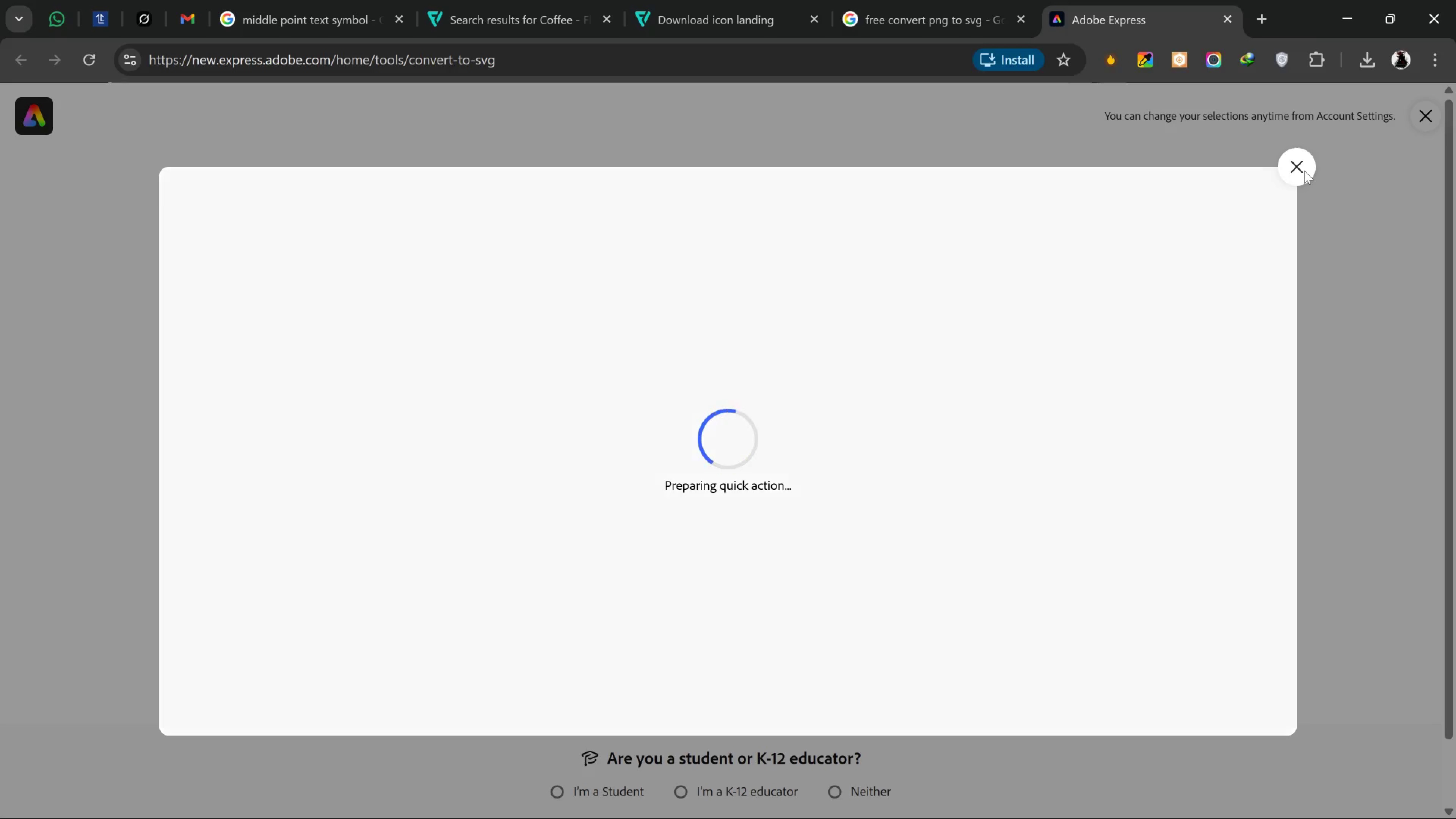 
left_click_drag(start_coordinate=[1359, 54], to_coordinate=[1367, 60])
 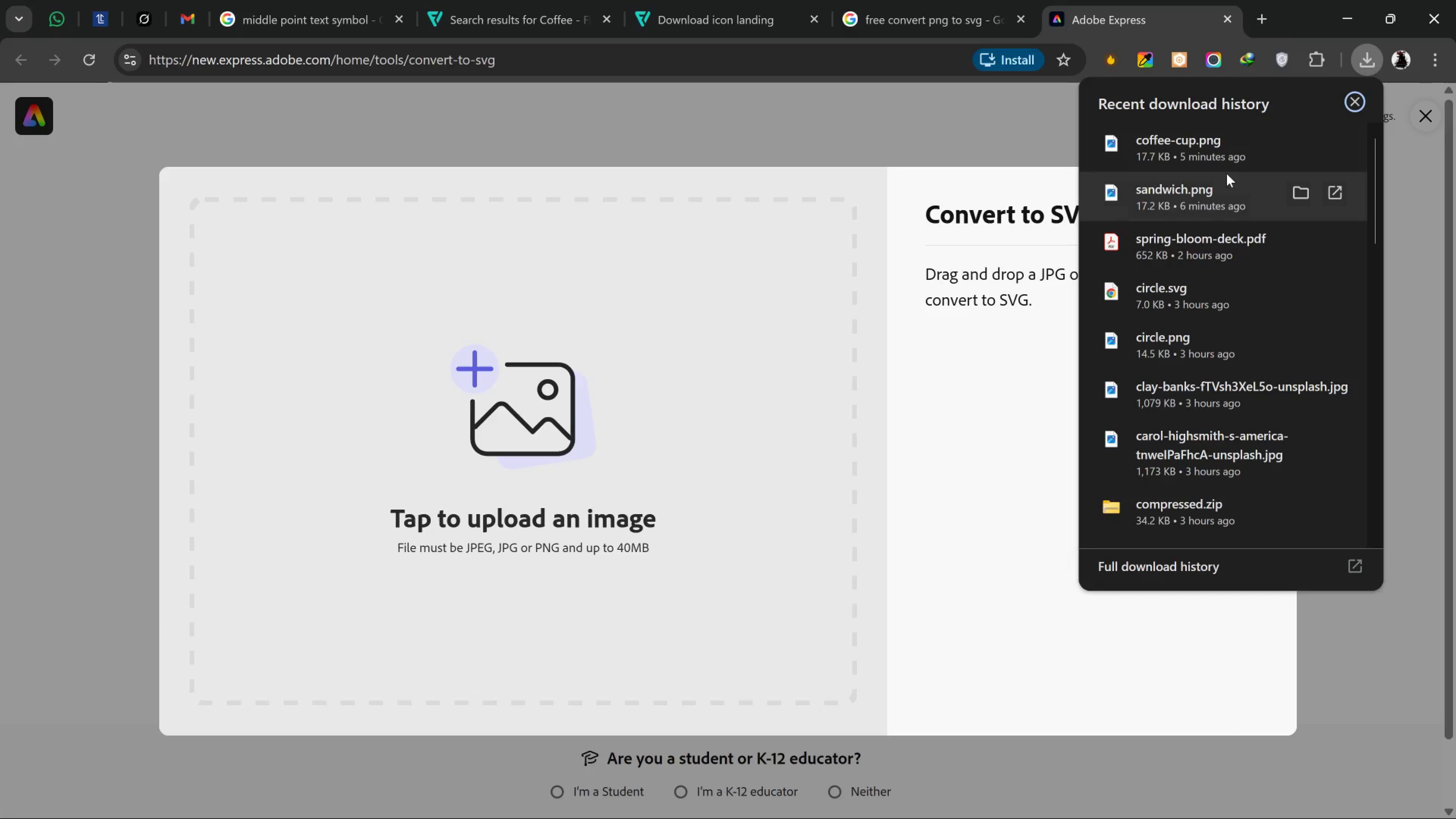 
left_click_drag(start_coordinate=[1213, 153], to_coordinate=[576, 389])
 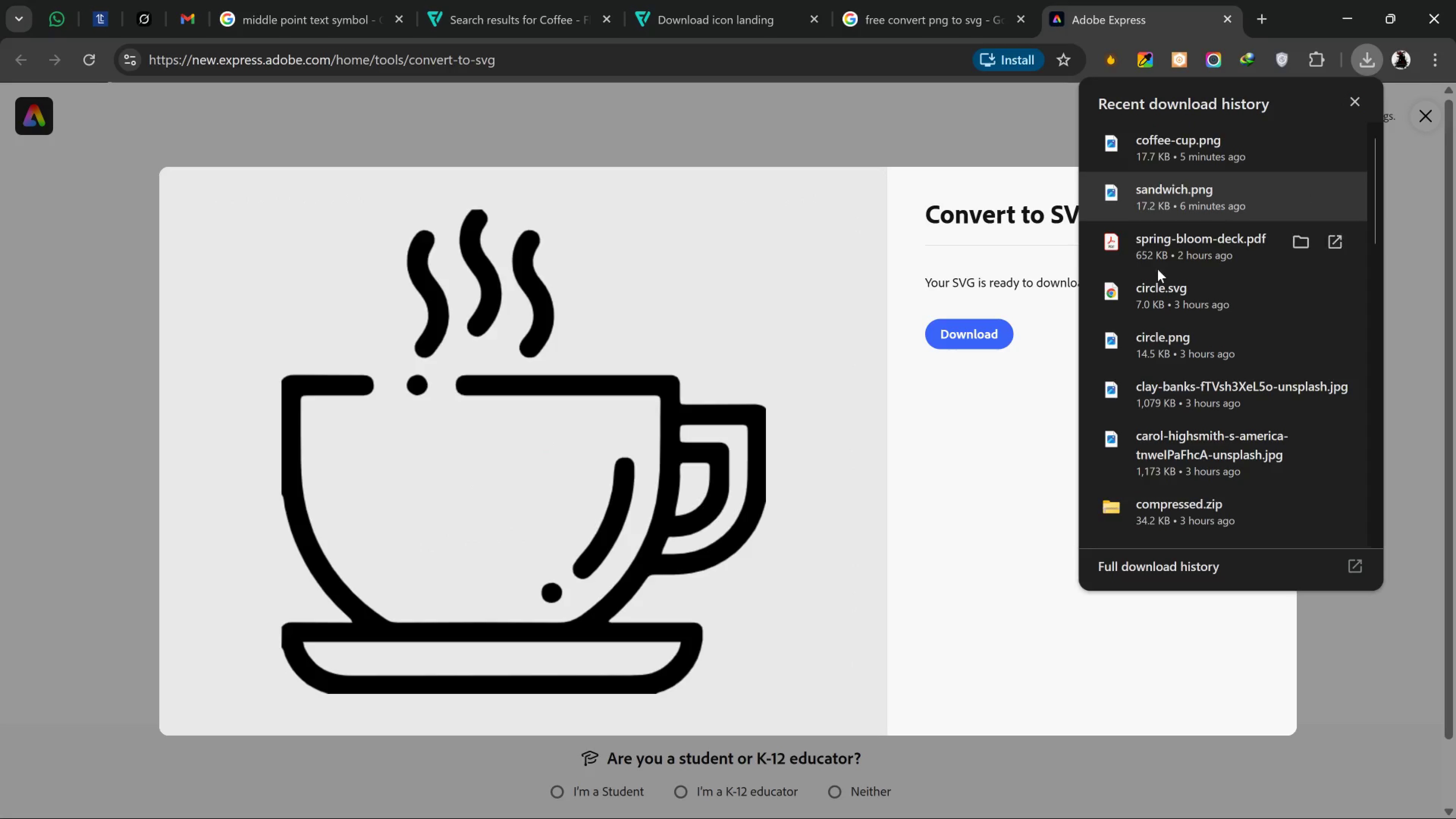 
wait(6.77)
 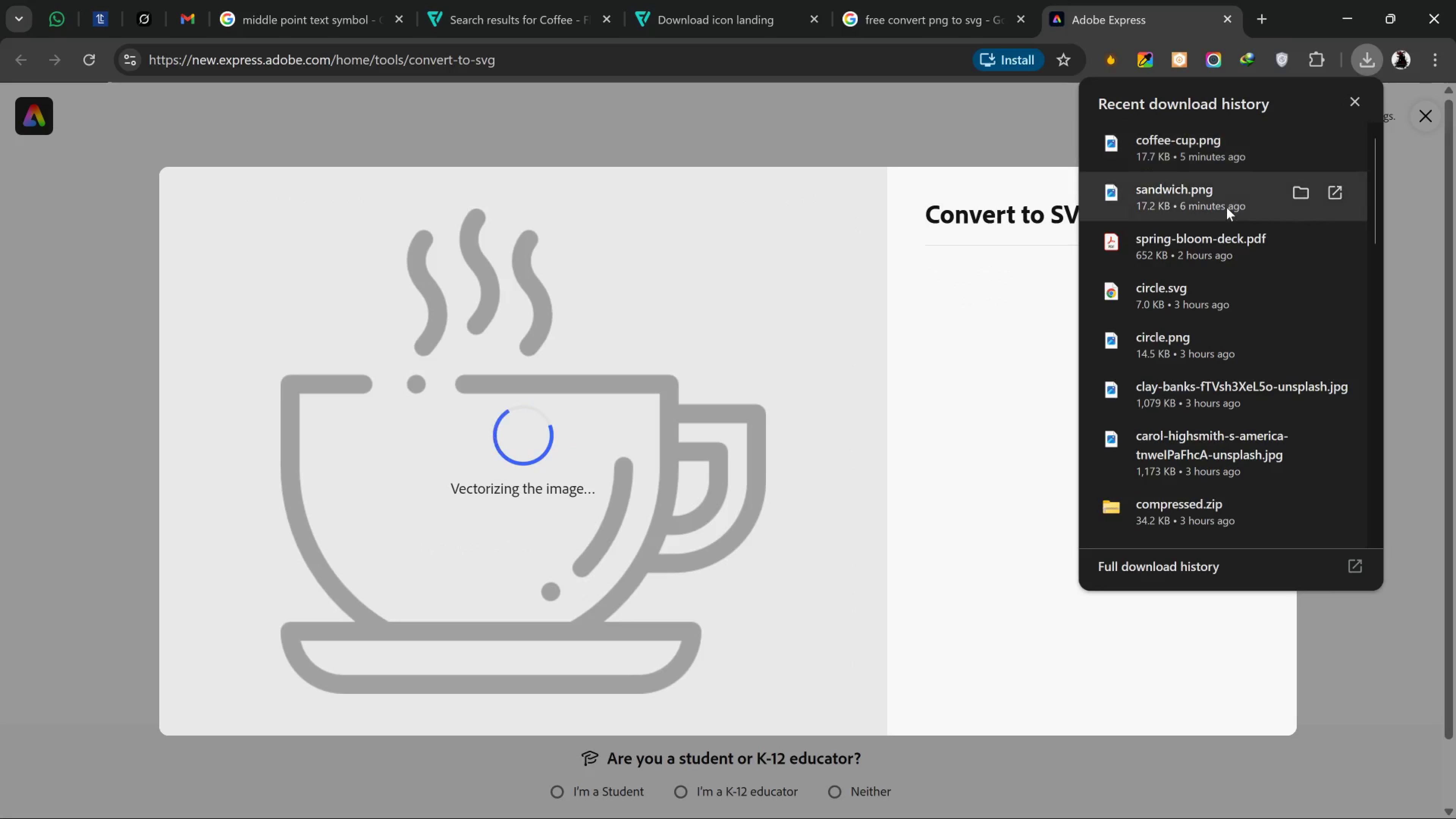 
left_click([940, 334])
 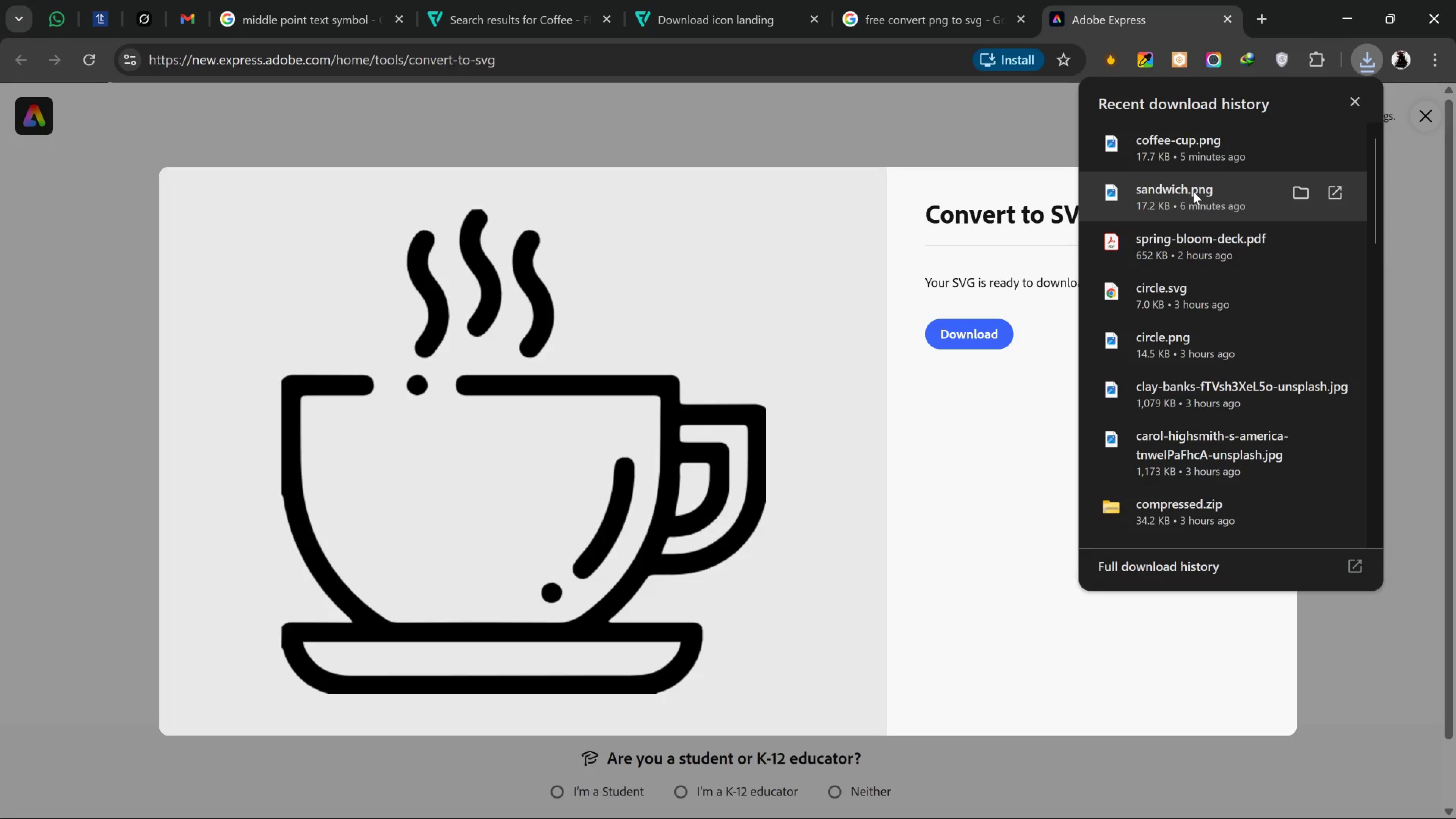 
left_click_drag(start_coordinate=[1193, 191], to_coordinate=[611, 400])
 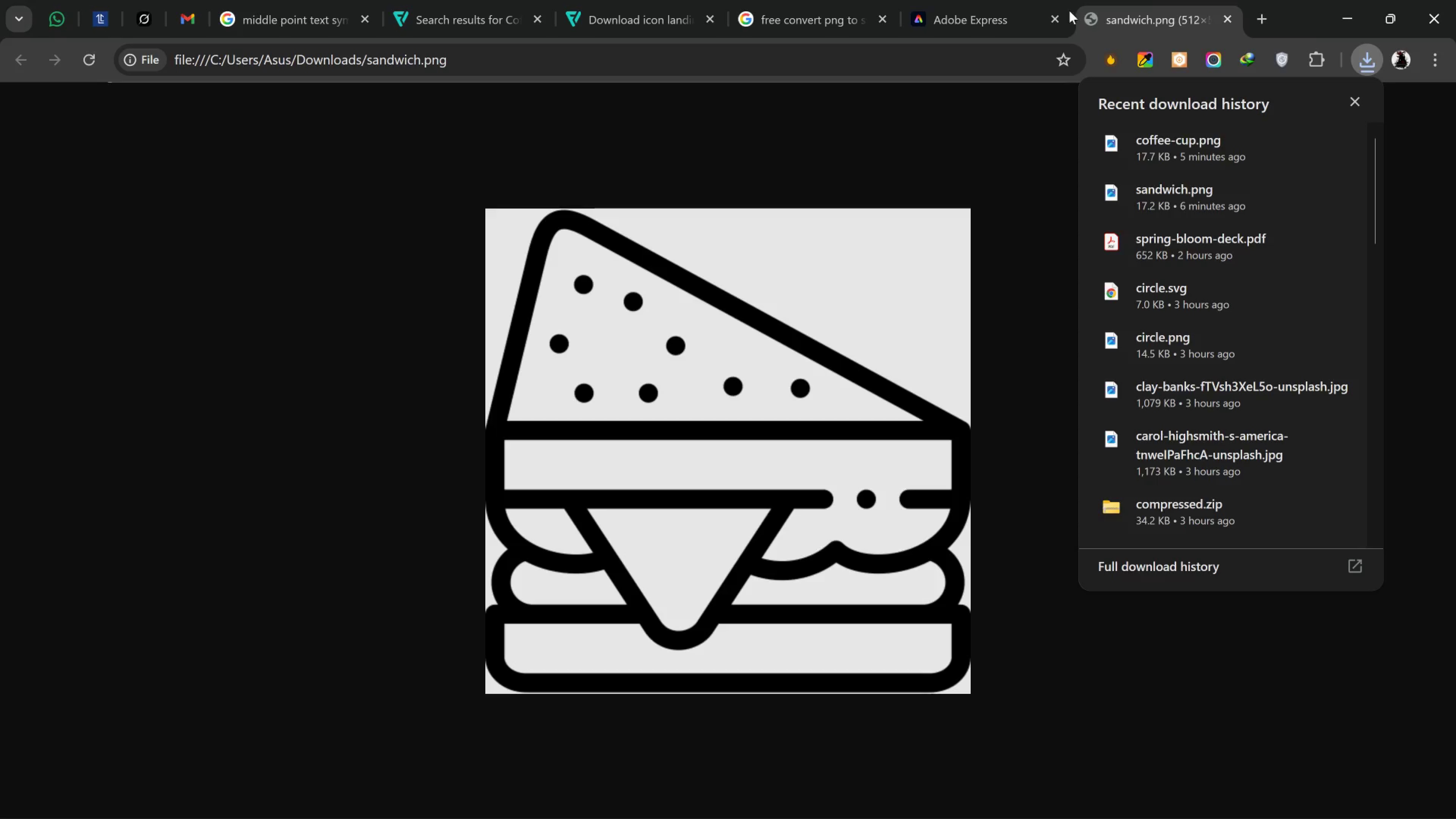 
left_click_drag(start_coordinate=[952, 0], to_coordinate=[948, 13])
 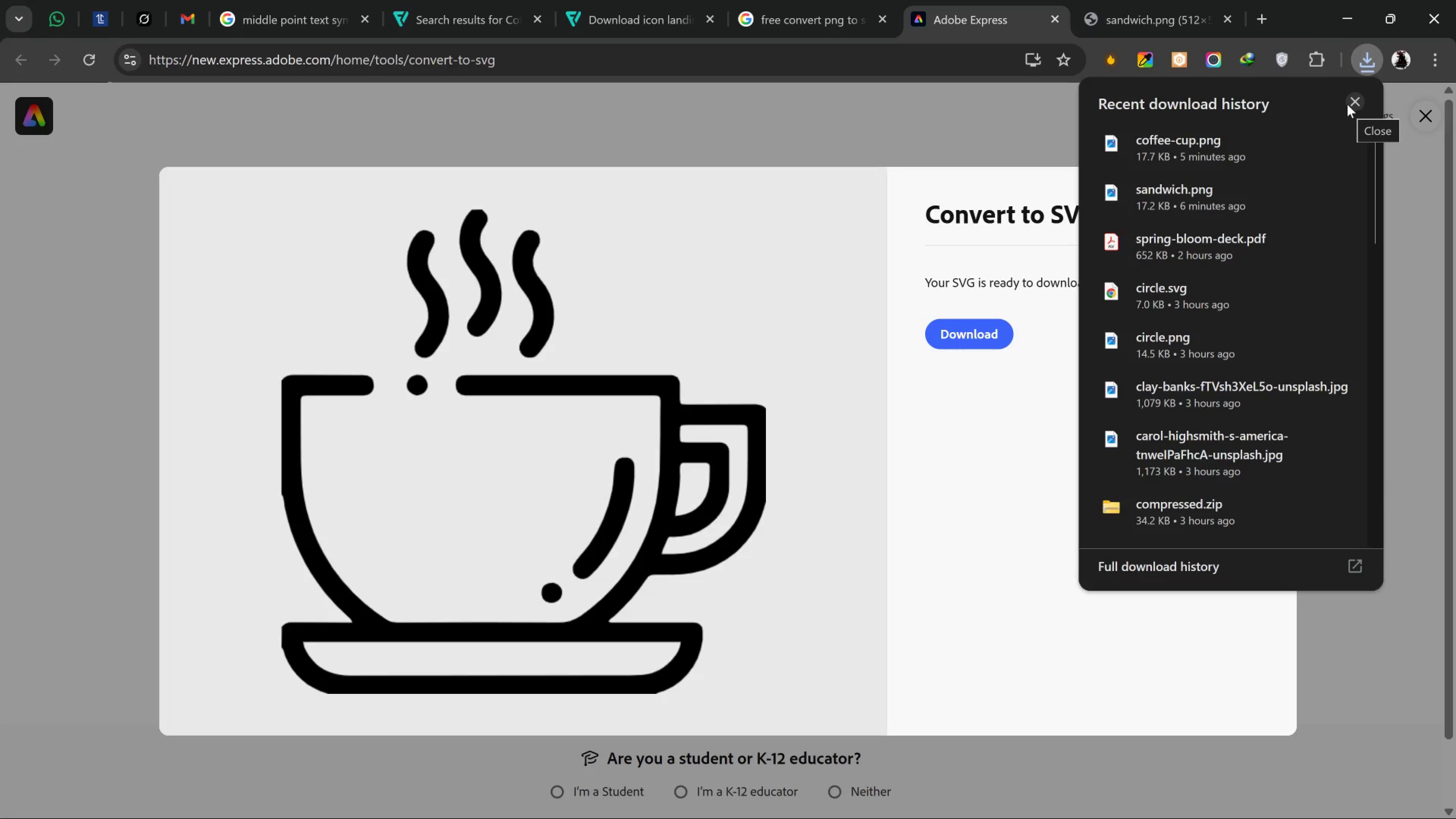 
left_click([1347, 104])
 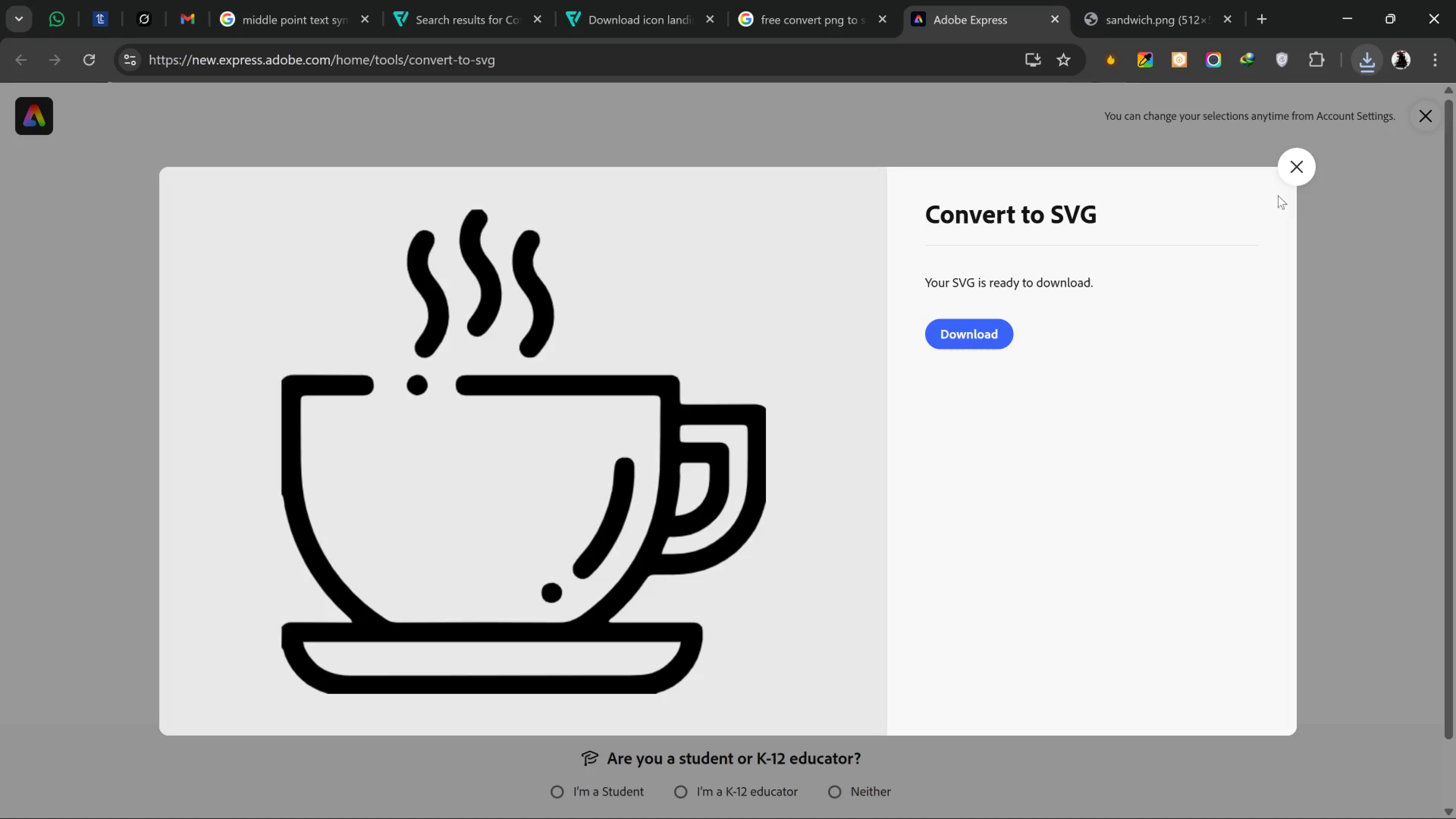 
left_click([1294, 171])
 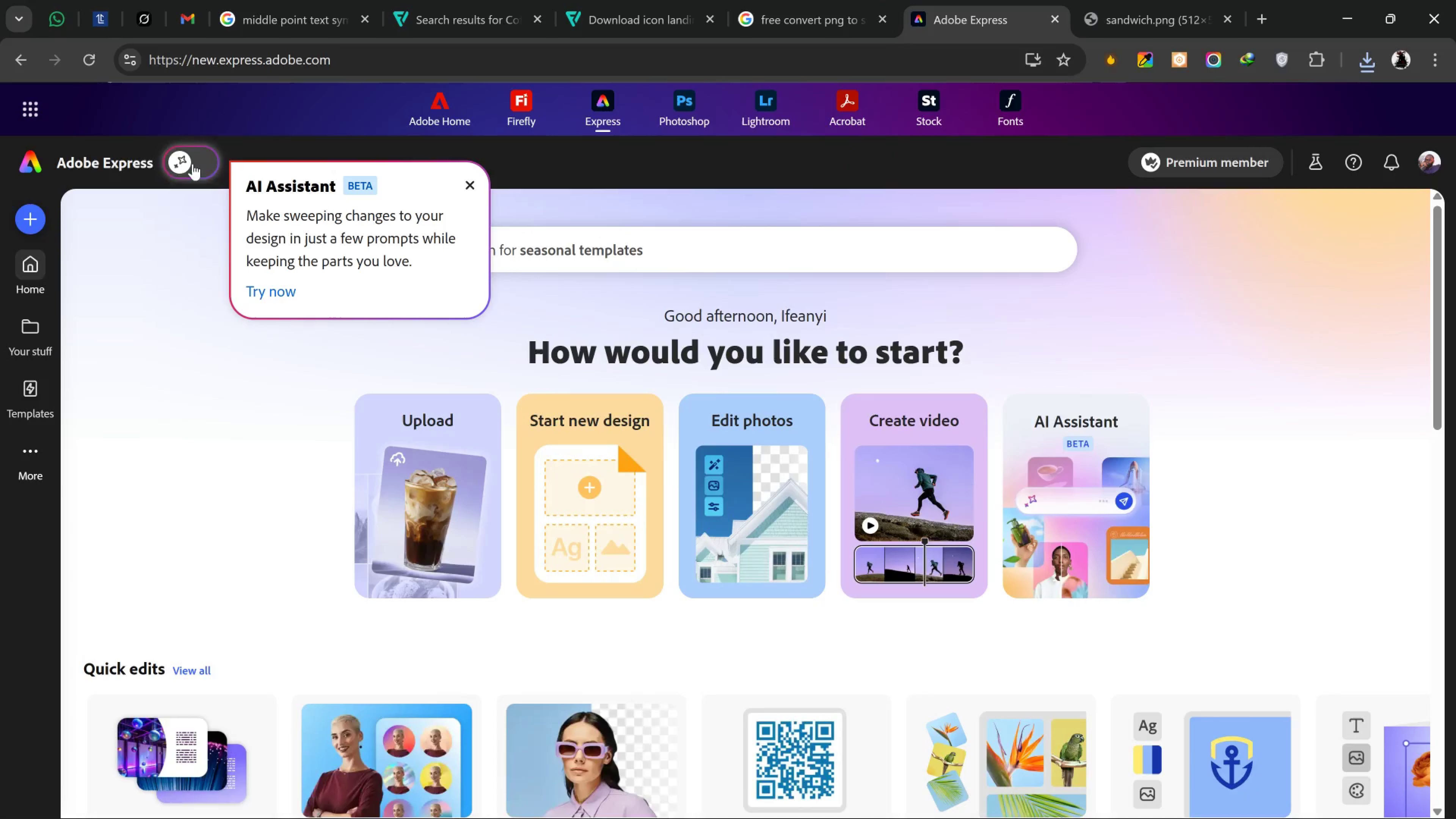 
wait(6.31)
 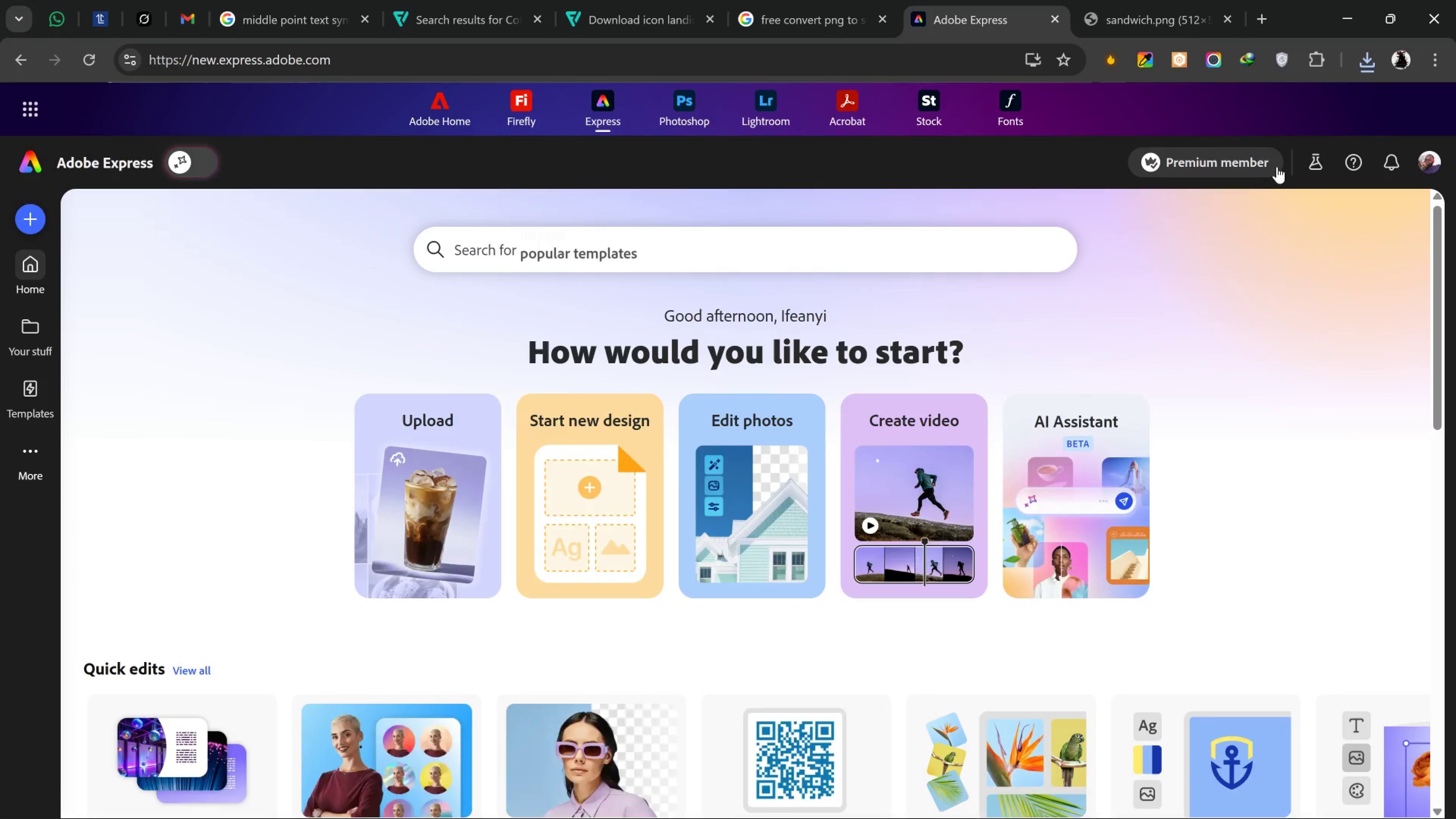 
 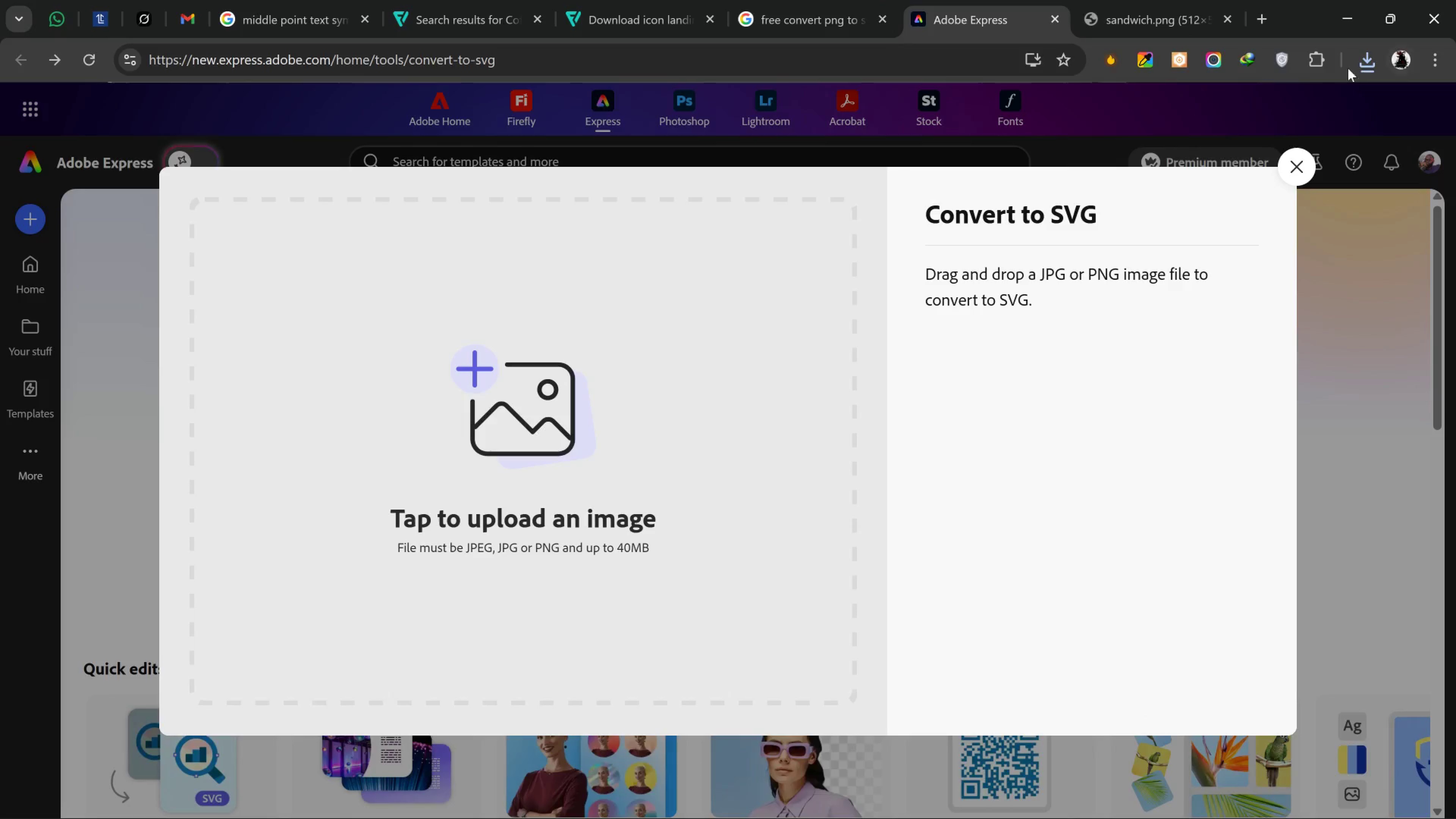 
left_click([1361, 64])
 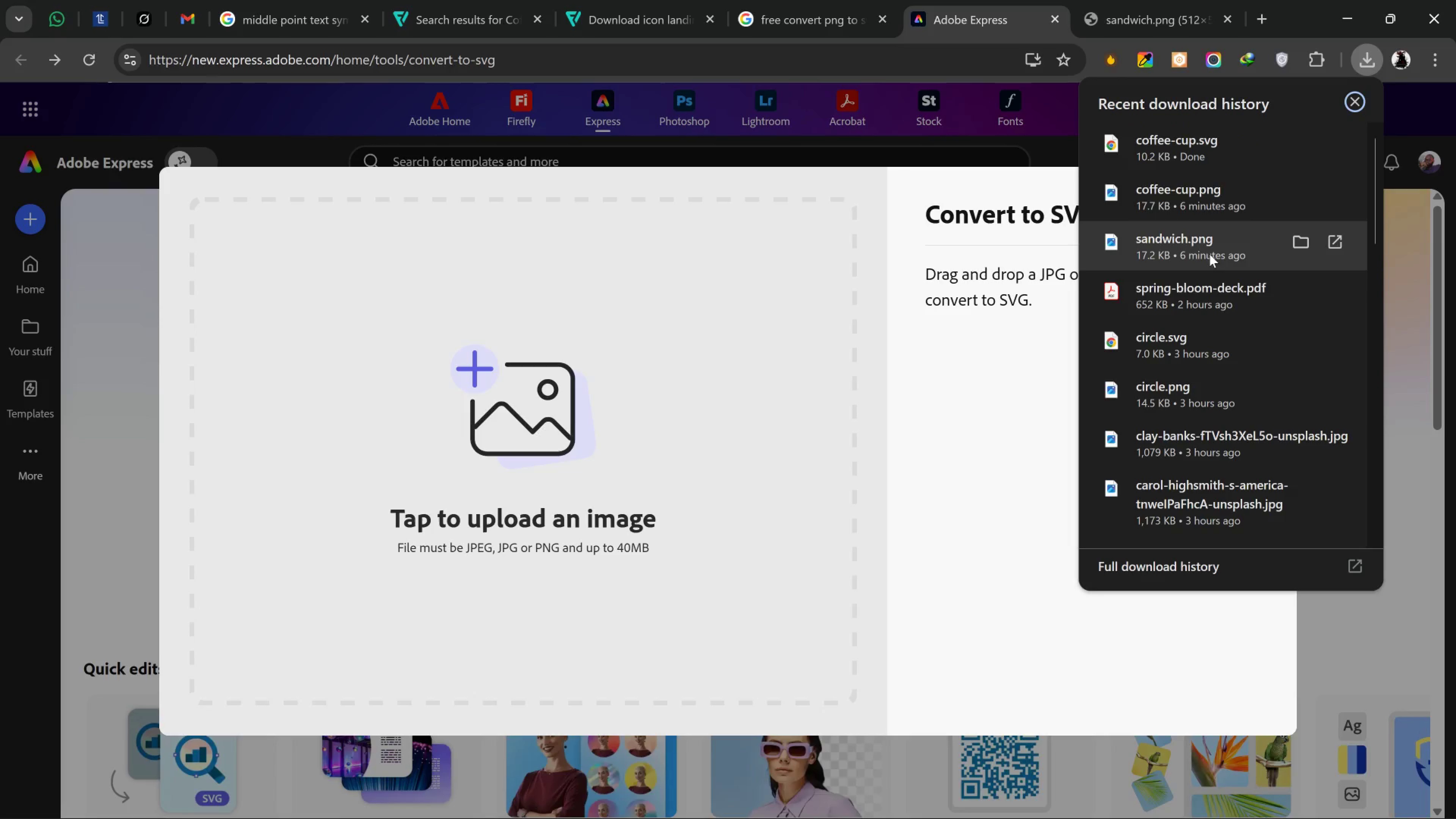 
wait(14.8)
 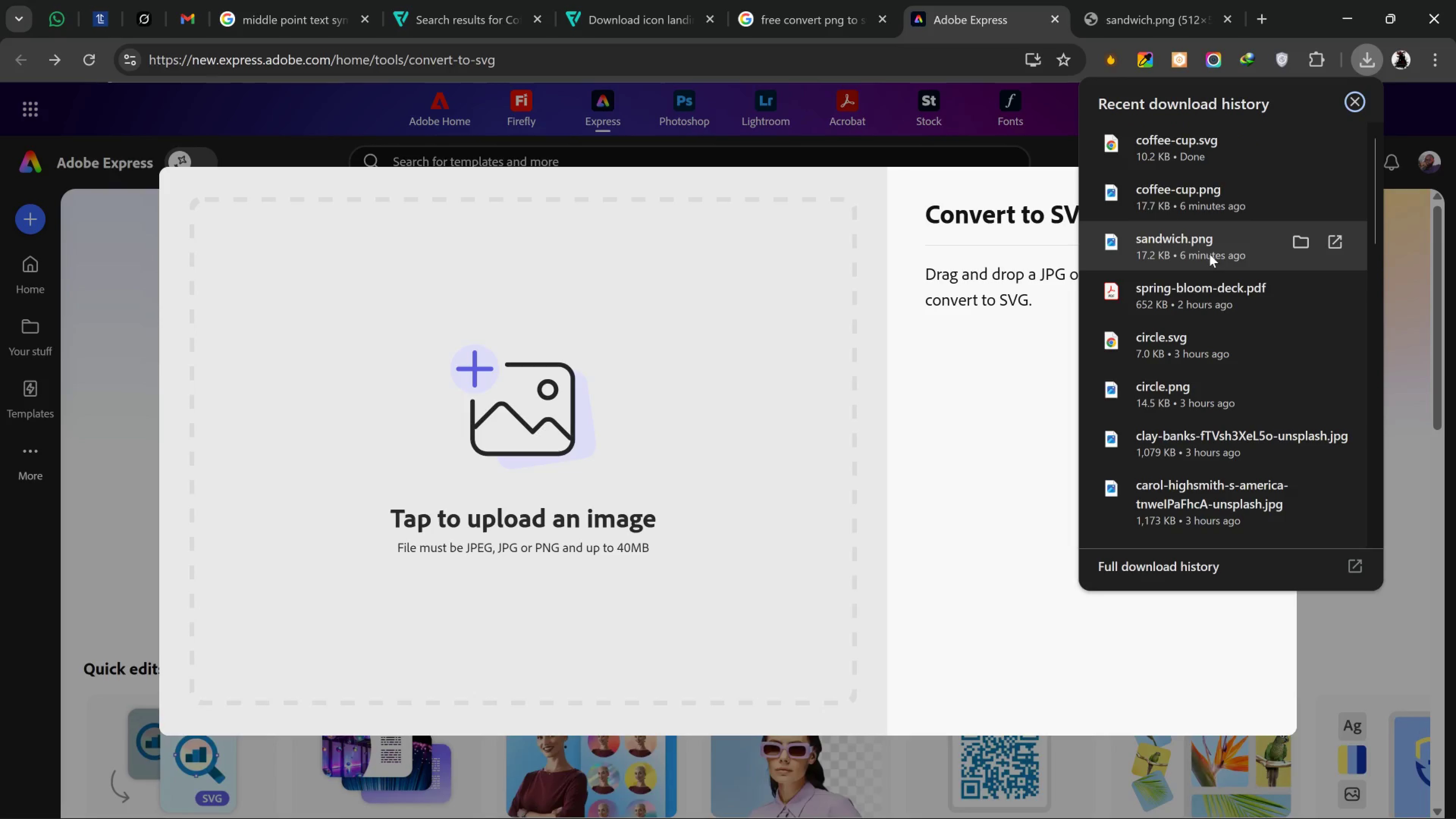 
left_click_drag(start_coordinate=[1152, 246], to_coordinate=[559, 442])
 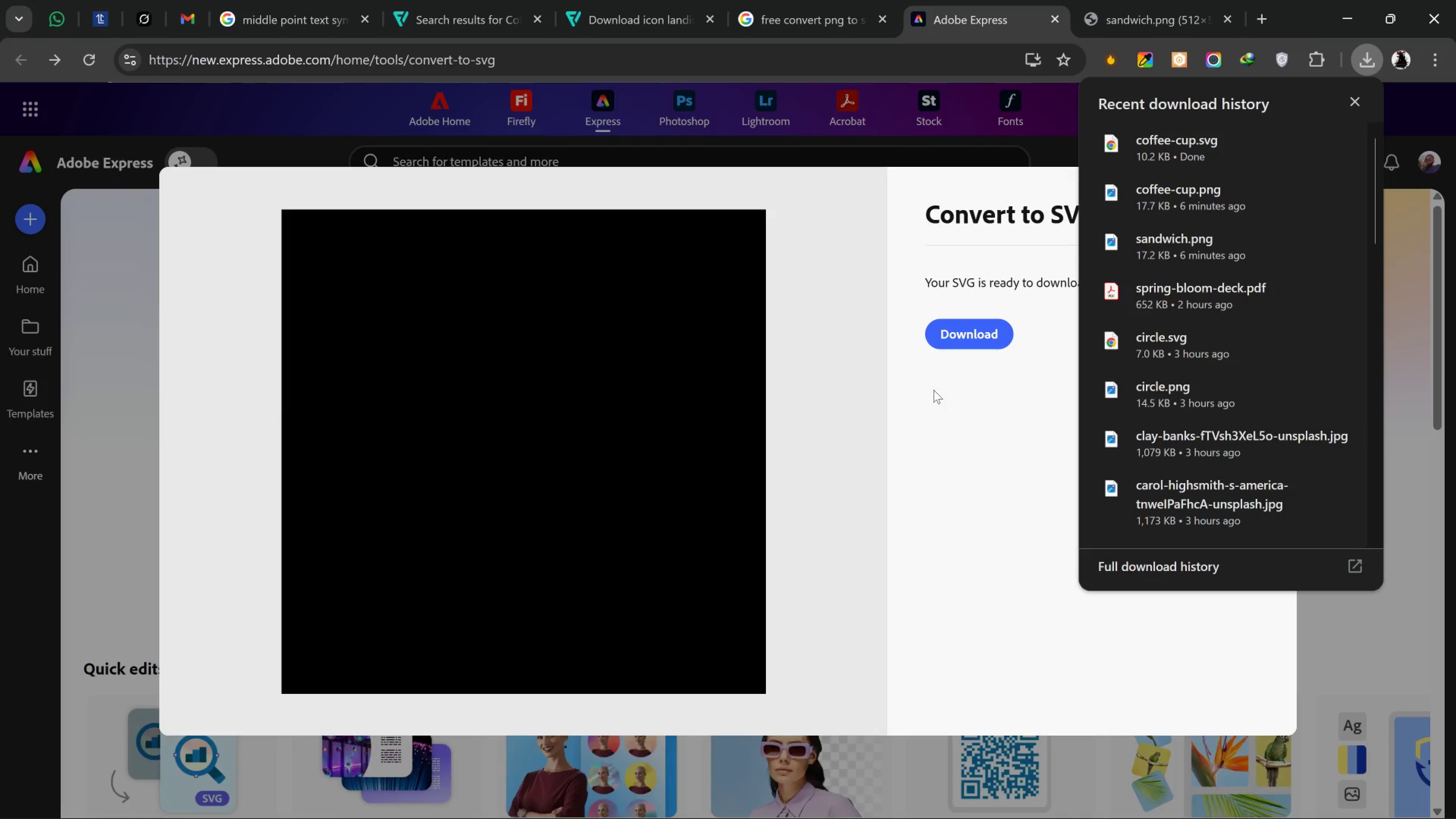 
wait(14.56)
 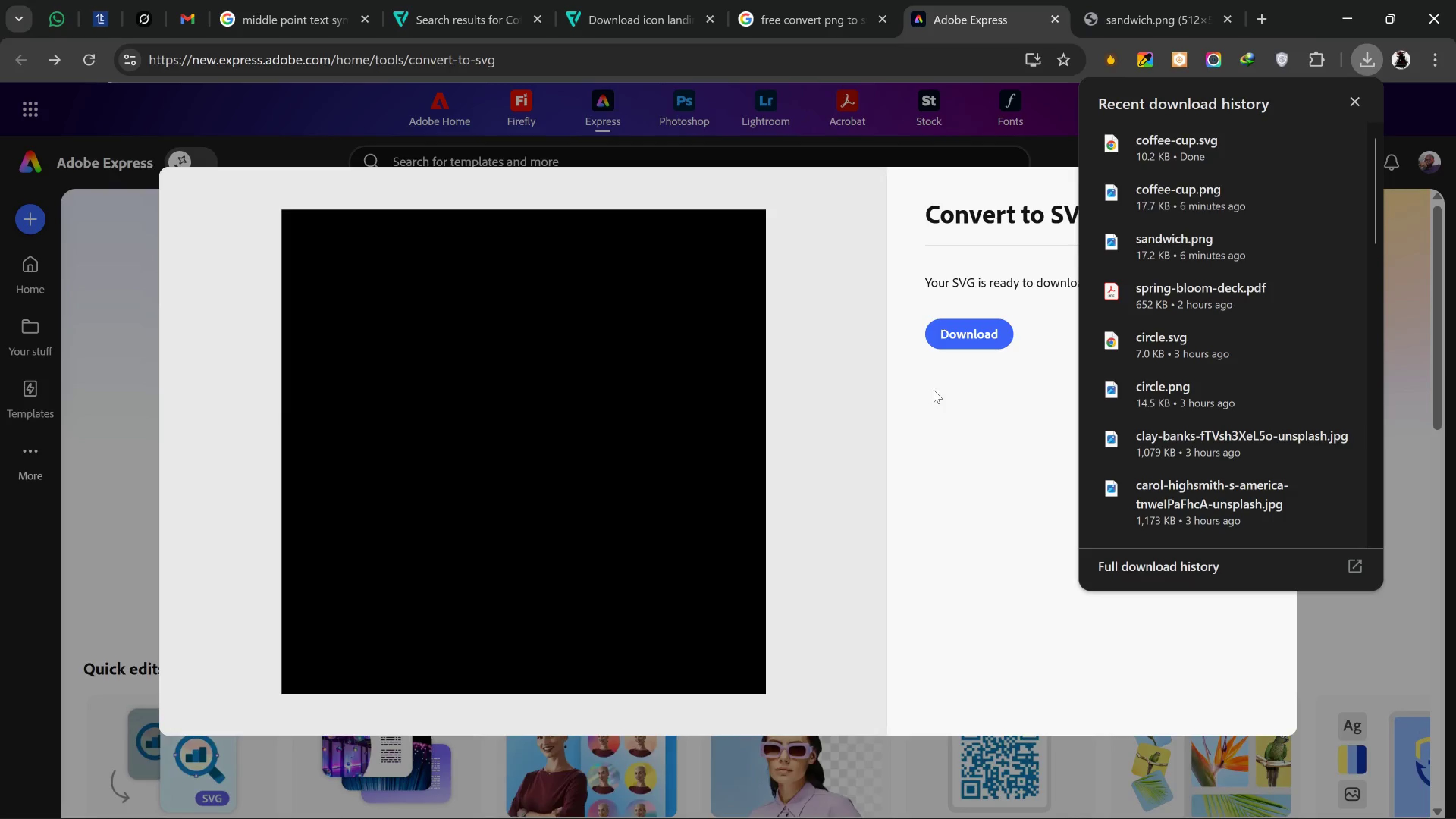 
left_click([614, 8])
 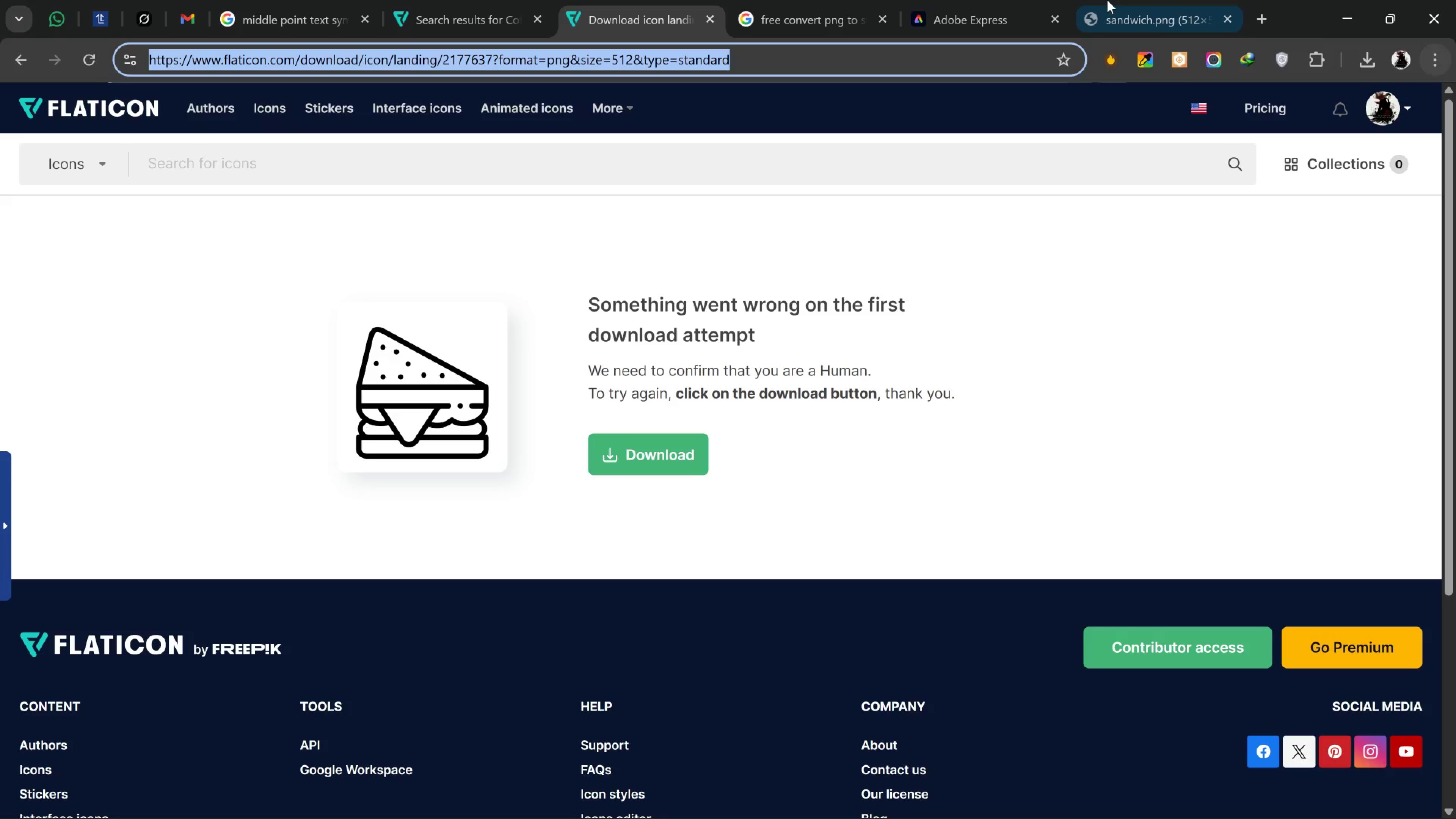 
left_click_drag(start_coordinate=[827, 6], to_coordinate=[827, 11])
 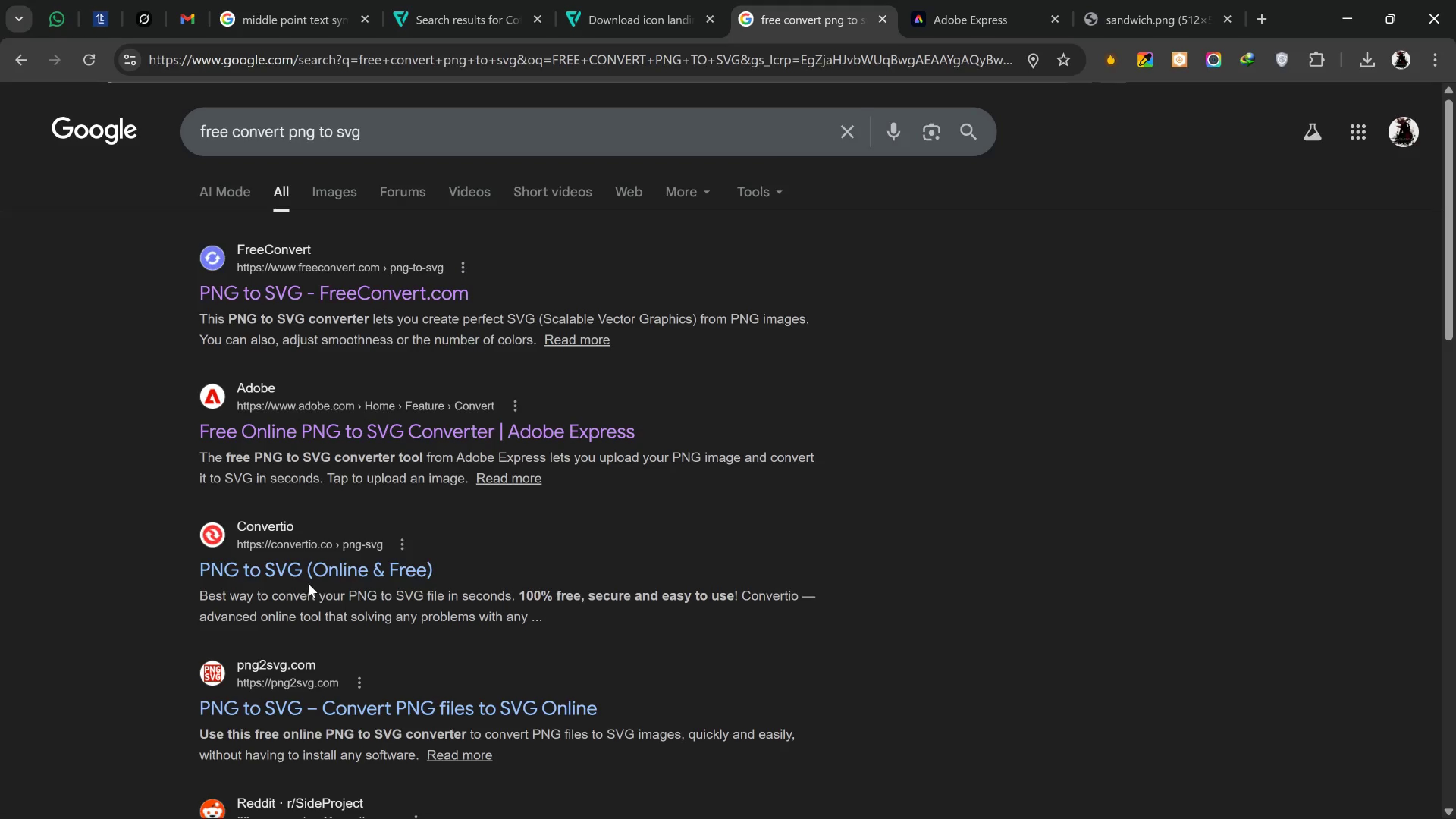 
left_click([324, 574])
 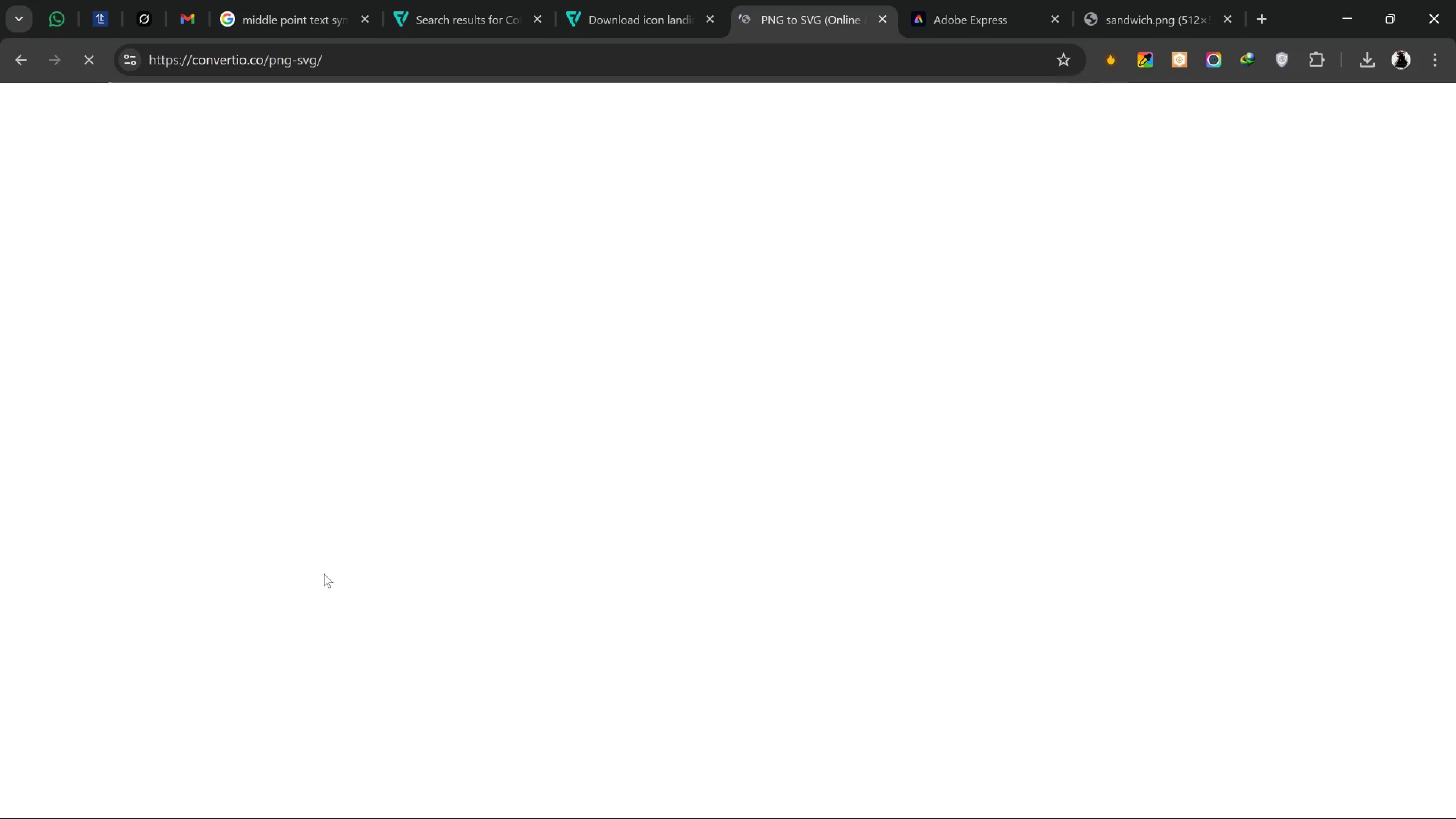 
wait(11.59)
 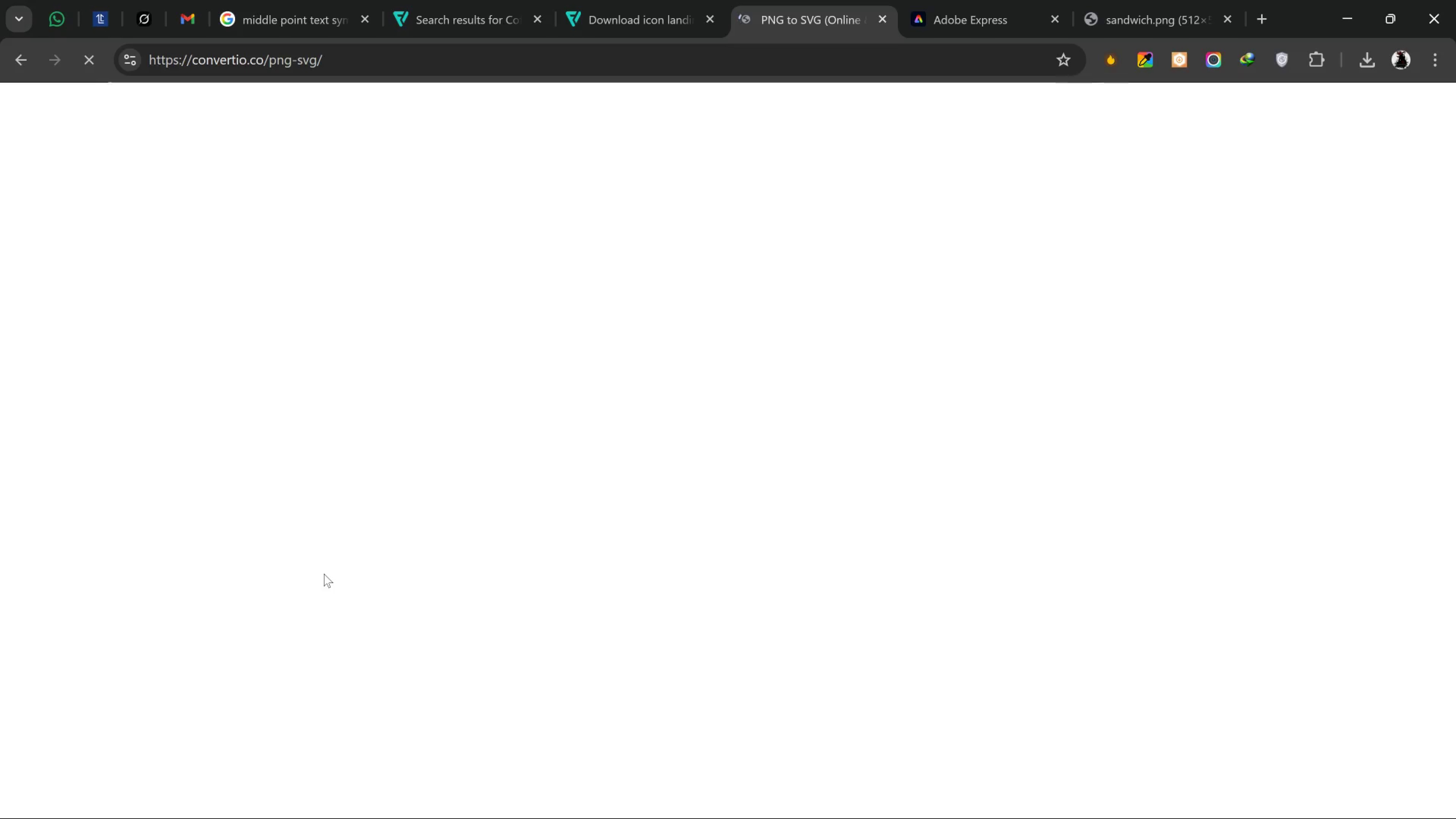 
mouse_move([246, 27])
 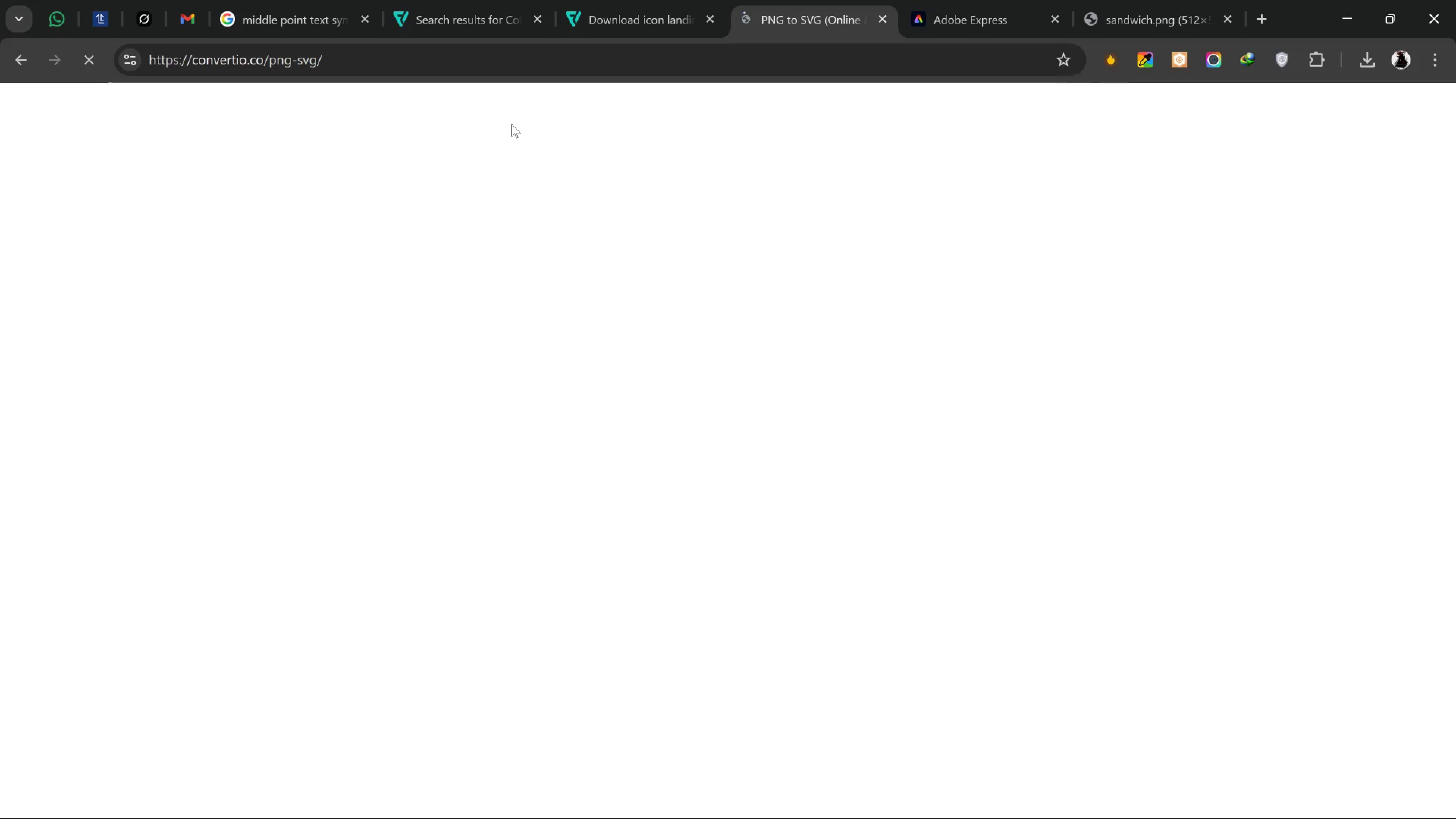 
wait(44.18)
 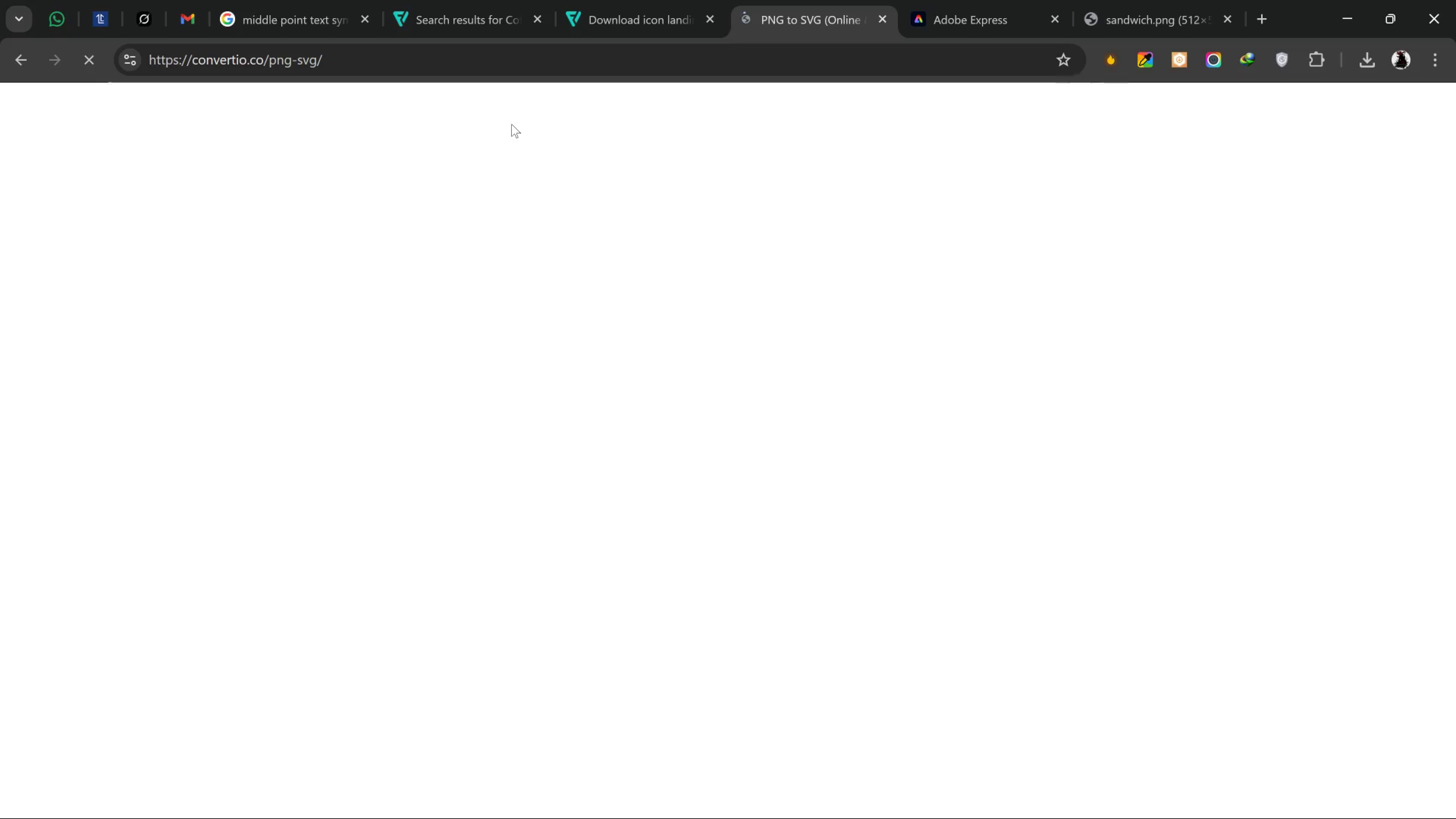 
scroll: coordinate [636, 234], scroll_direction: up, amount: 3.0
 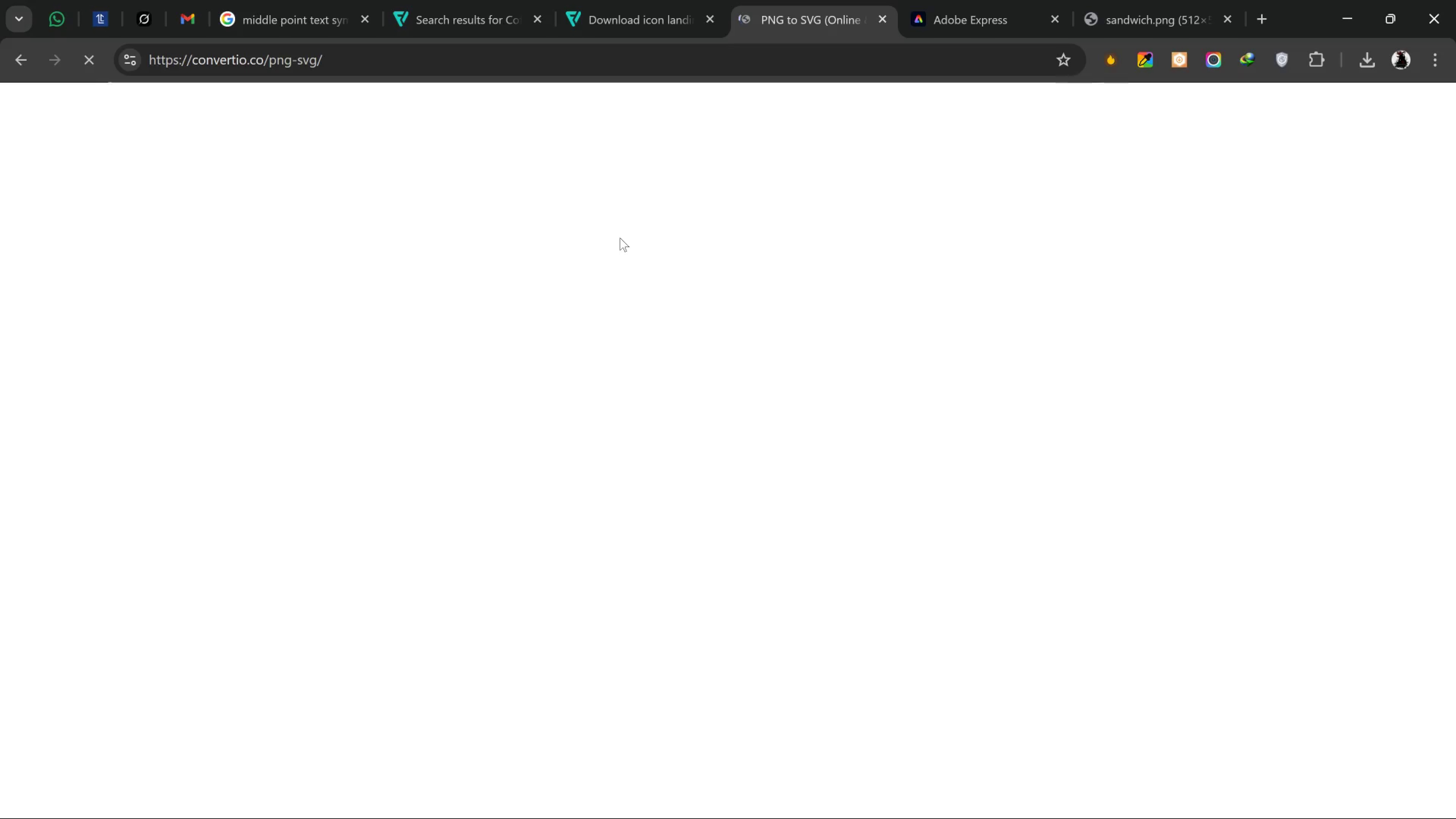 
scroll: coordinate [606, 248], scroll_direction: down, amount: 4.0
 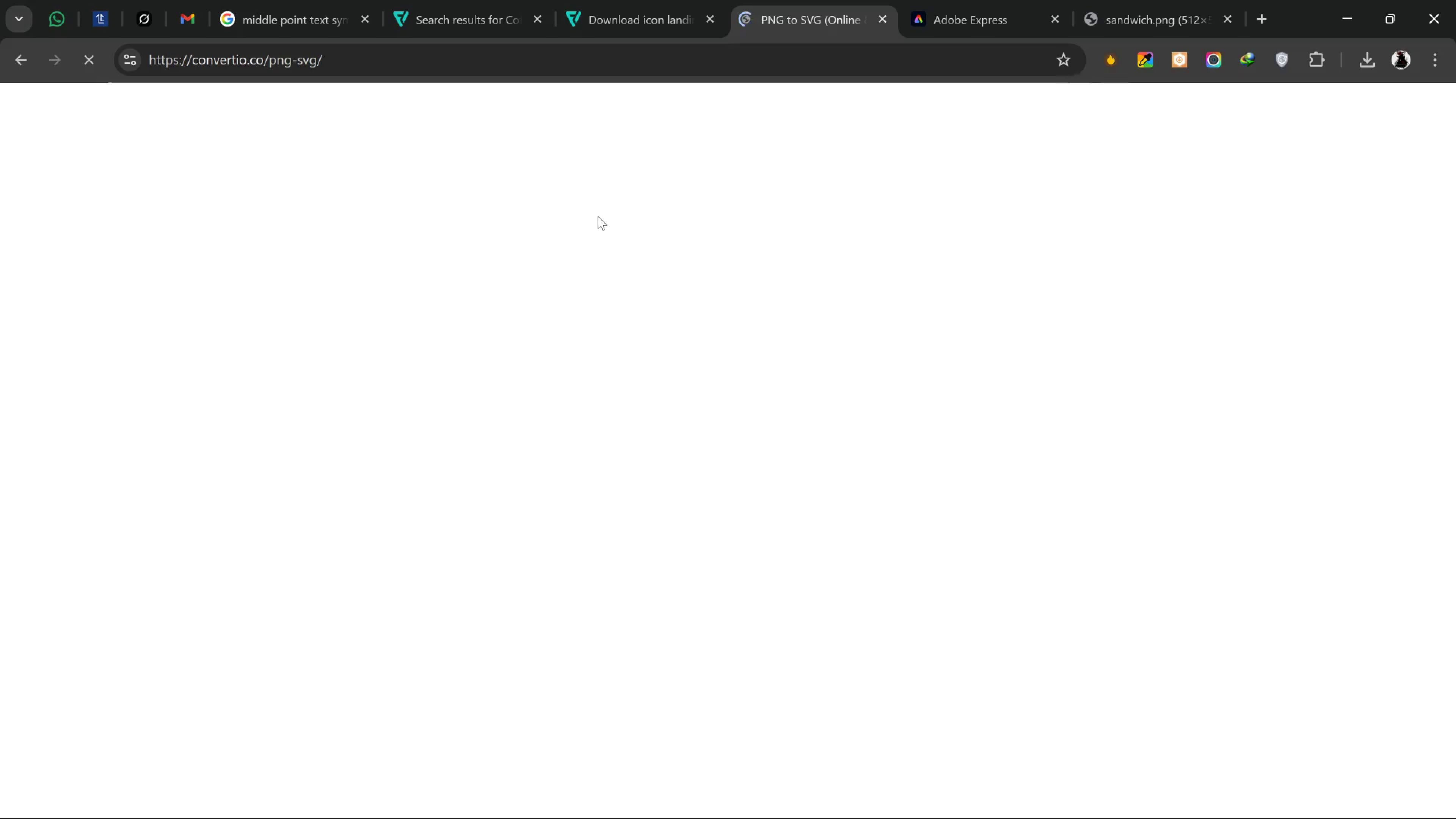 
wait(35.59)
 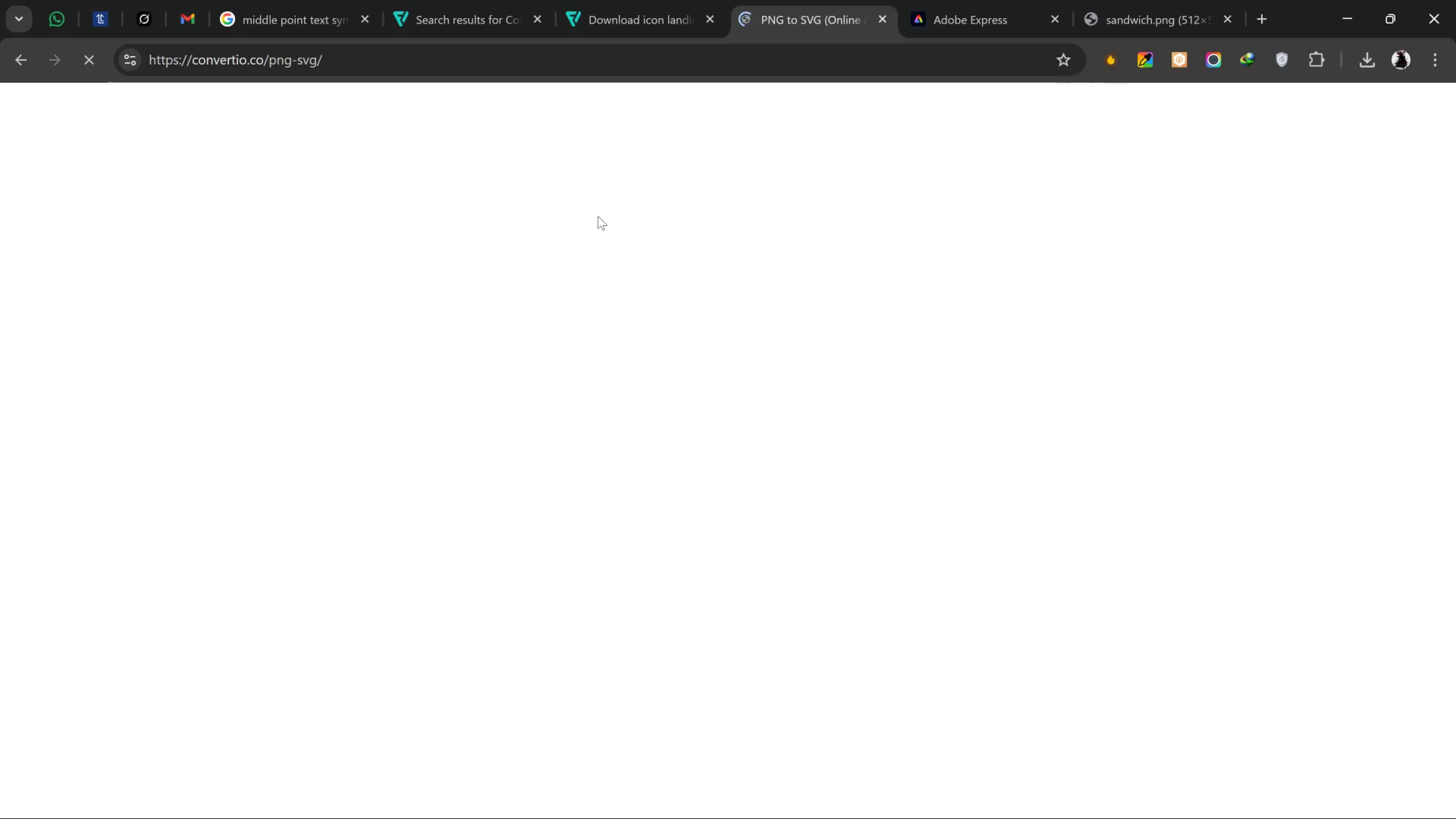 
left_click([94, 66])
 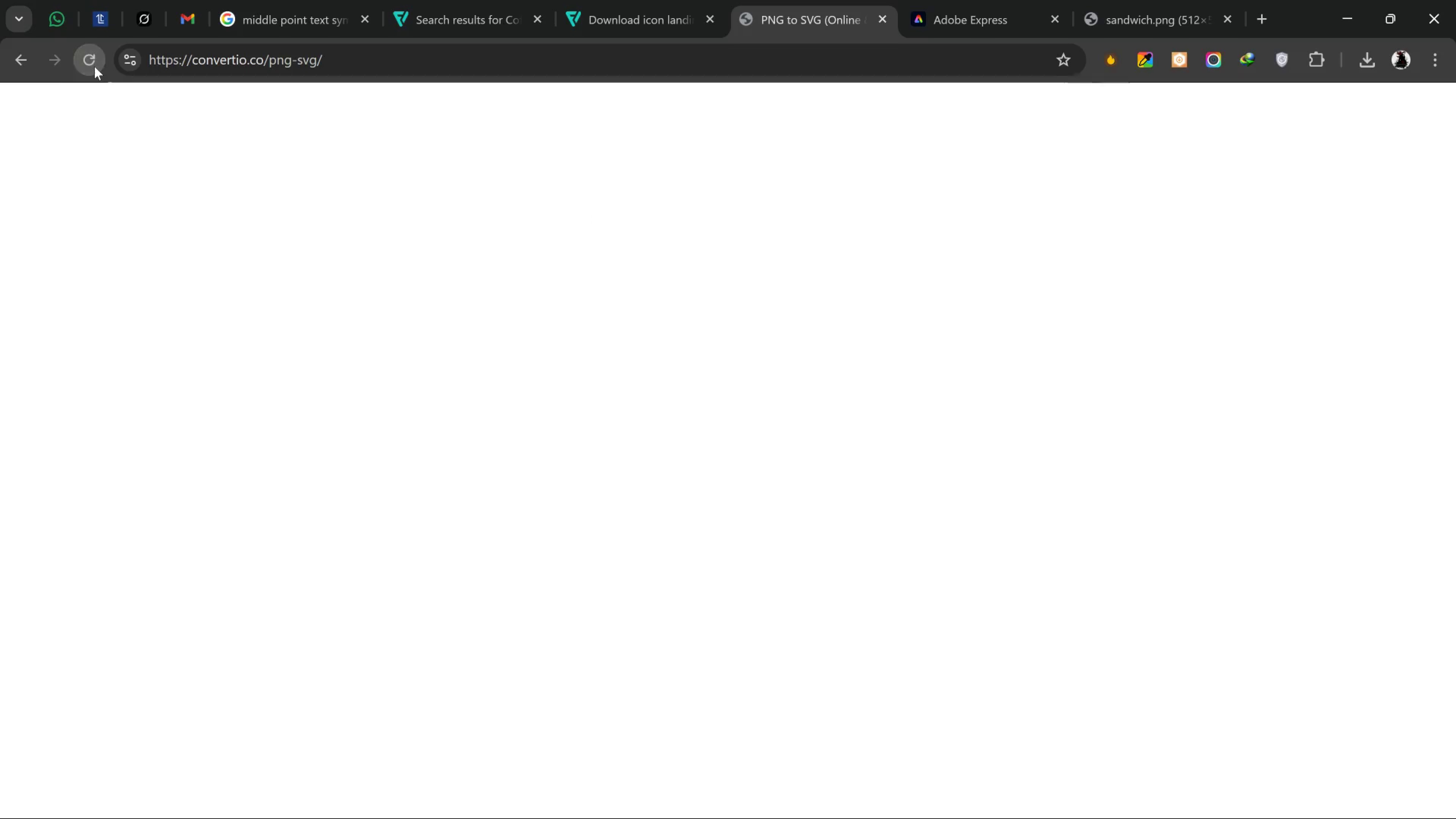 
left_click([94, 66])
 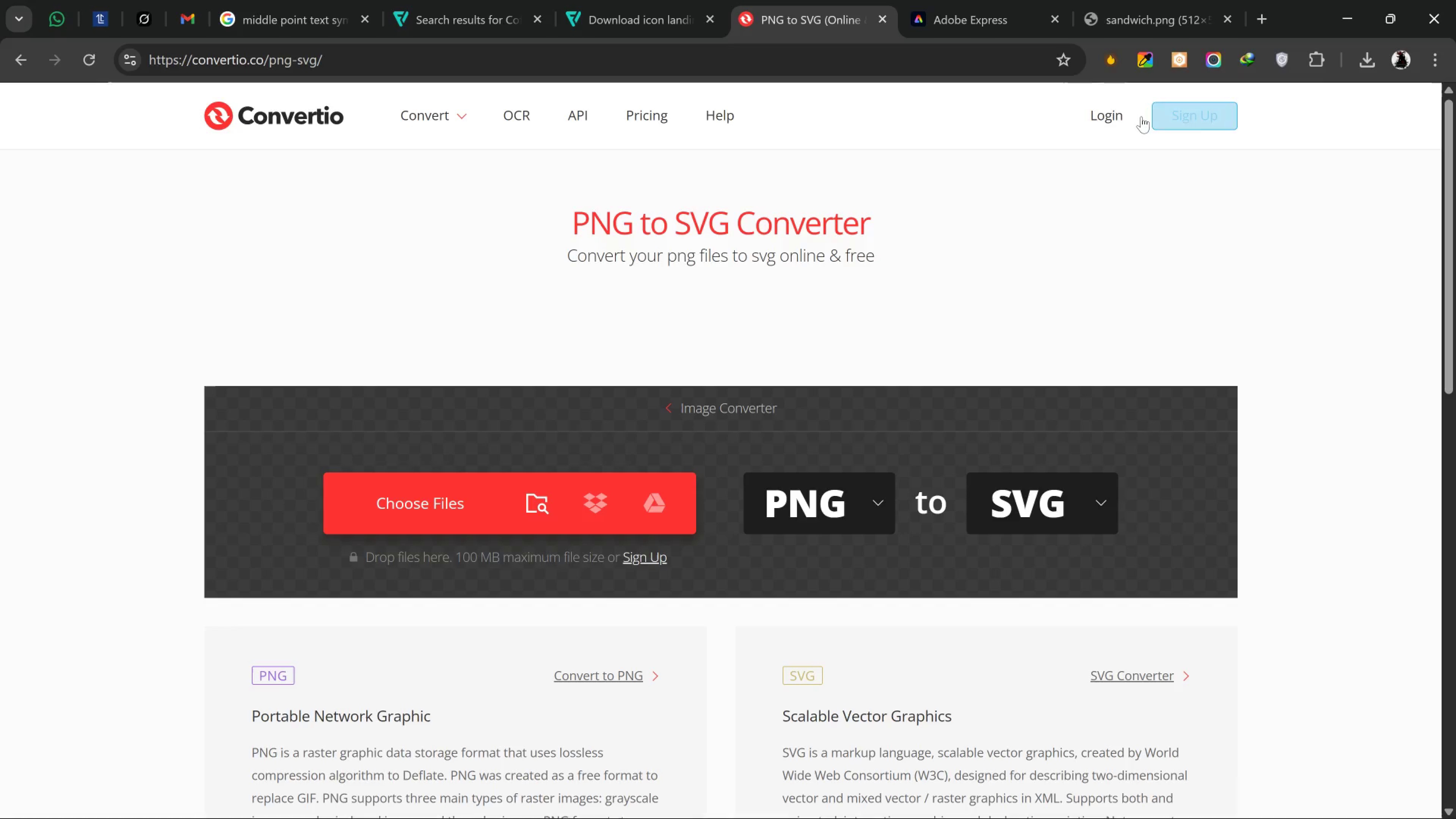 
wait(6.43)
 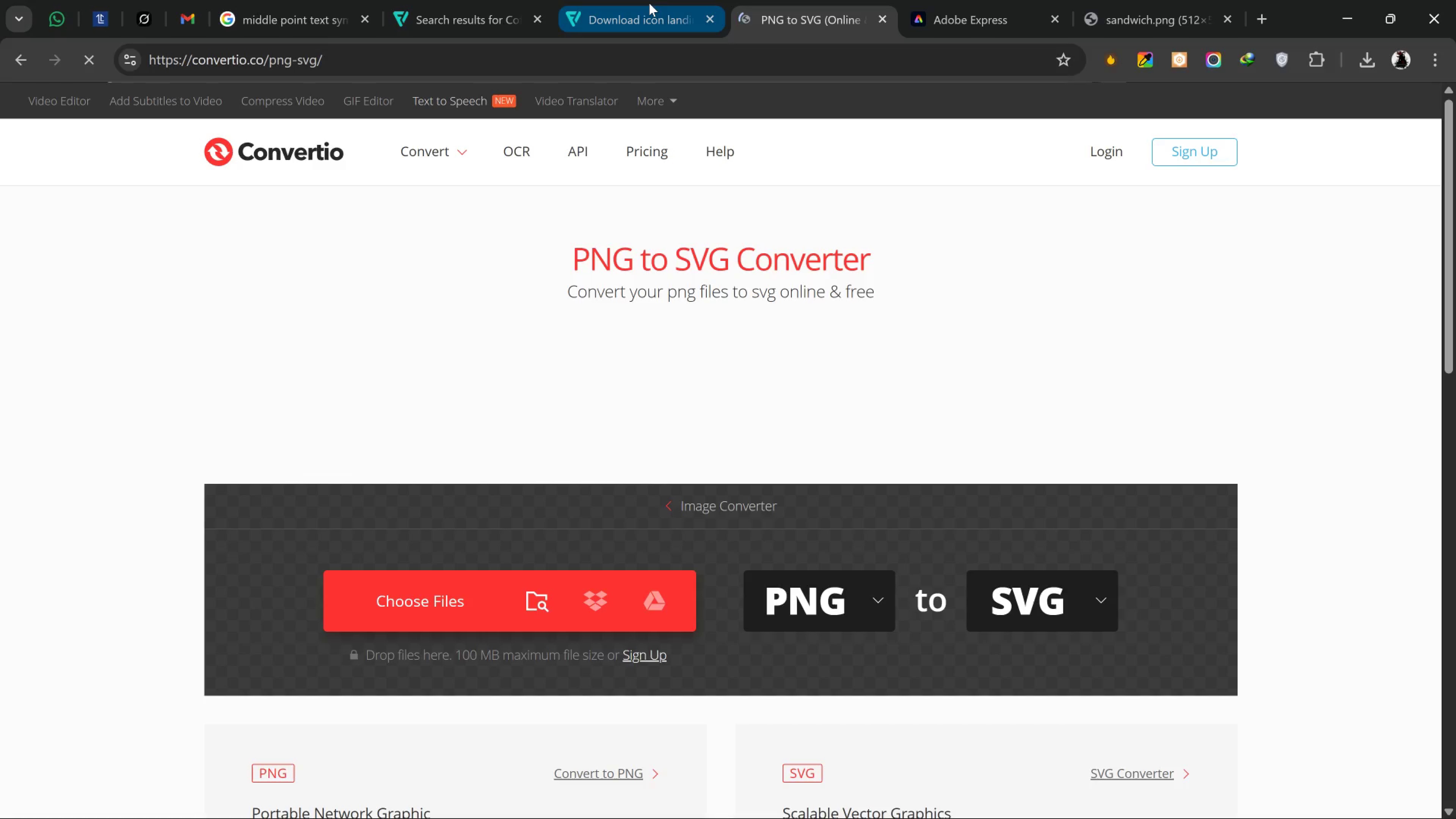 
left_click_drag(start_coordinate=[1356, 62], to_coordinate=[1357, 65])
 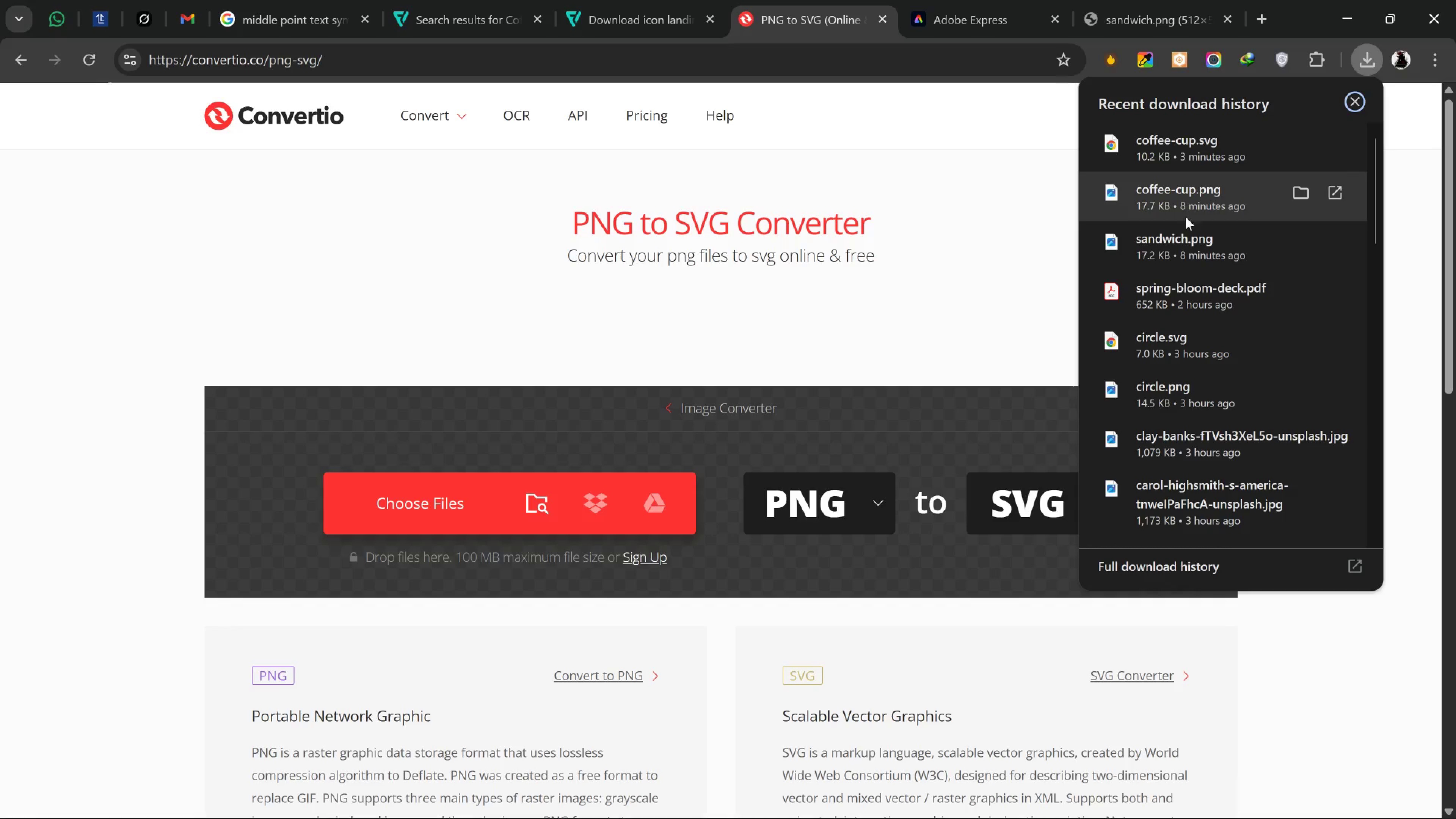 
left_click_drag(start_coordinate=[1170, 248], to_coordinate=[530, 482])
 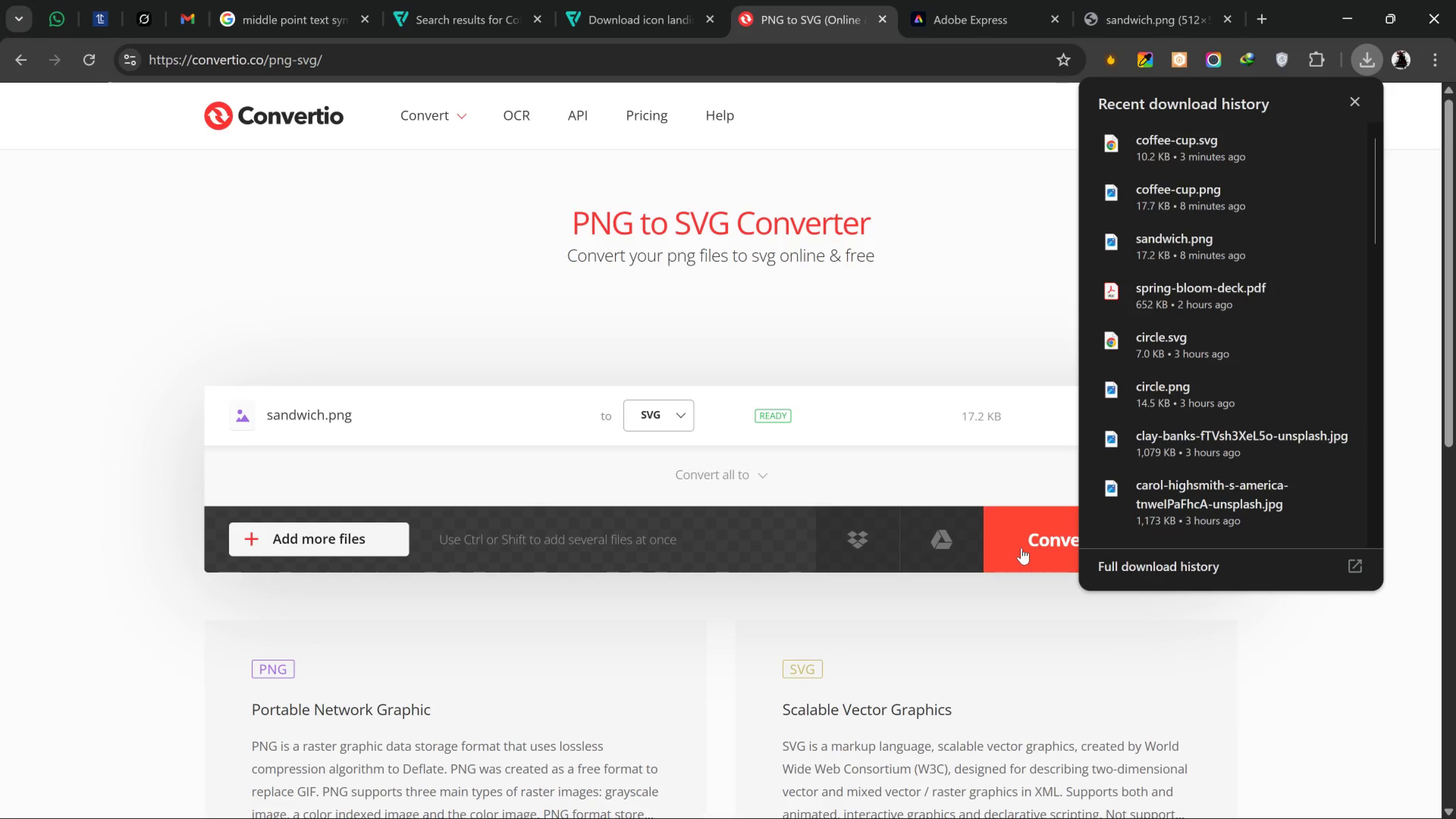 
left_click([1023, 548])
 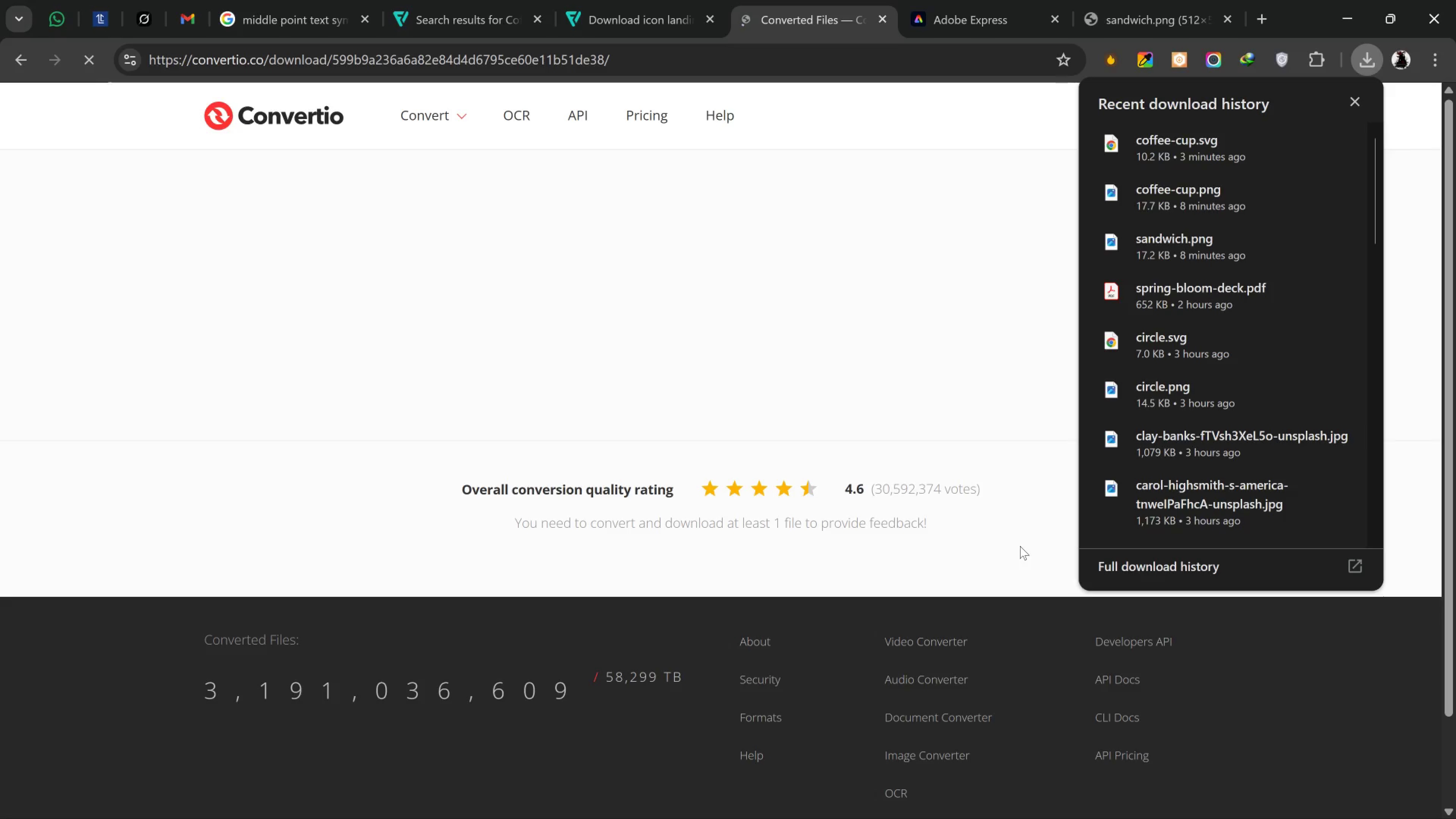 
wait(8.02)
 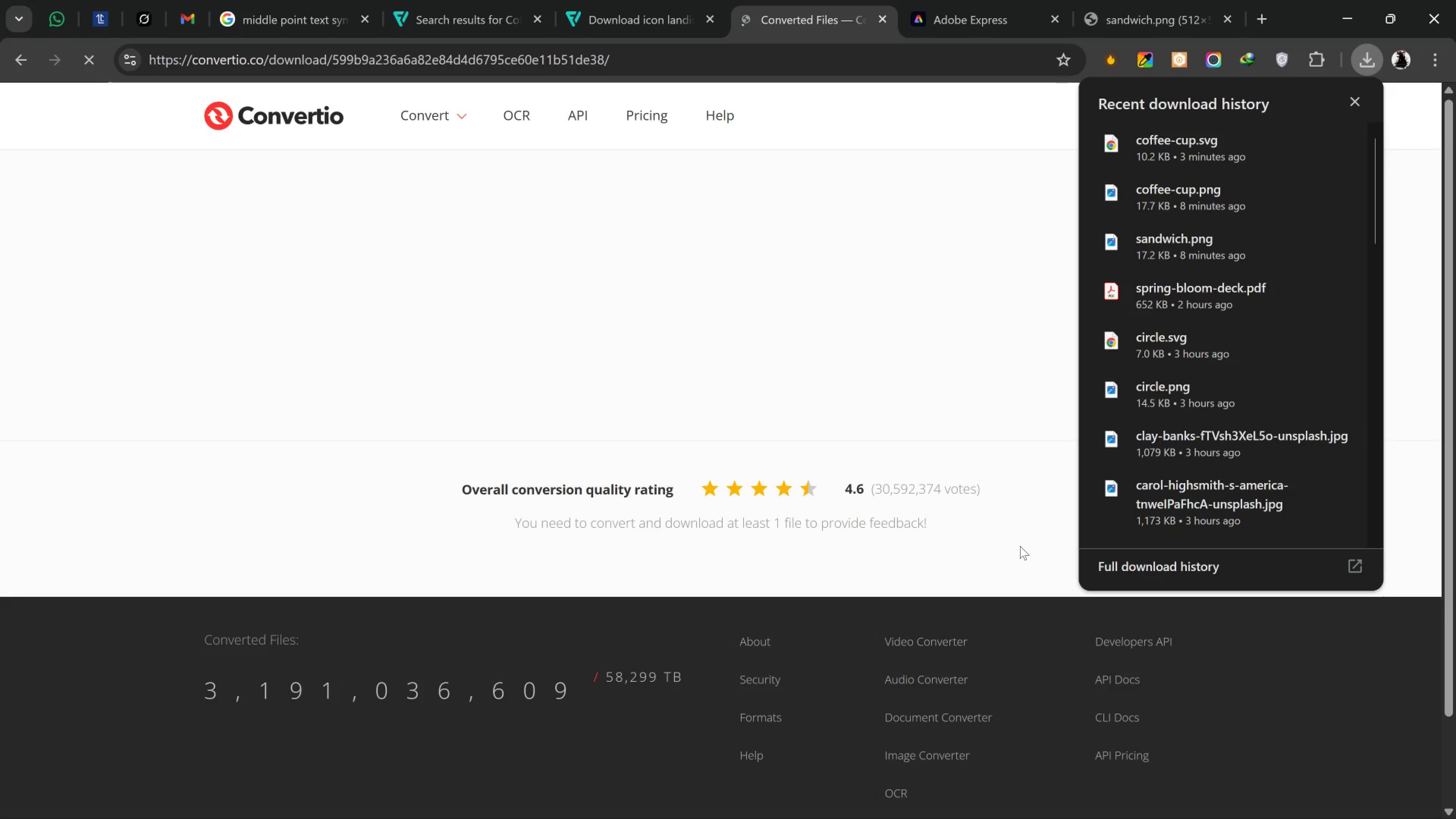 
left_click([1356, 101])
 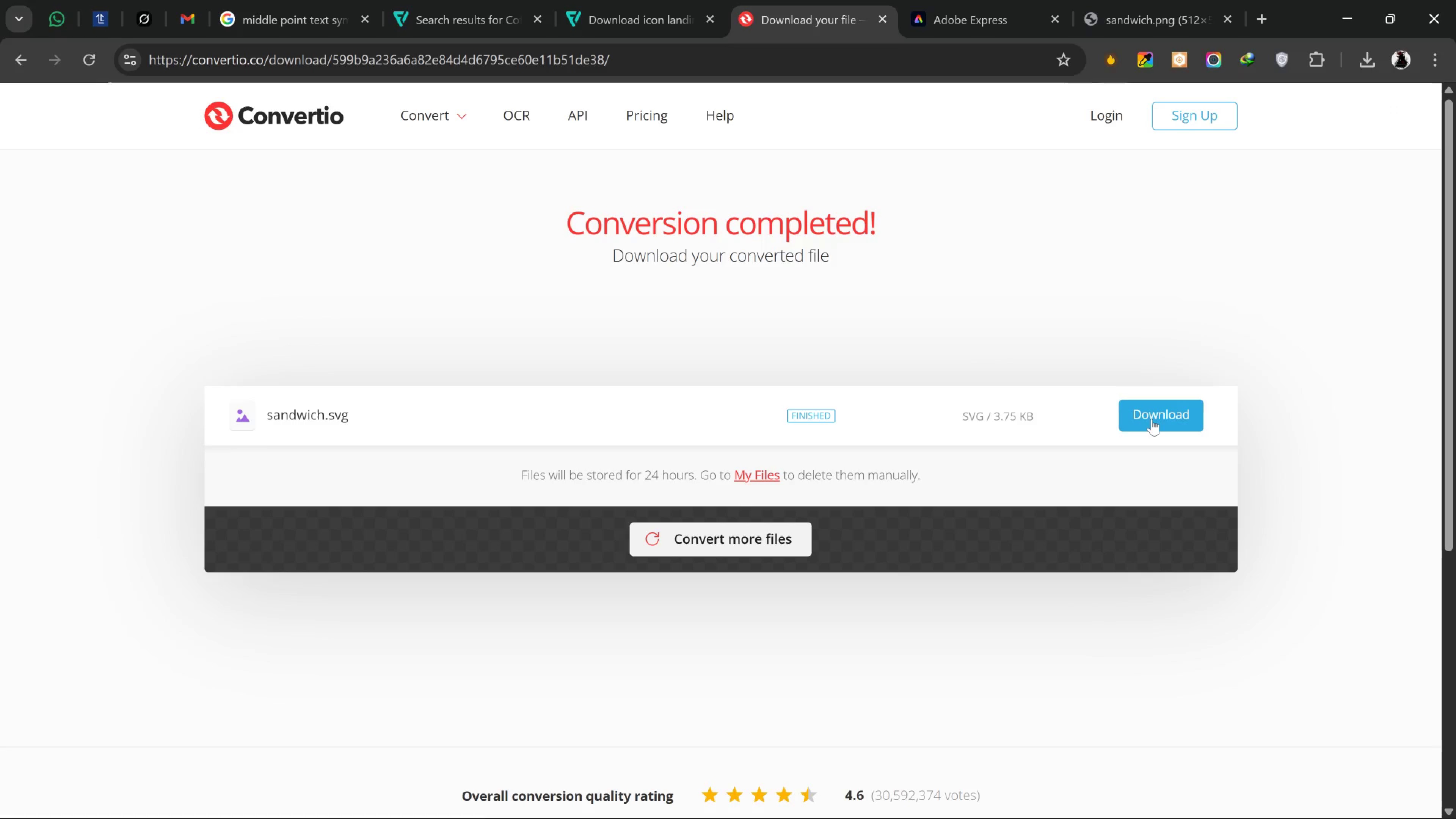 
left_click([1158, 406])
 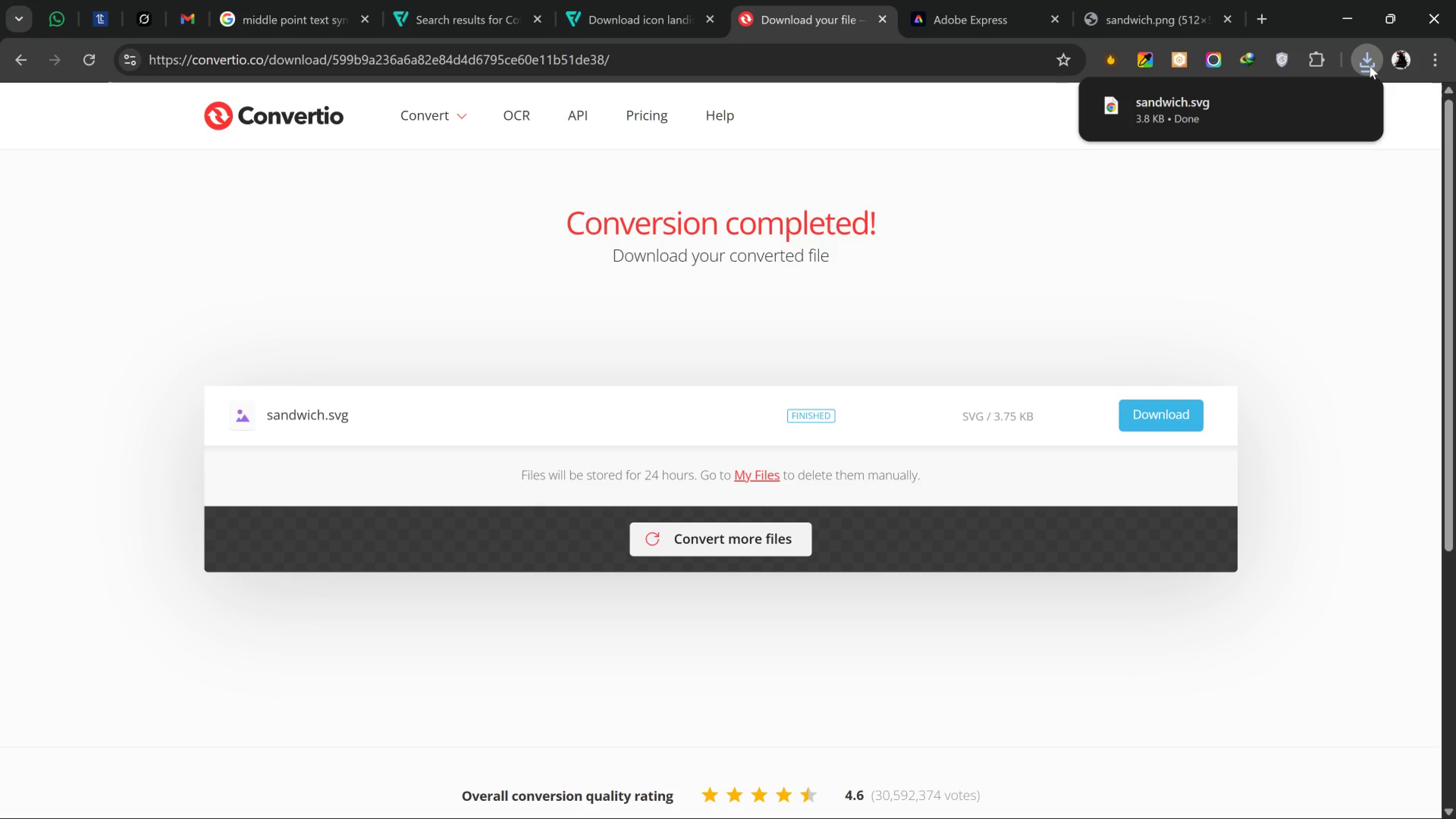 
wait(5.7)
 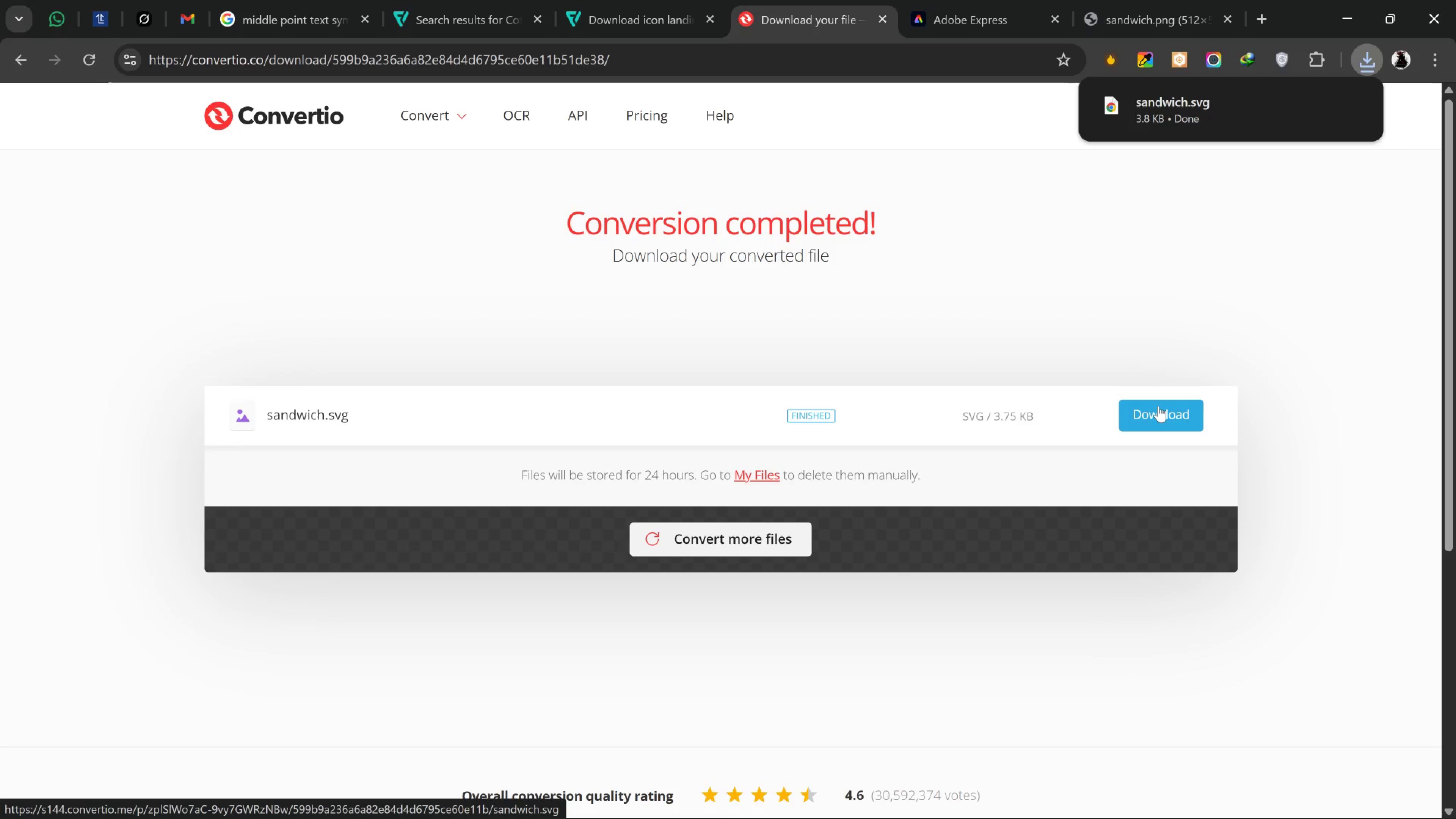 
left_click_drag(start_coordinate=[1253, 100], to_coordinate=[904, 298])
 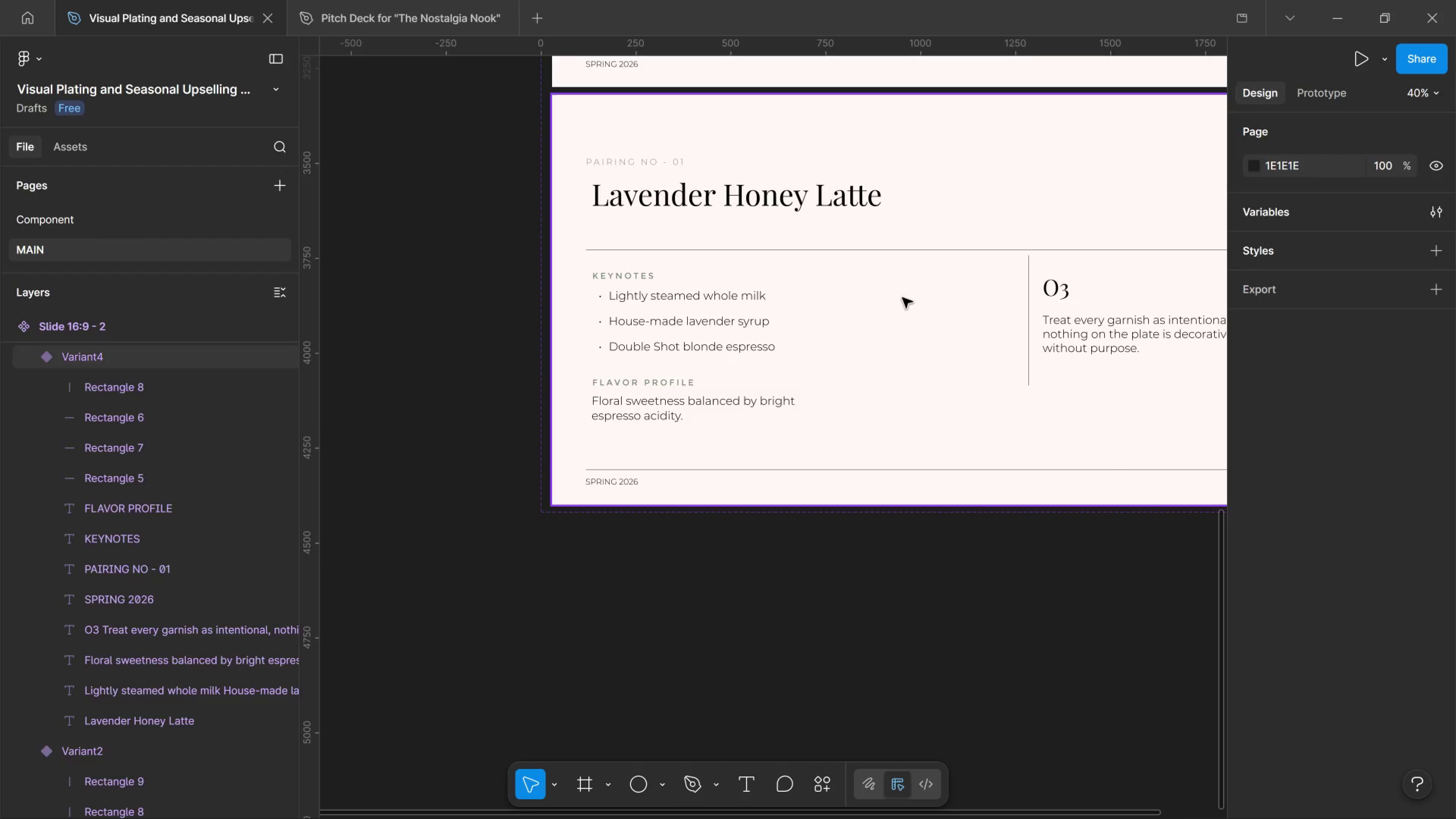 
key(Alt+Tab)
 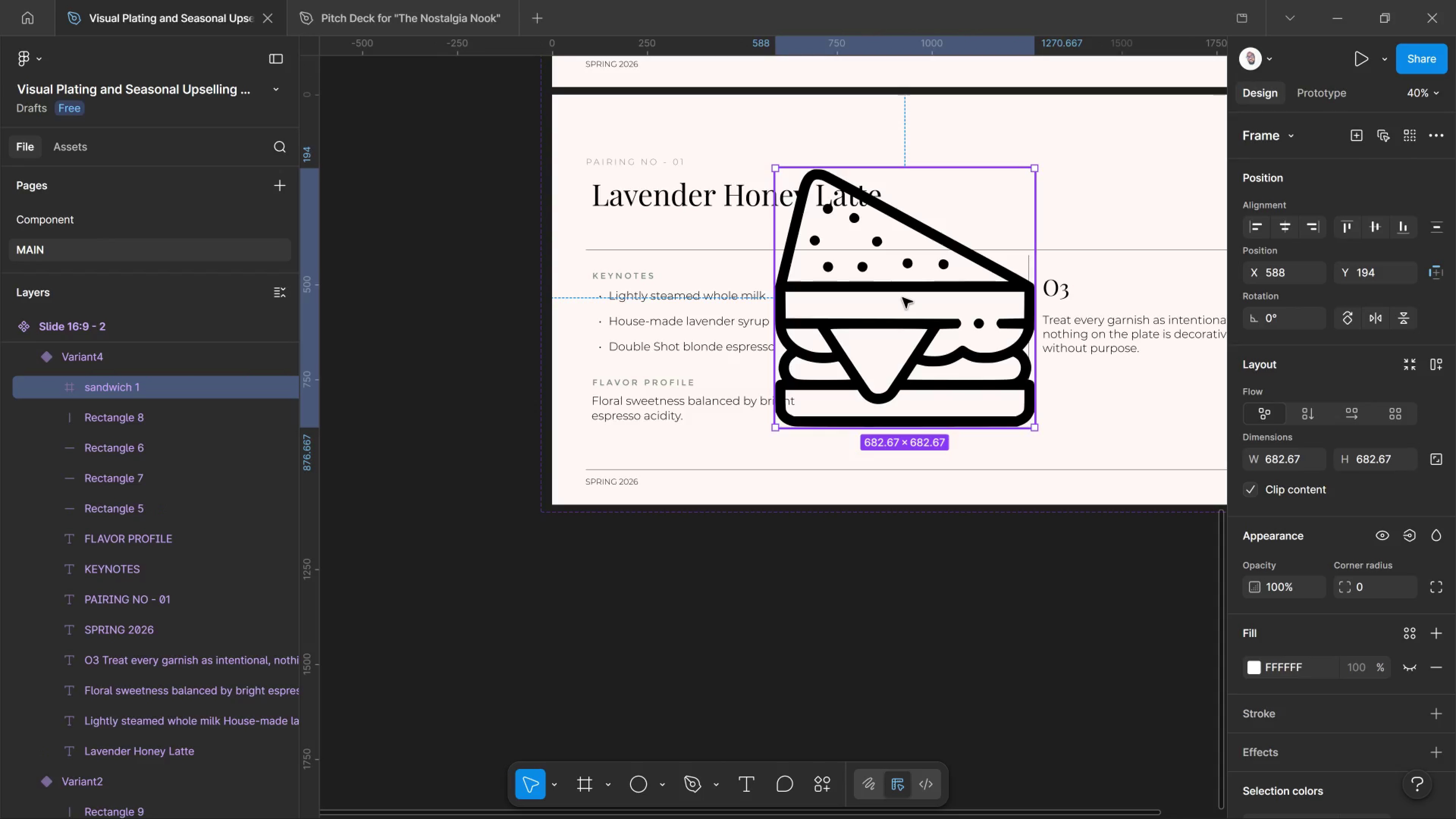 
left_click_drag(start_coordinate=[1258, 661], to_coordinate=[1260, 661])
 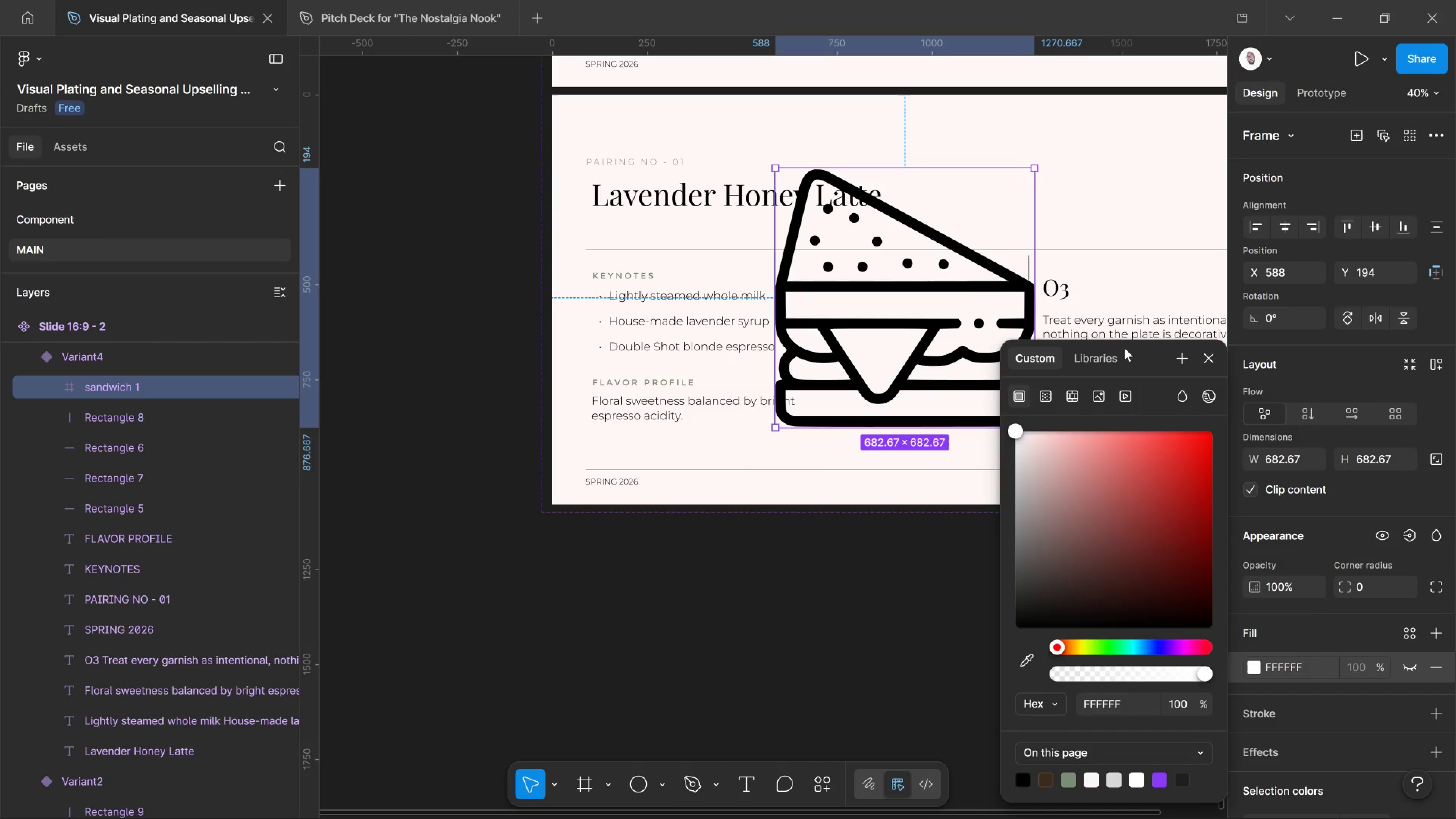 
left_click([1119, 351])
 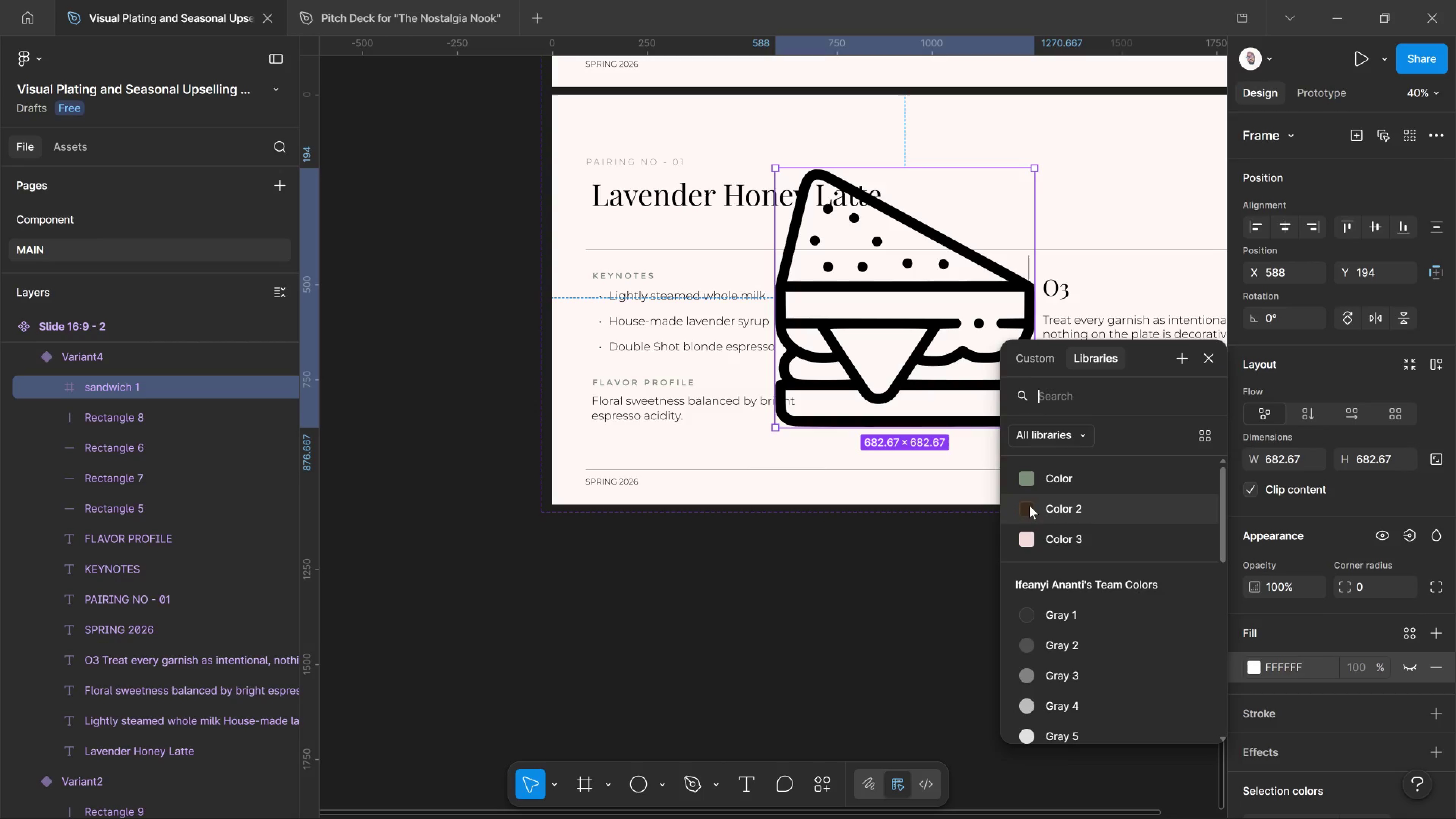 
left_click([1029, 505])
 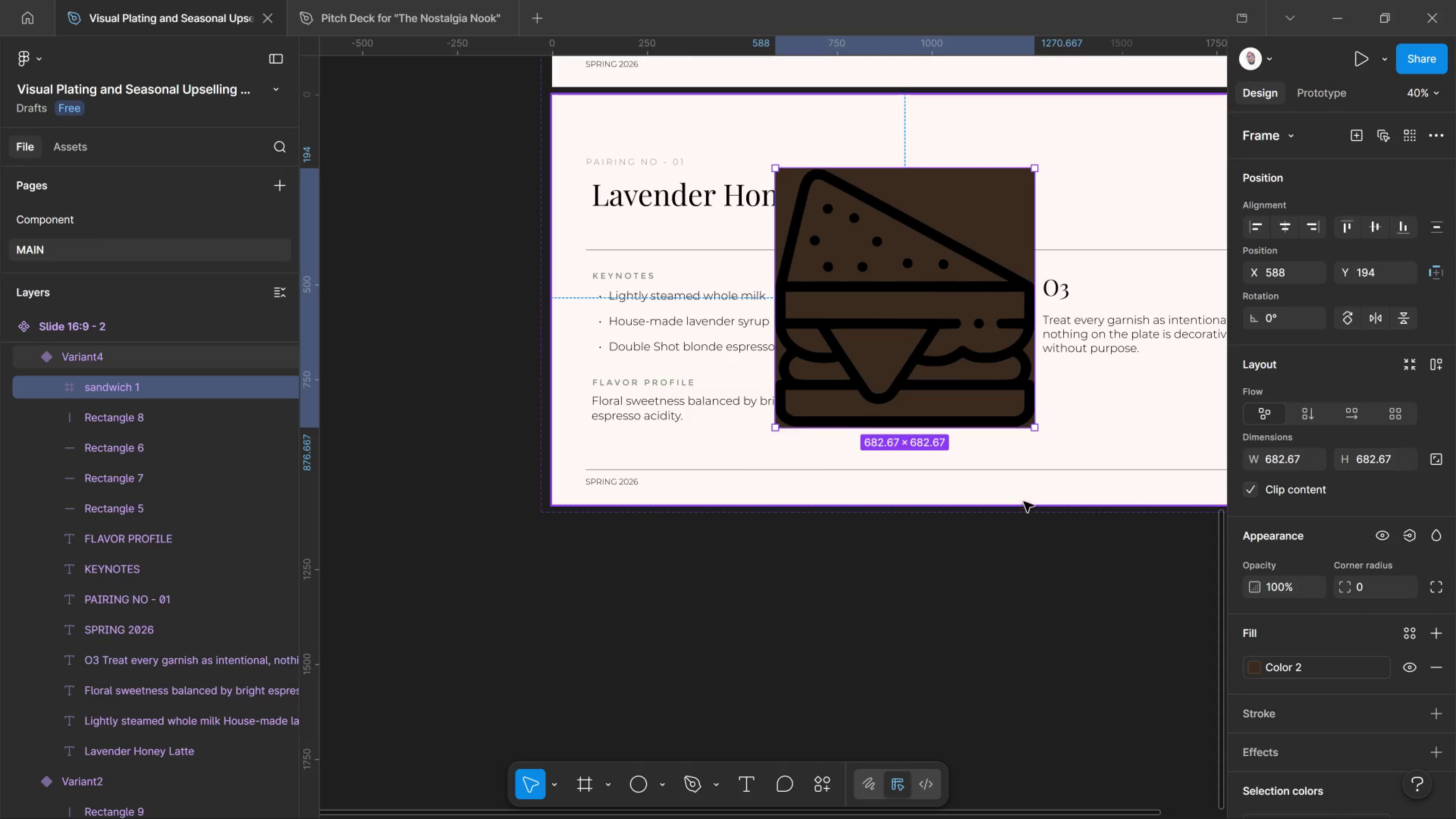 
key(Control+Z)
 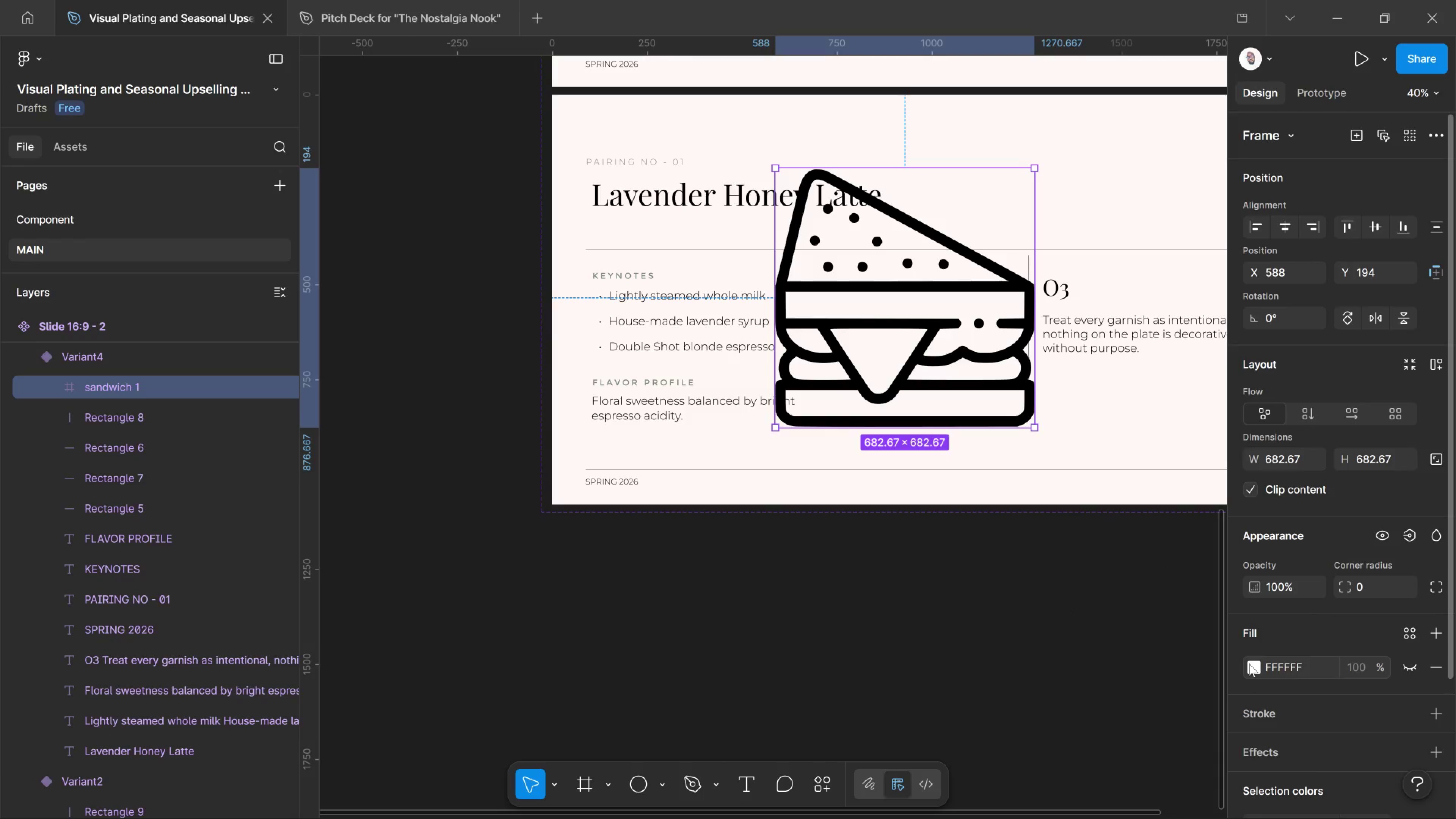 
scroll: coordinate [1276, 637], scroll_direction: down, amount: 5.0
 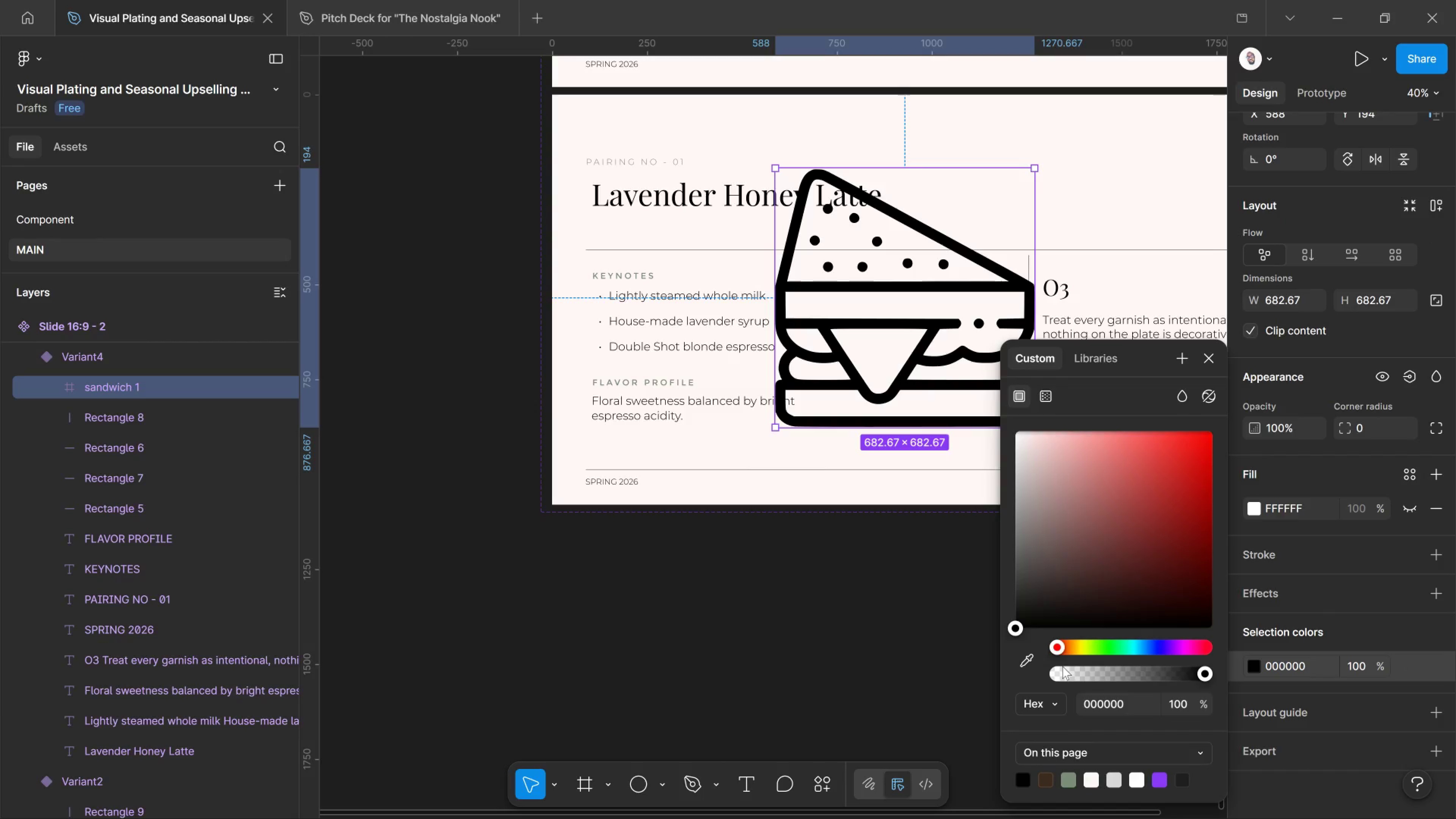 
mouse_move([1047, 668])
 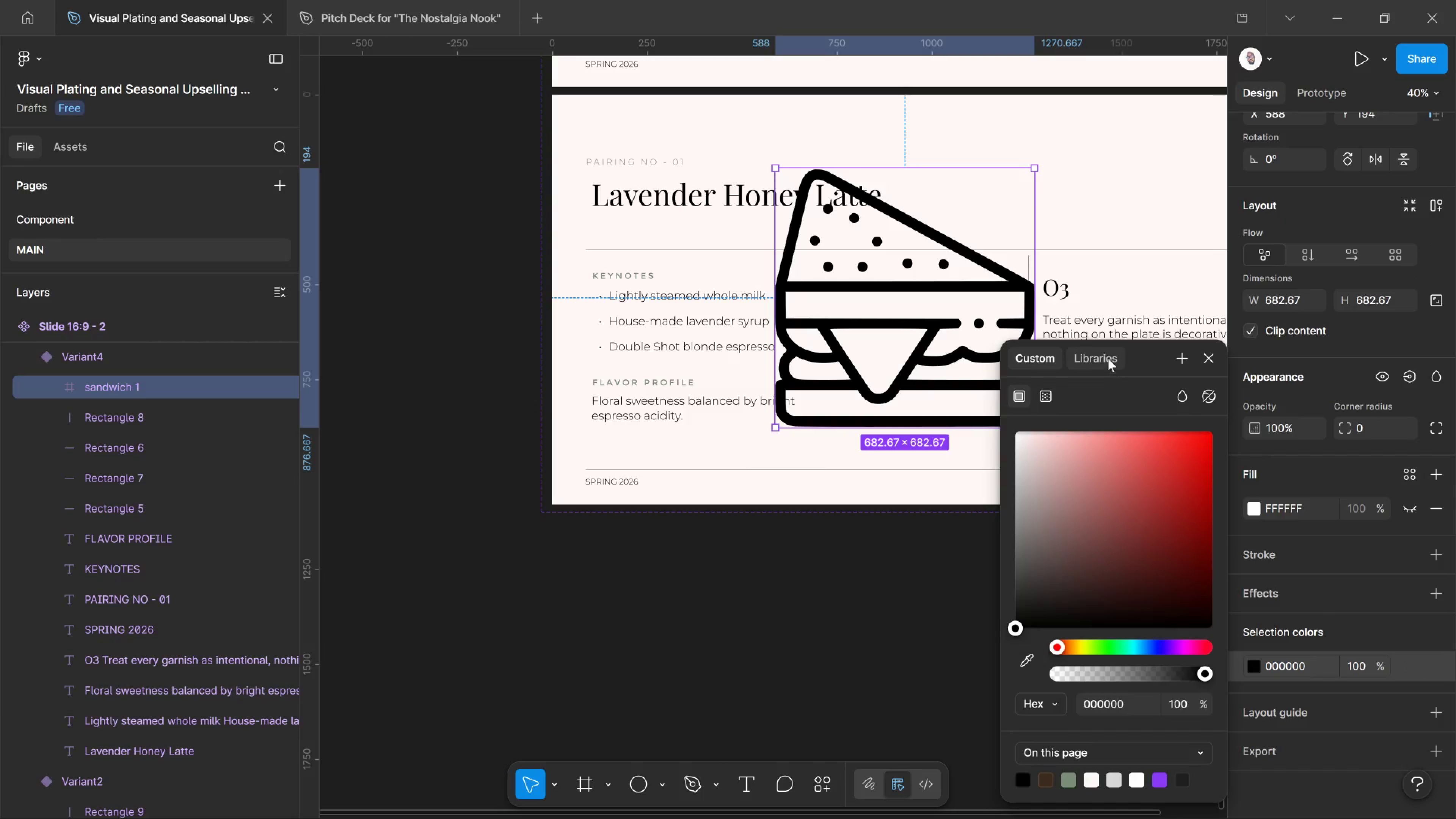 
left_click_drag(start_coordinate=[1102, 357], to_coordinate=[1105, 365])
 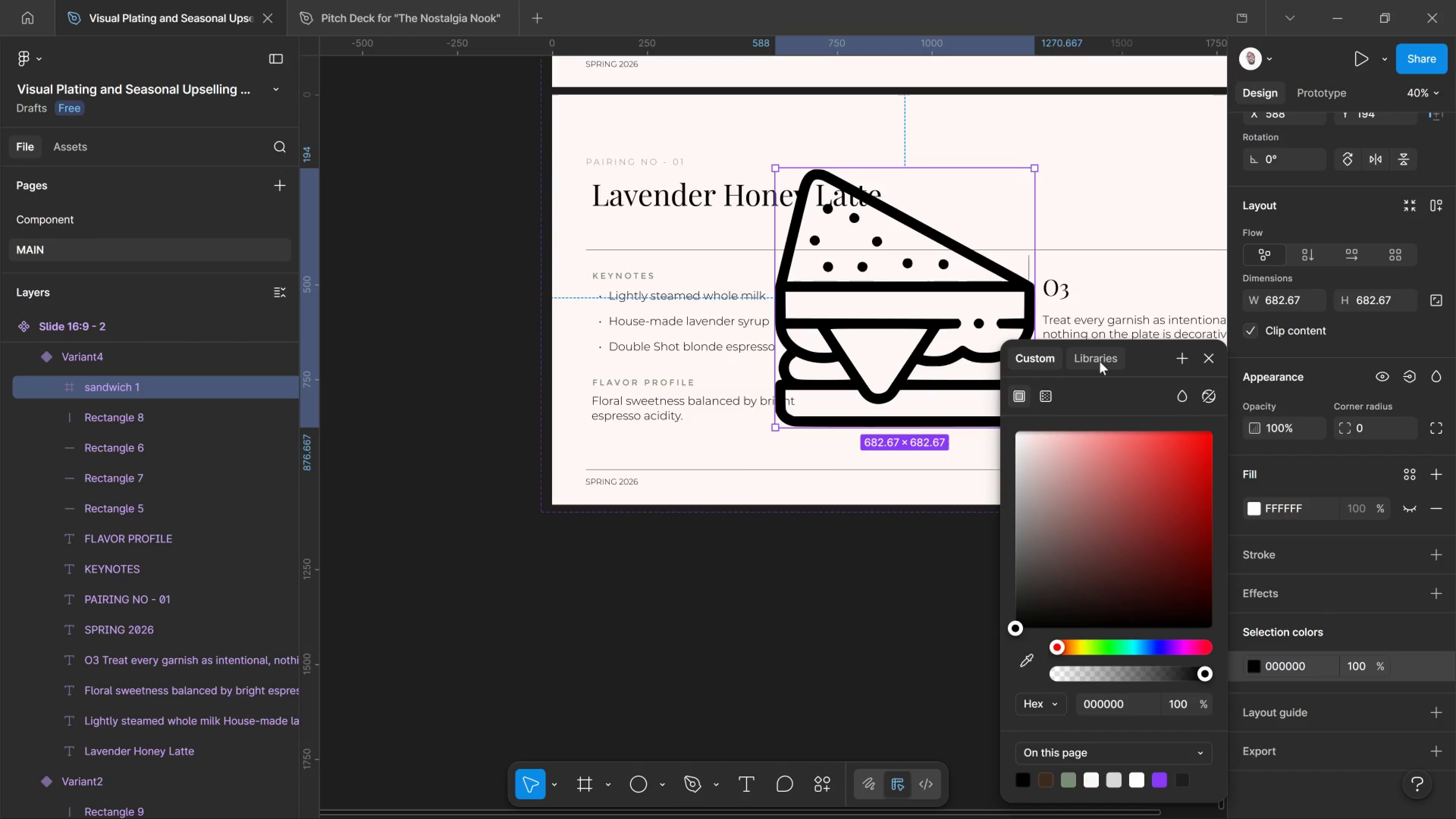 
left_click([1100, 361])
 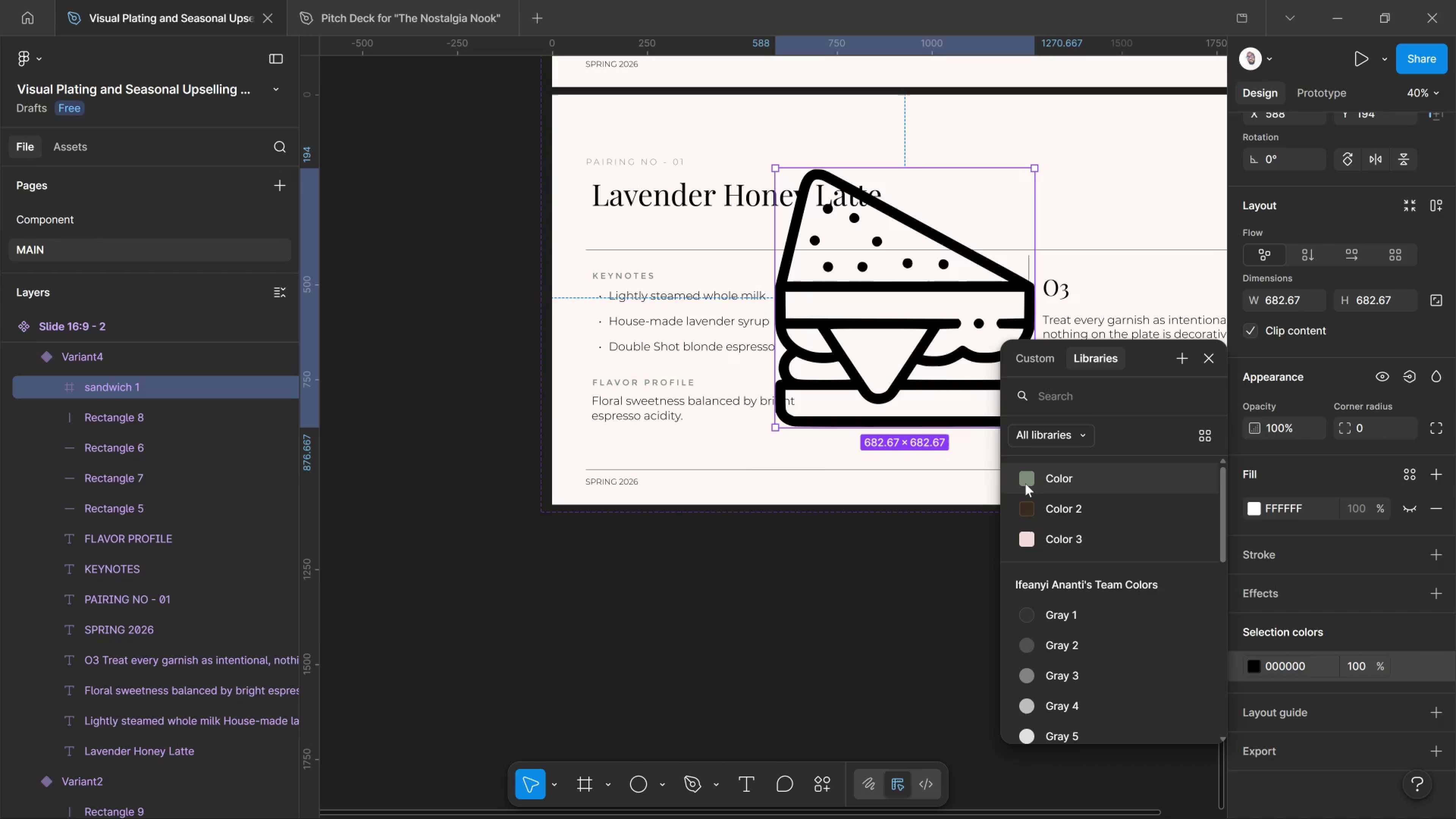 
left_click_drag(start_coordinate=[1027, 483], to_coordinate=[1029, 485])
 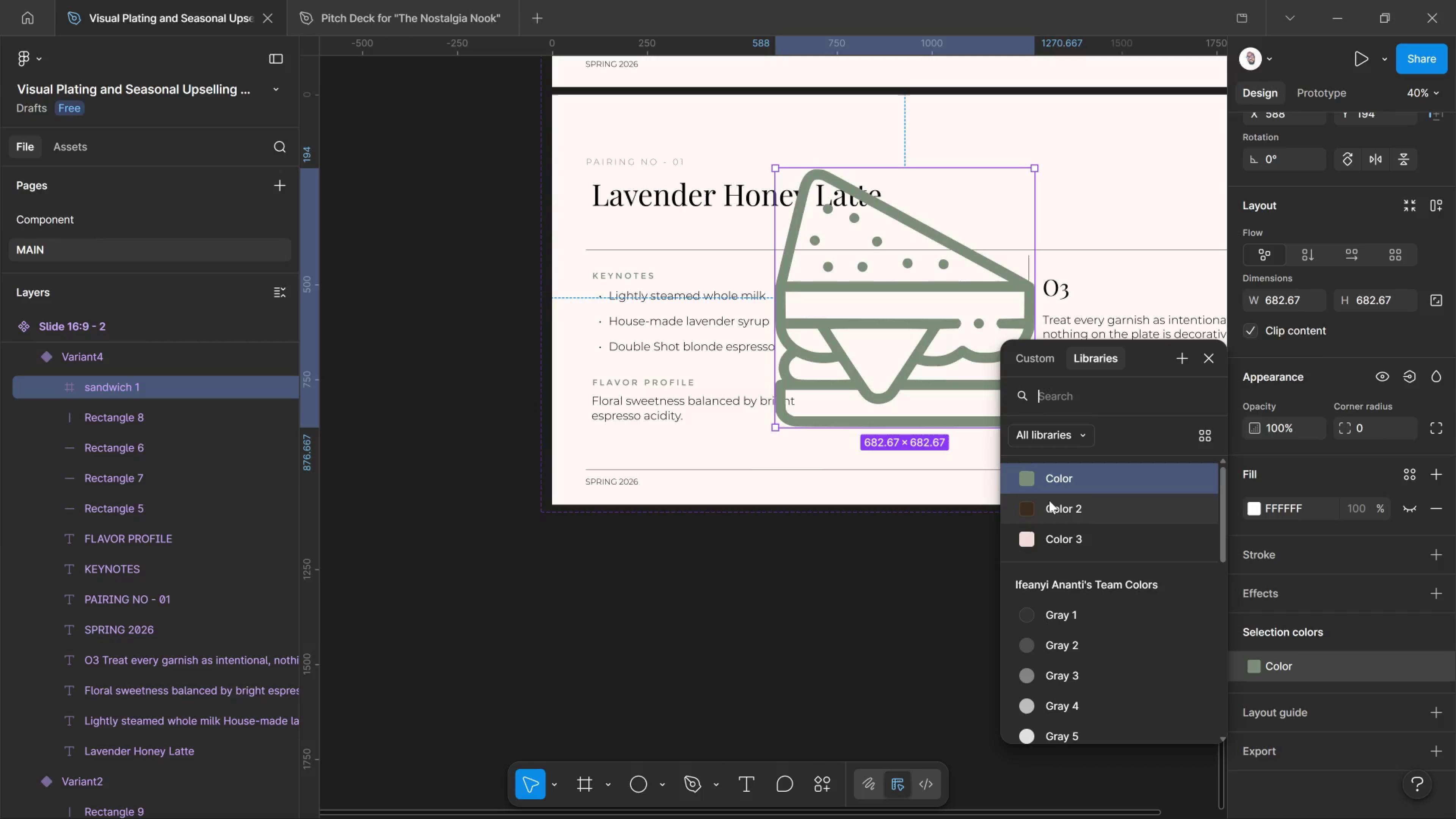 
wait(10.94)
 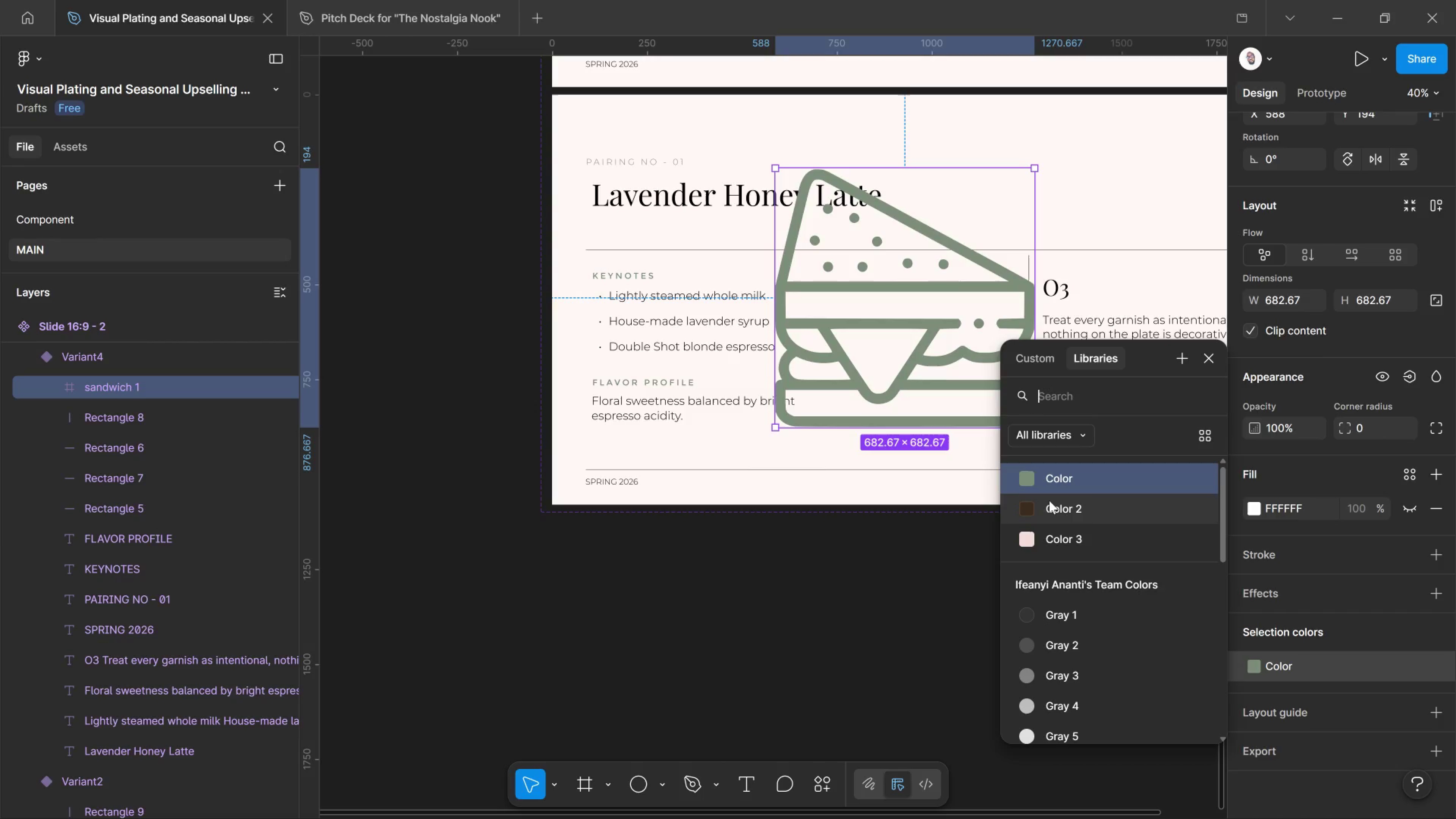 
left_click([1026, 519])
 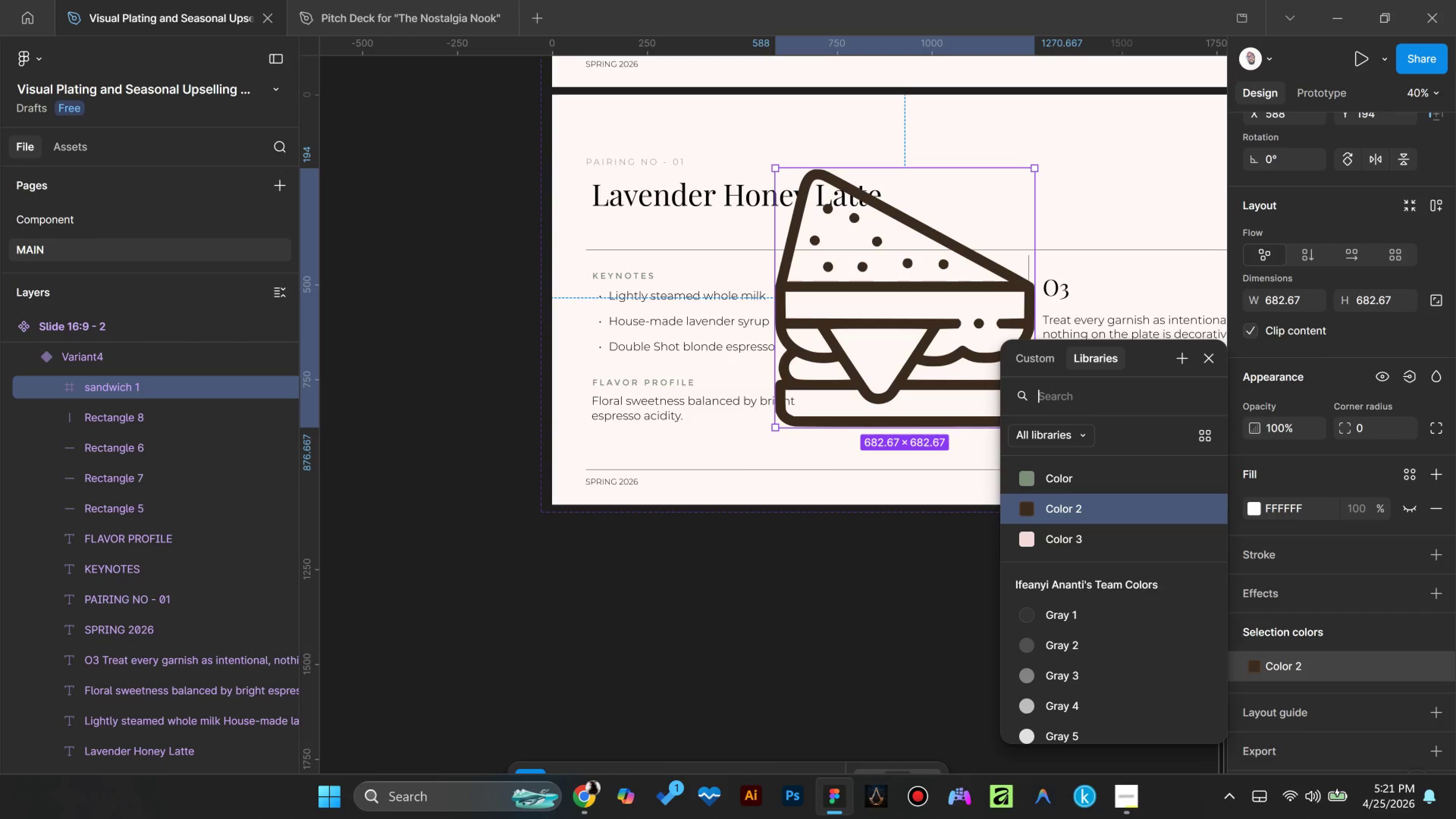 
key(Alt+Tab)
 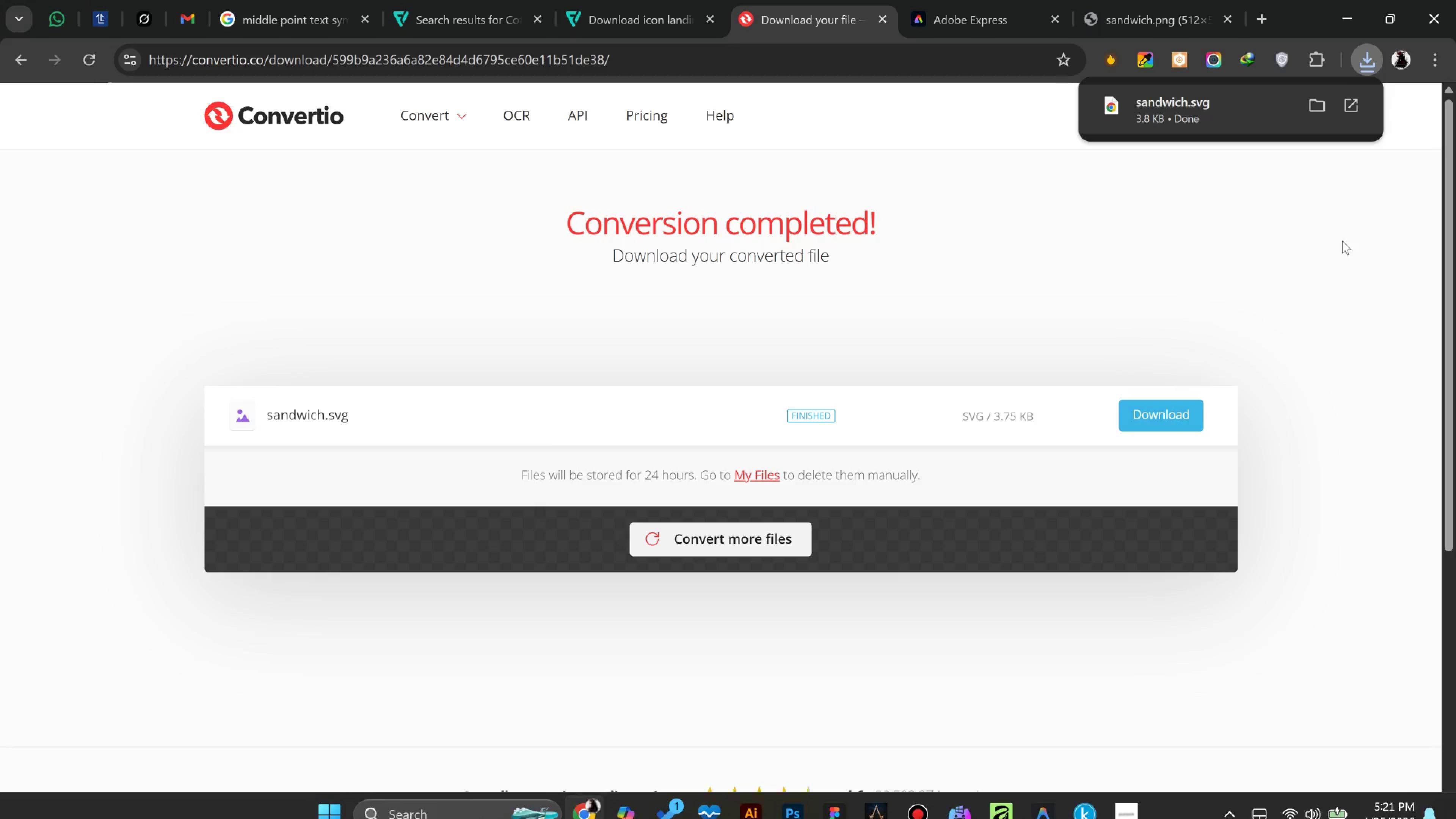 
left_click([1361, 56])
 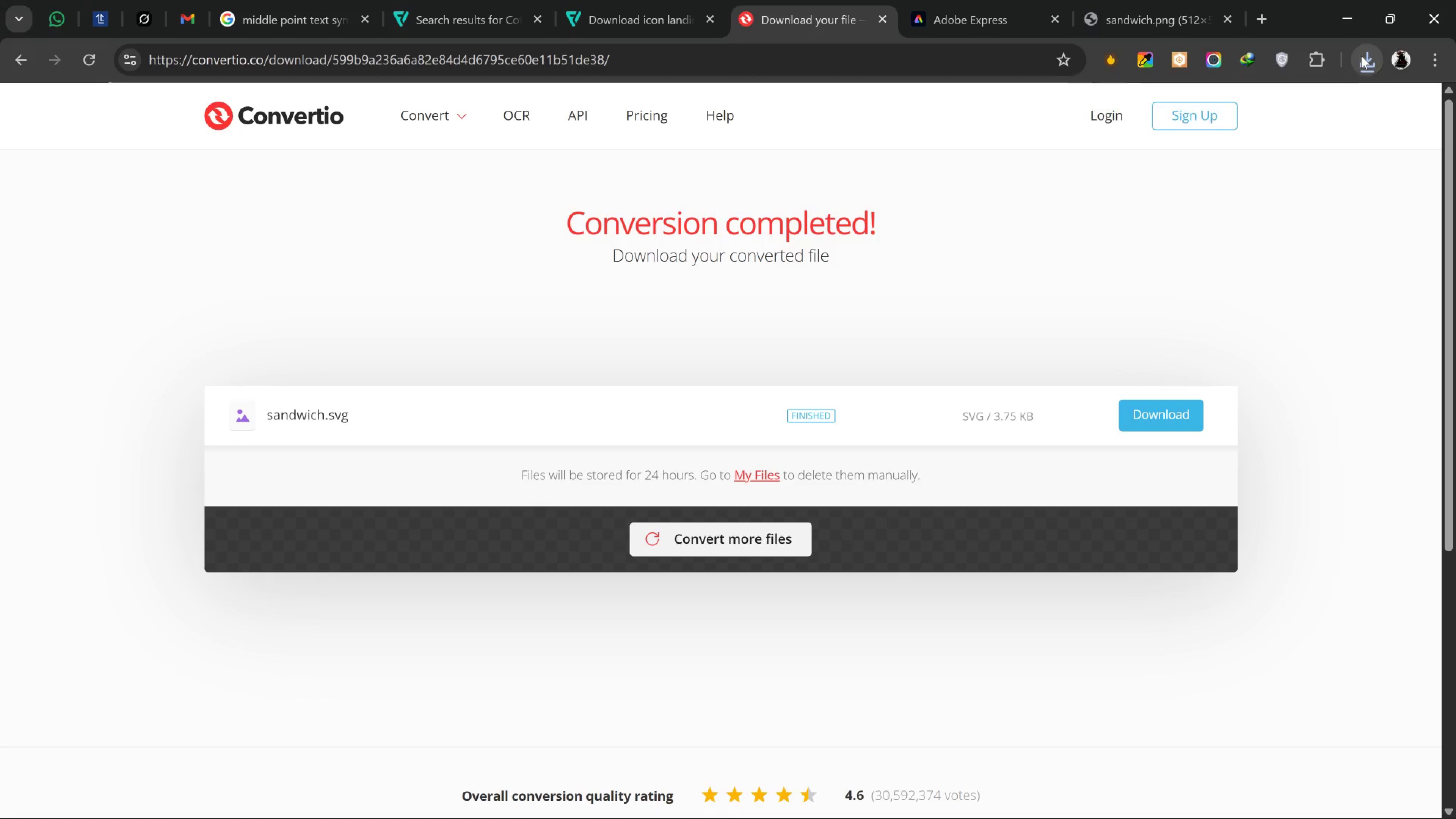 
left_click([1361, 56])
 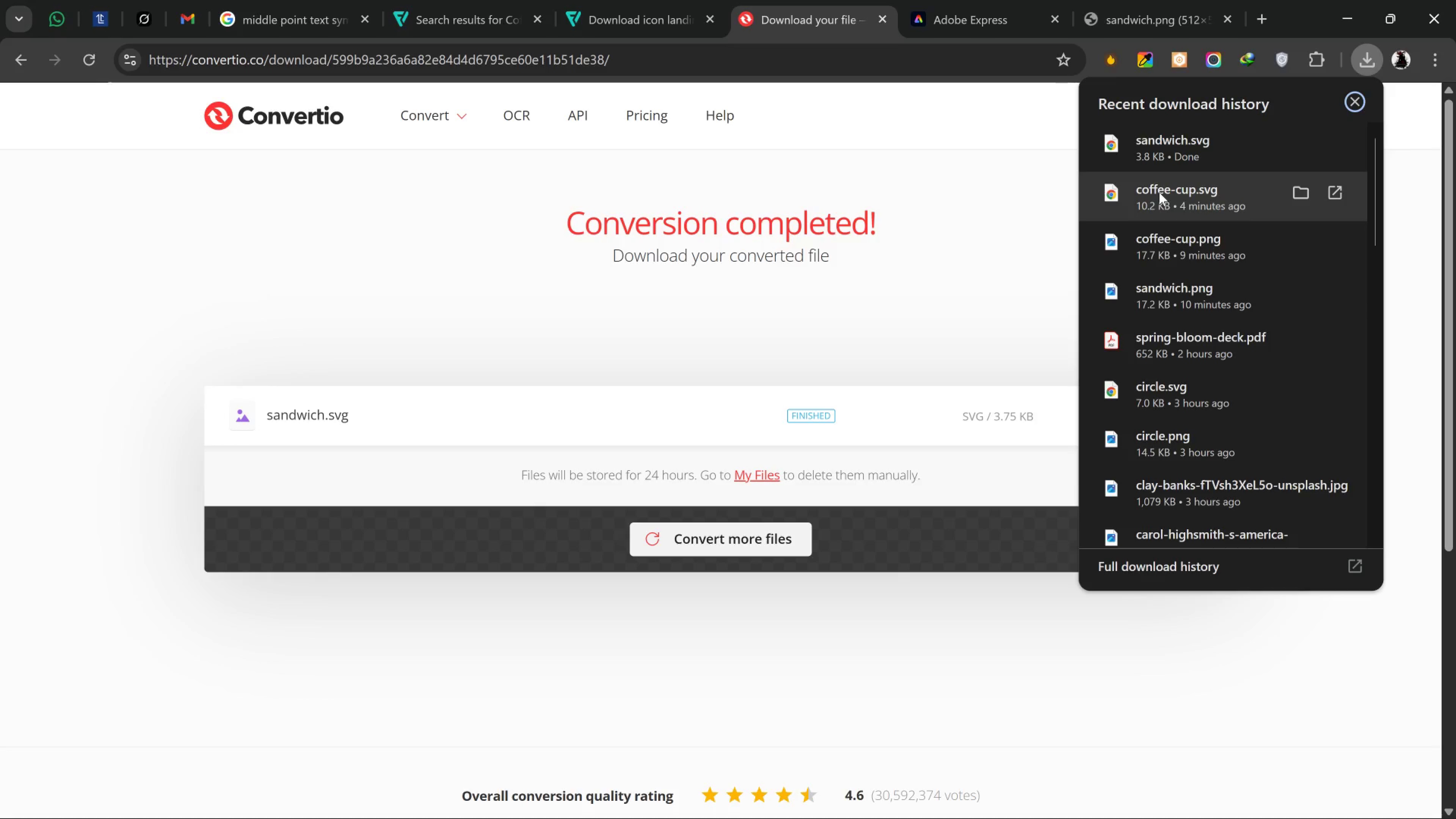 
left_click_drag(start_coordinate=[1159, 192], to_coordinate=[736, 242])
 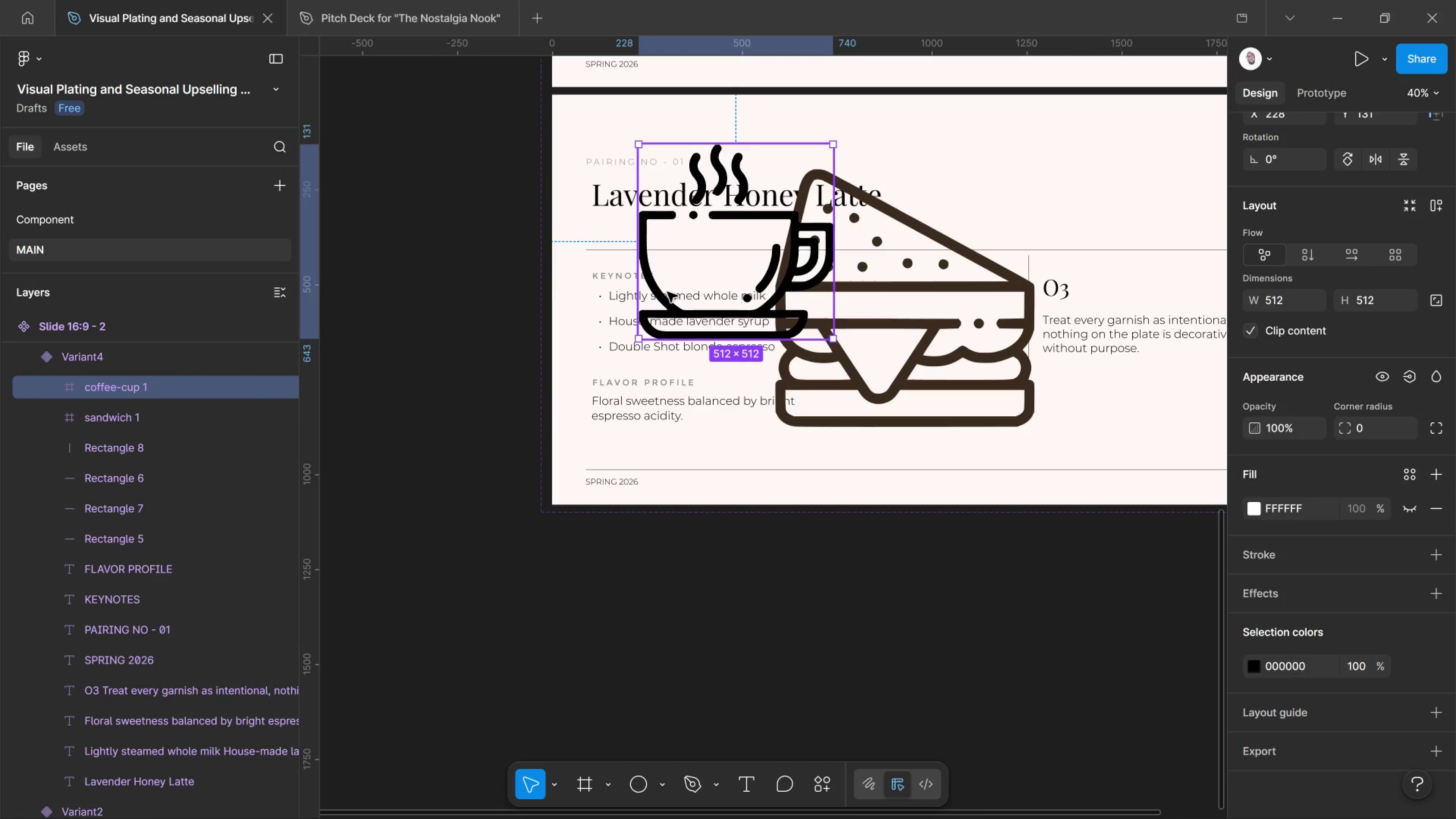 
key(Alt+Tab)
 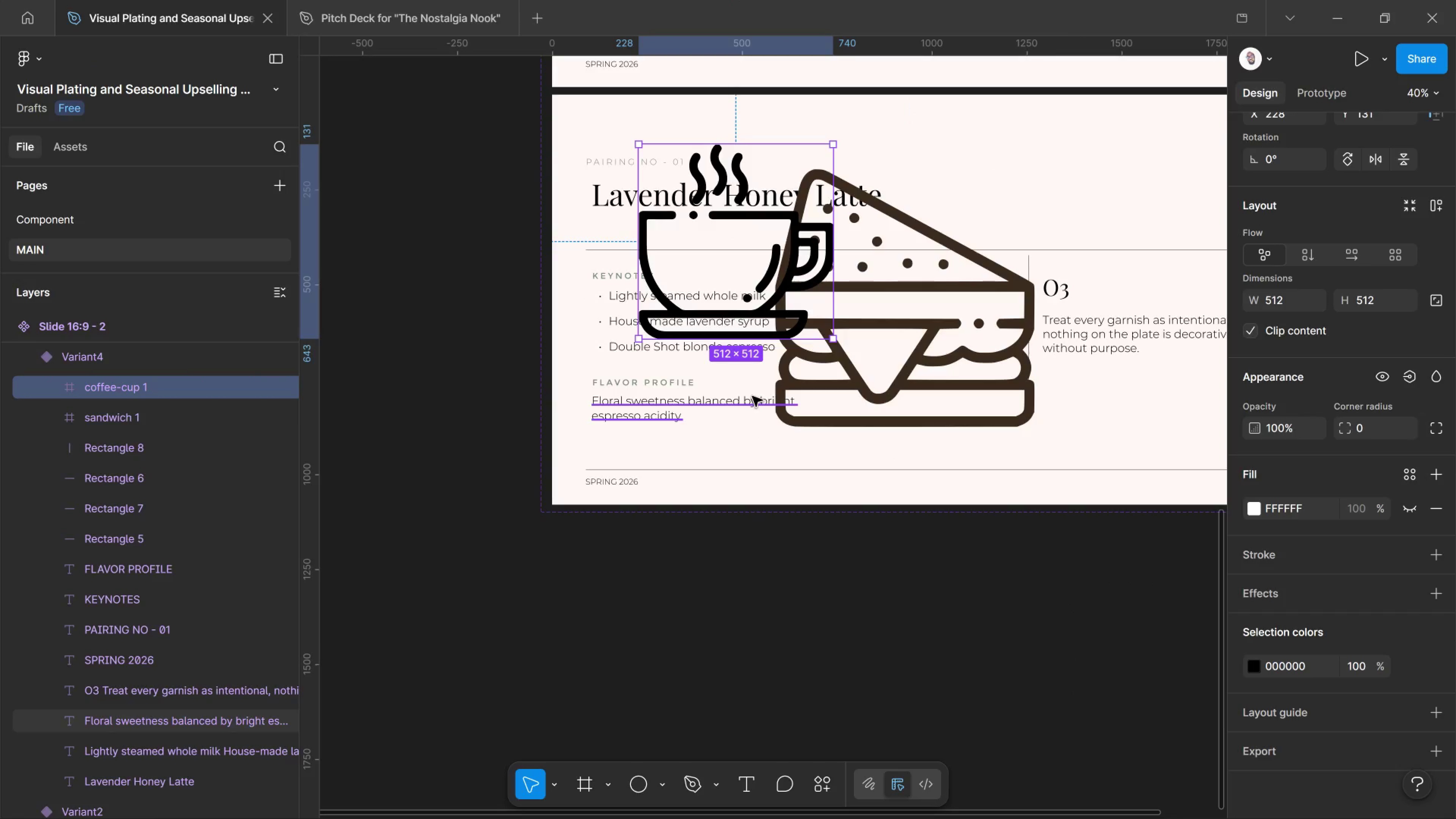 
wait(12.67)
 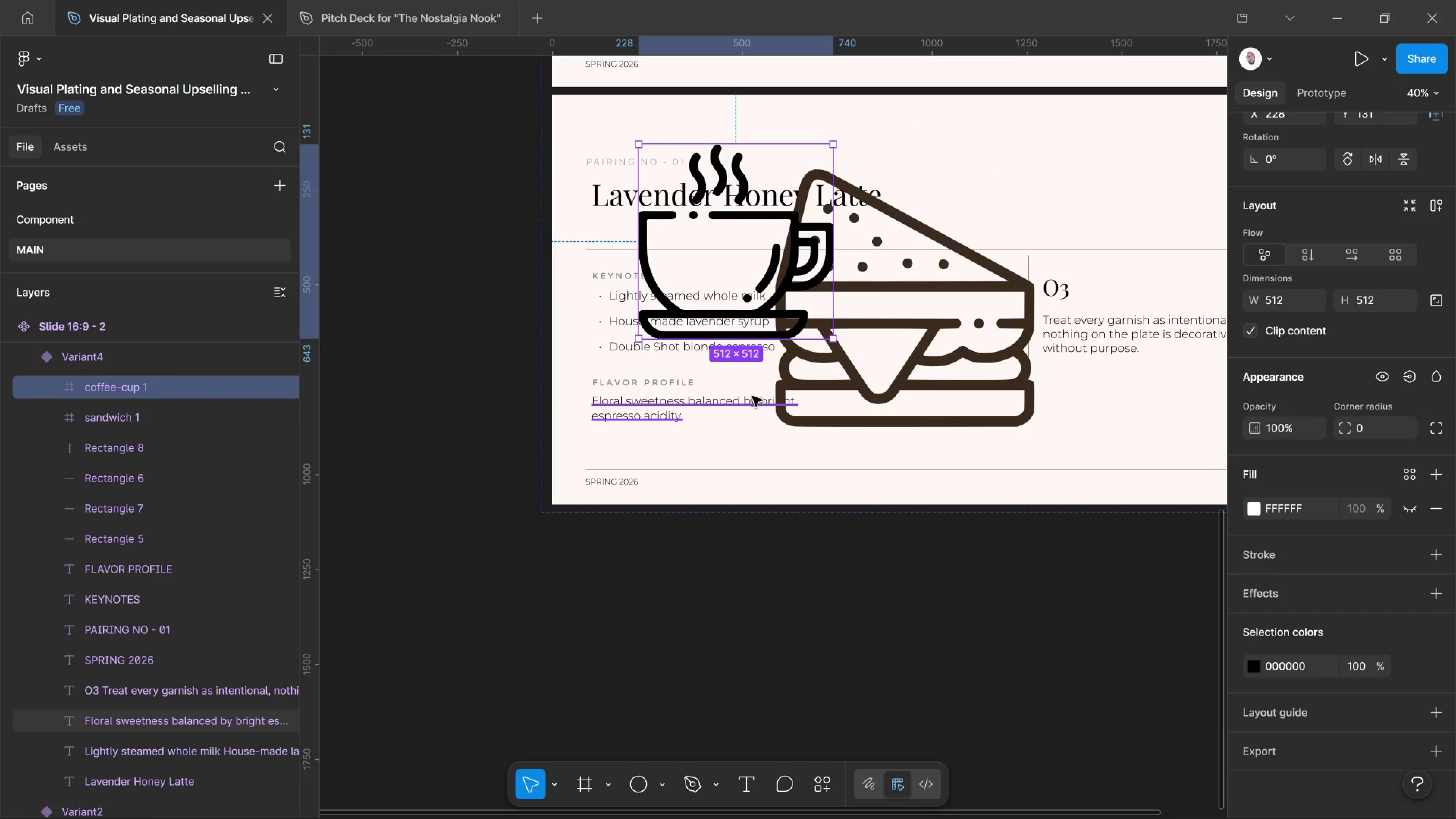 
left_click([1243, 662])
 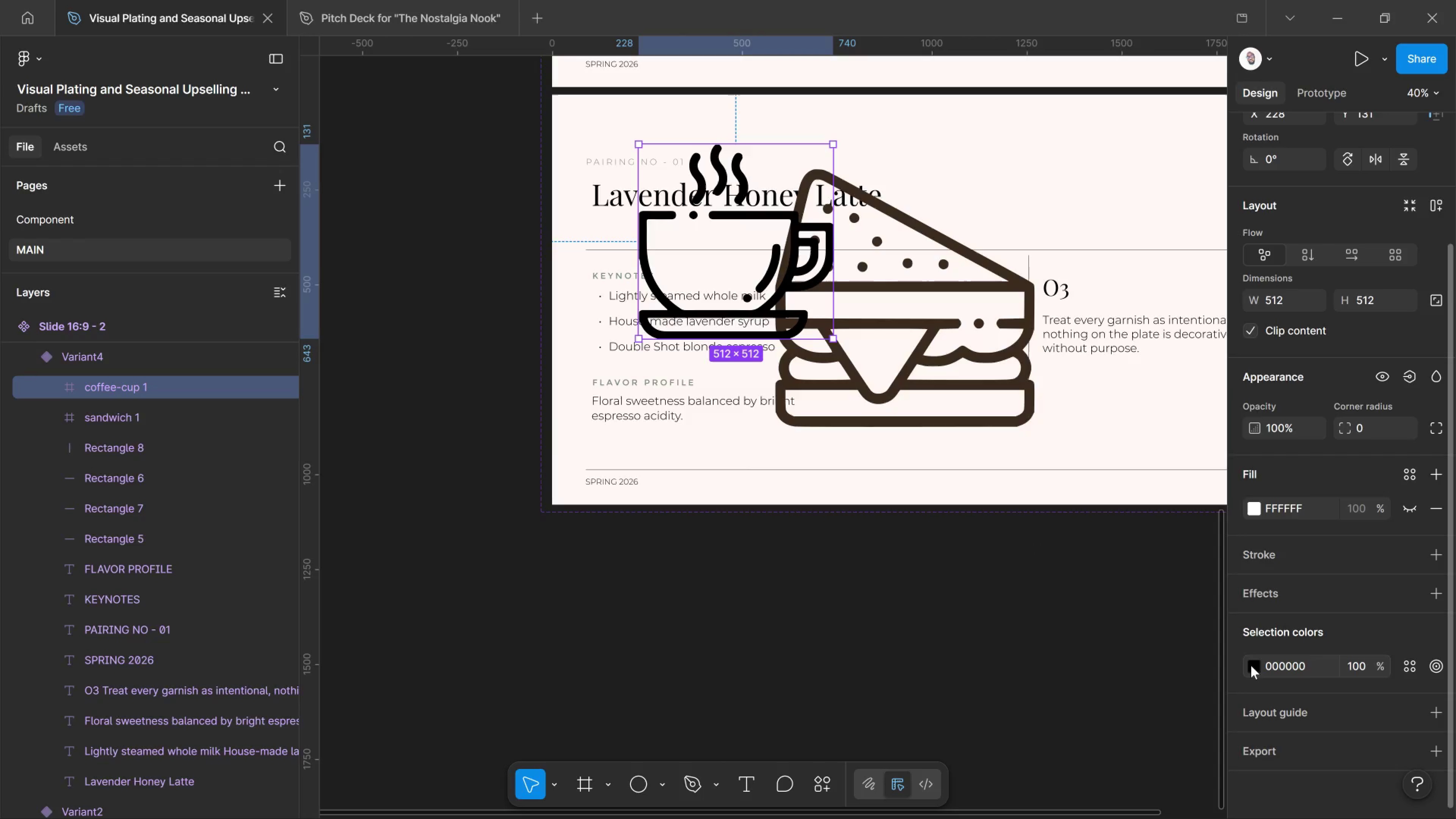 
left_click_drag(start_coordinate=[1251, 665], to_coordinate=[1253, 667])
 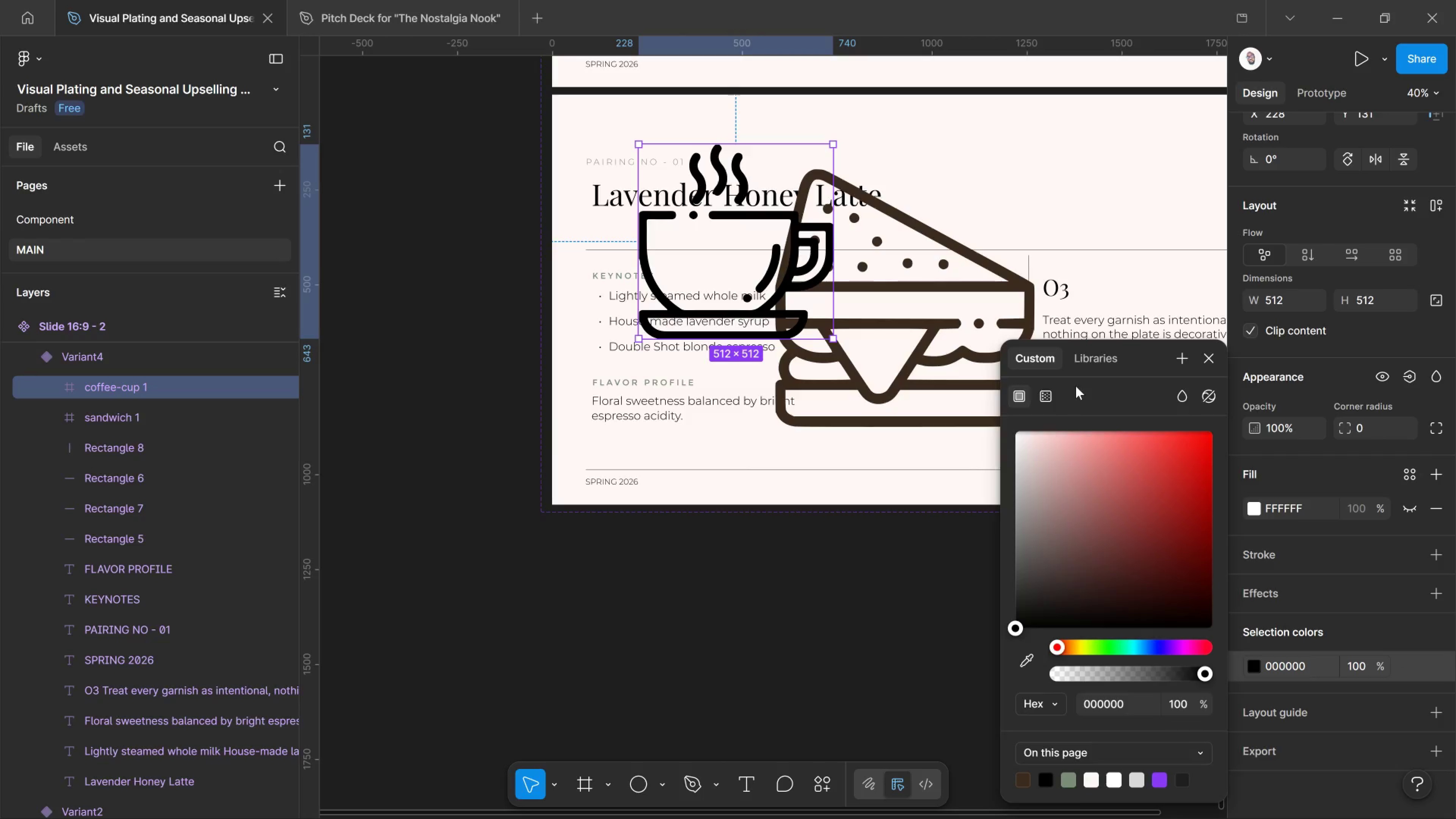 
left_click([1078, 353])
 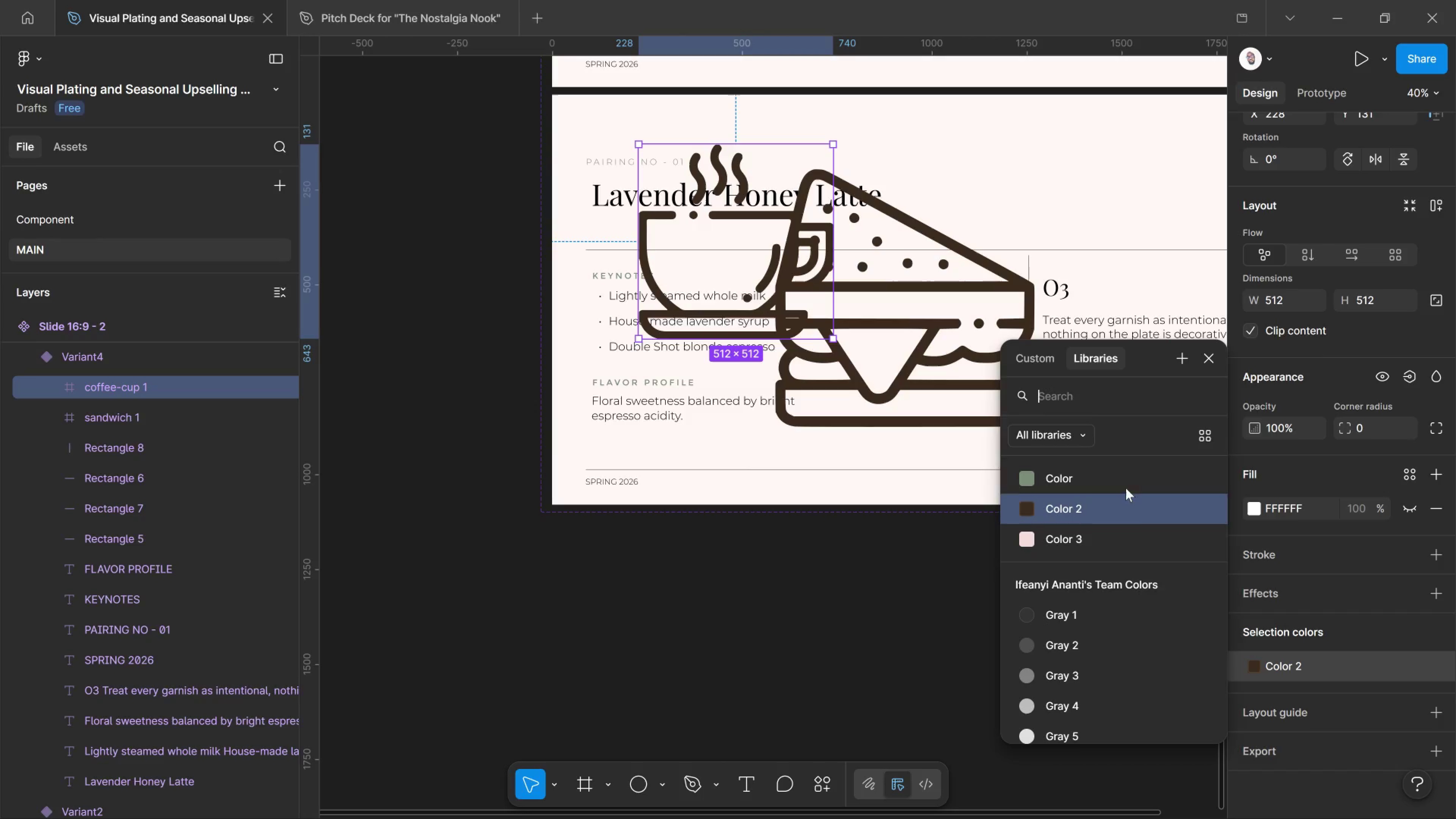 
wait(5.94)
 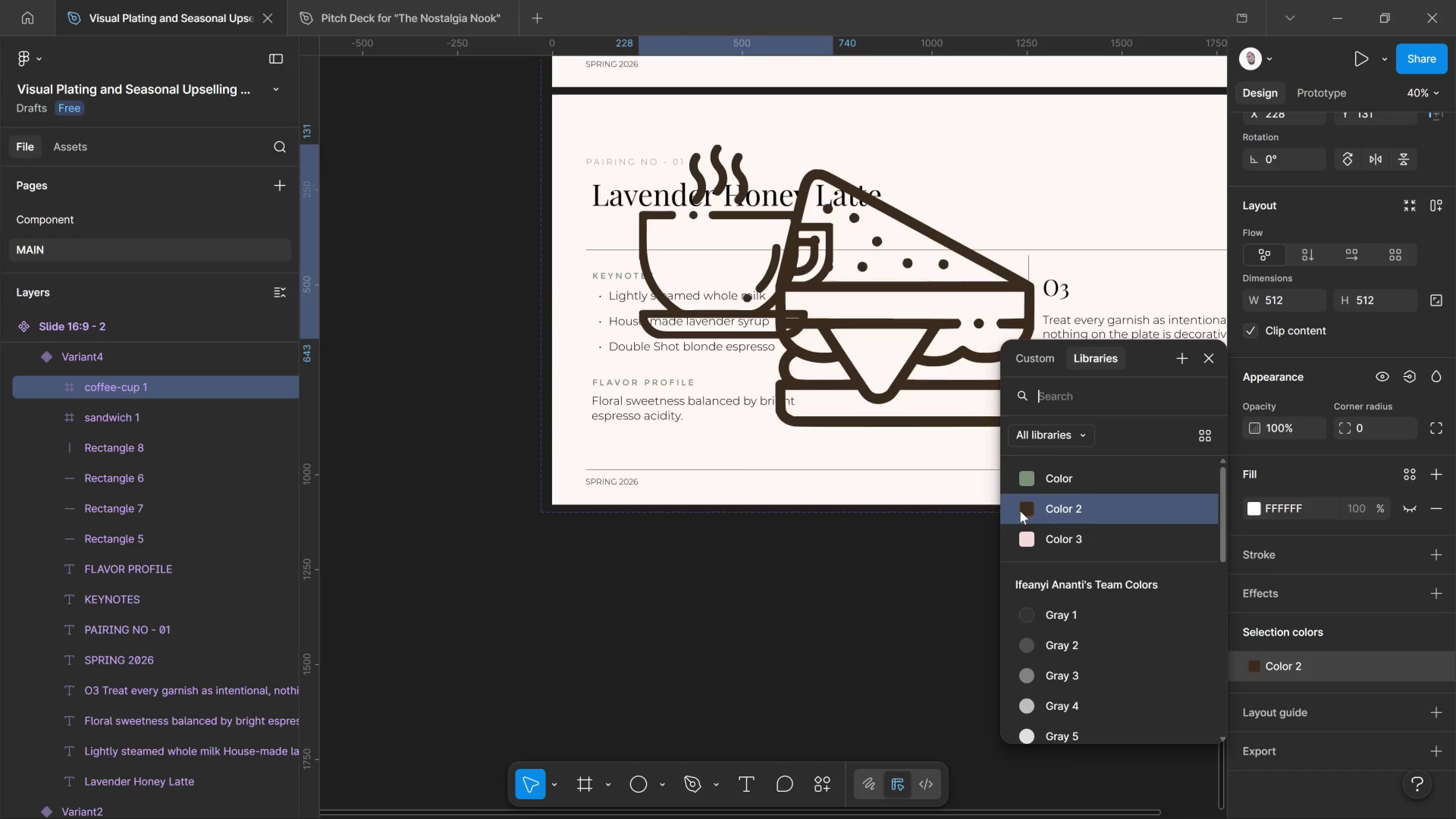 
hold_key(key=ShiftLeft, duration=0.88)
left_click([960, 290])
 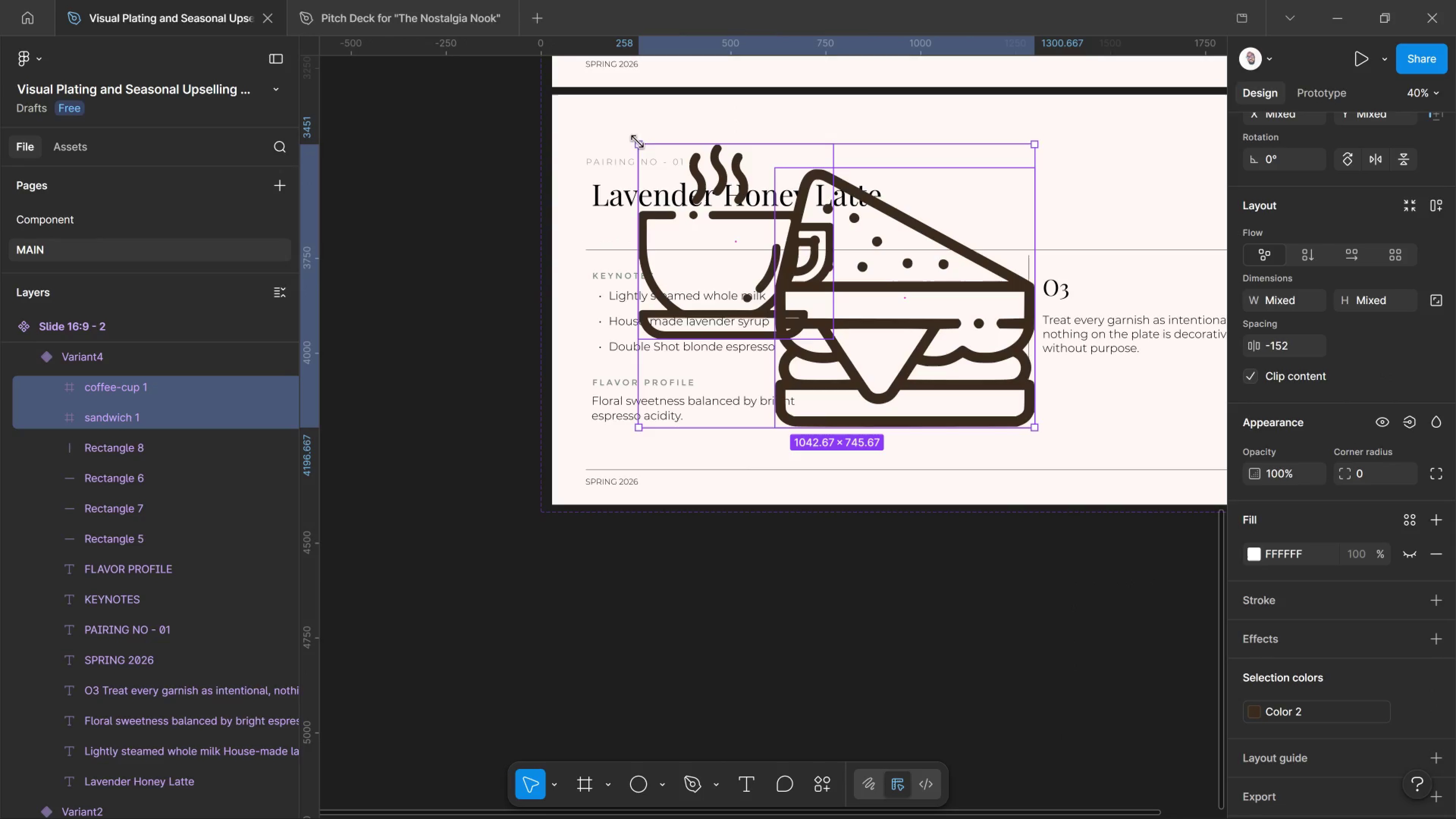 
left_click_drag(start_coordinate=[638, 146], to_coordinate=[1021, 388])
 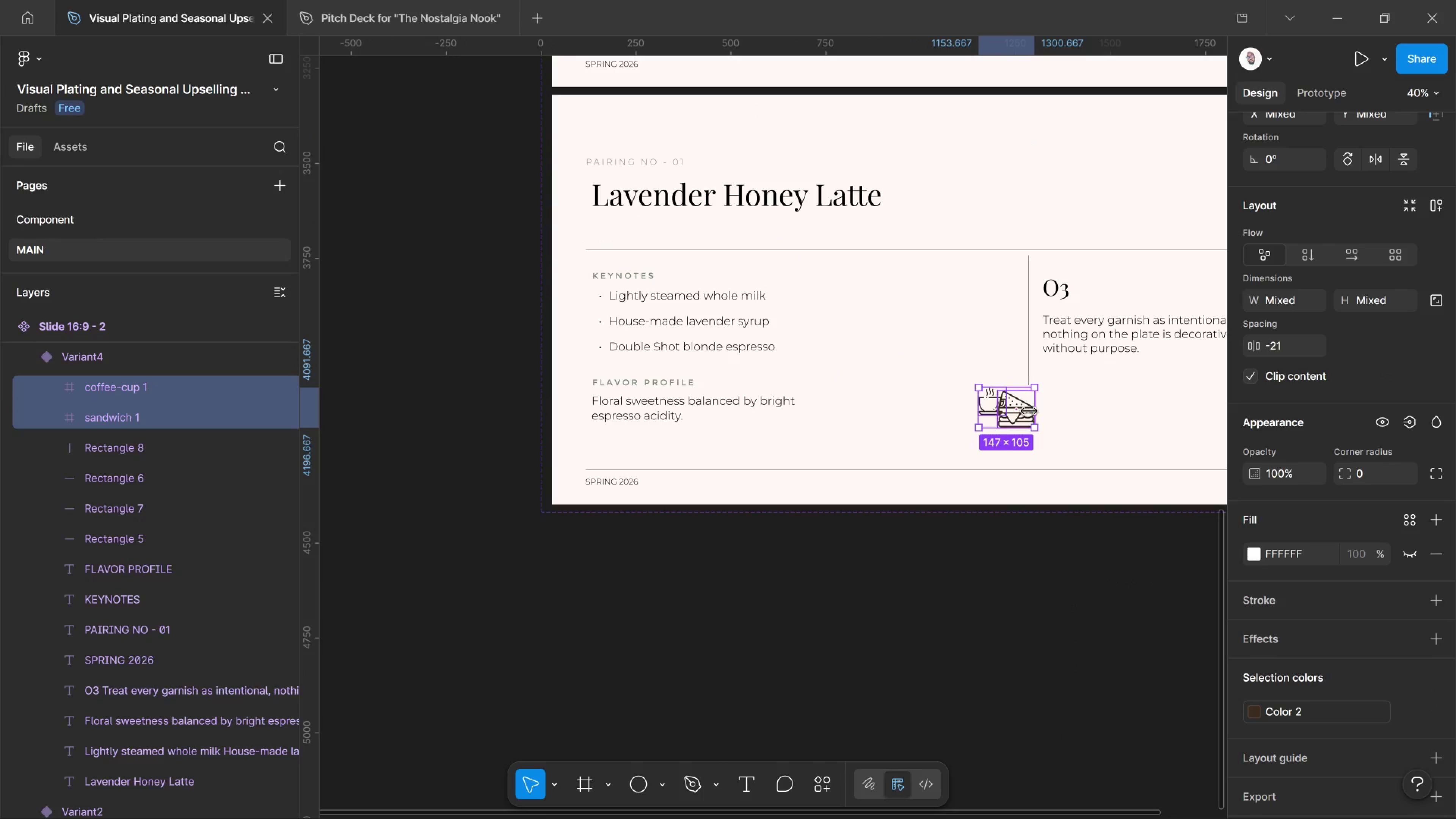 
hold_key(key=ShiftLeft, duration=3.29)
 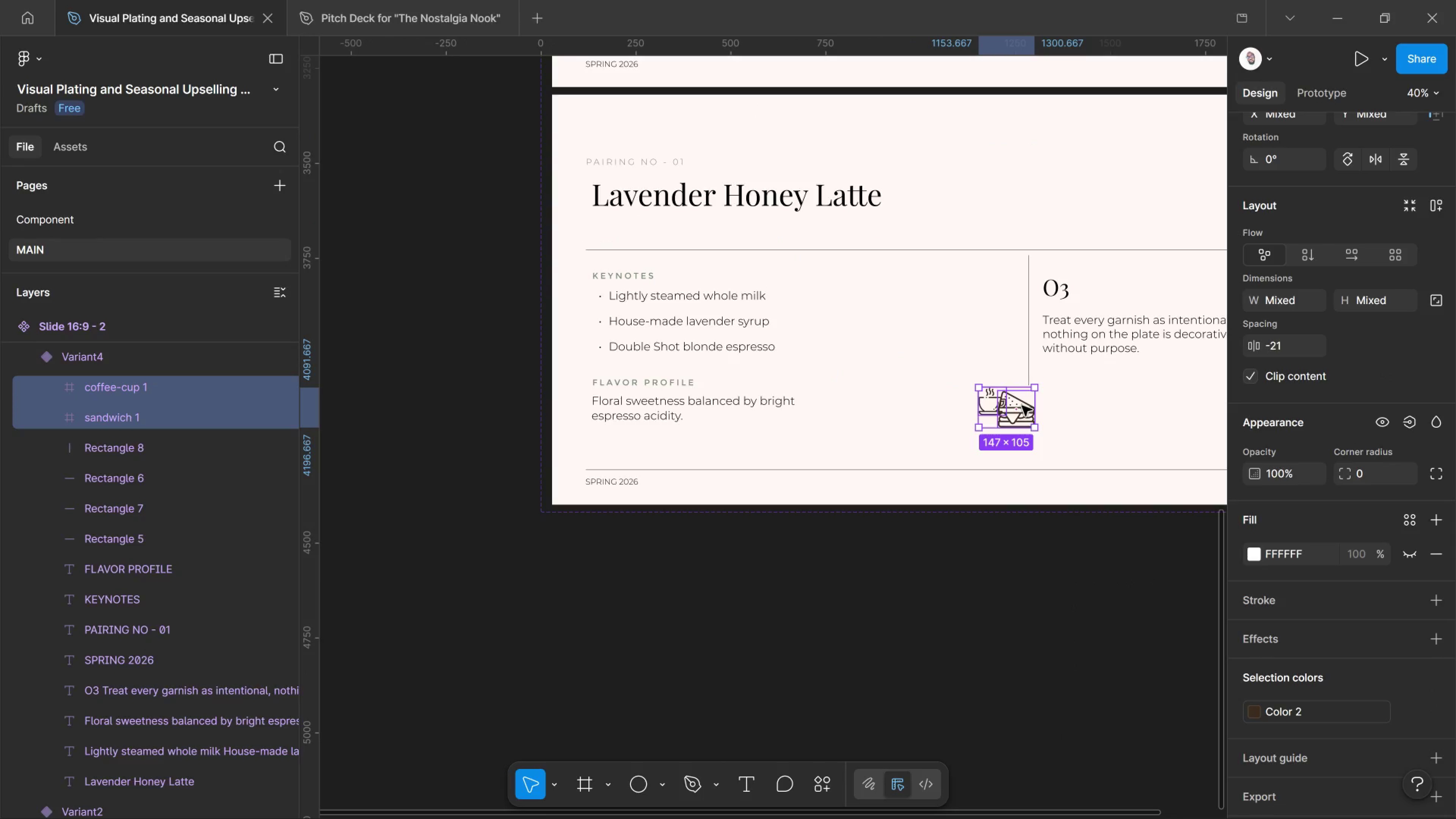 
left_click_drag(start_coordinate=[1022, 406], to_coordinate=[892, 288])
 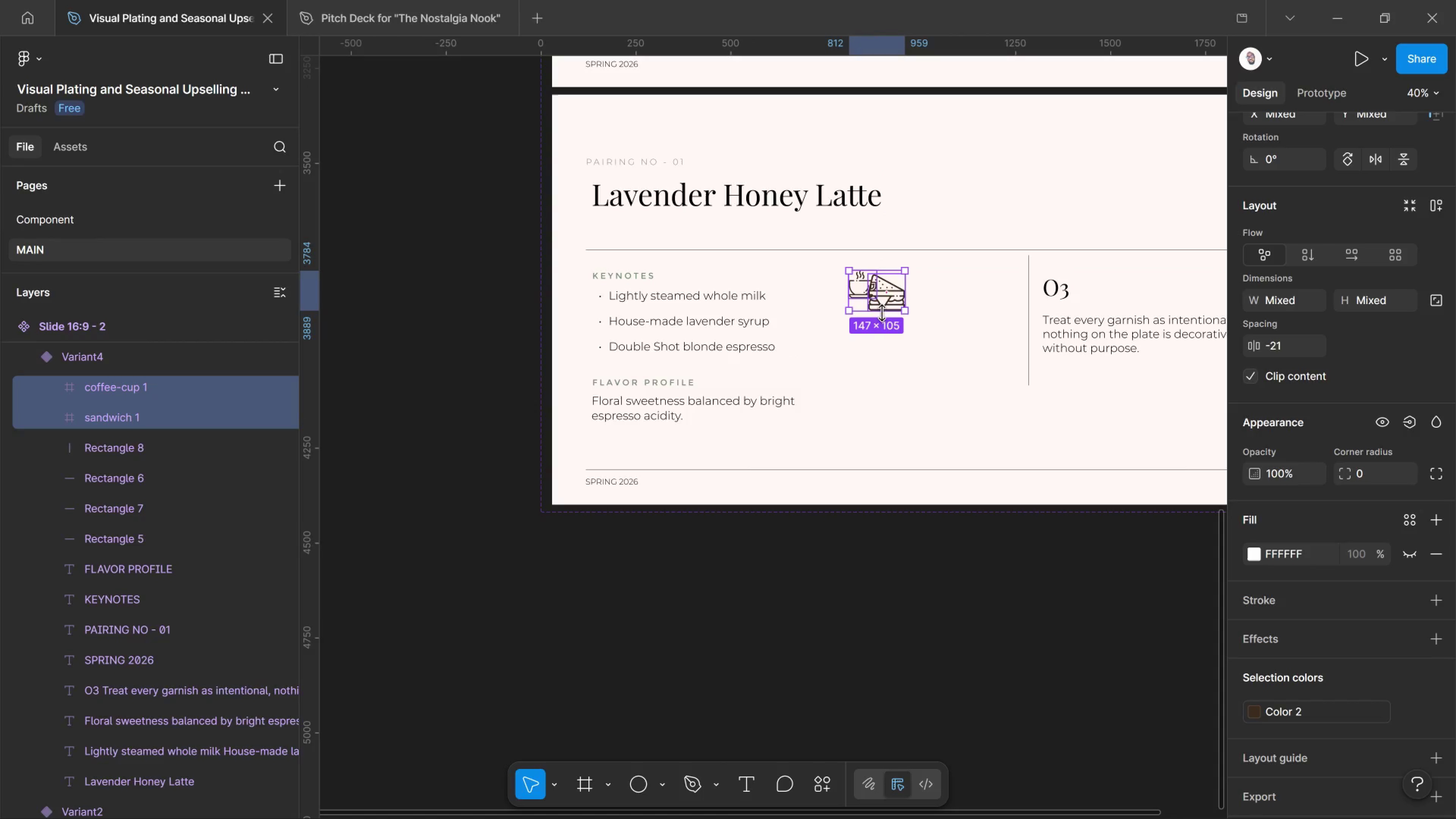 
left_click_drag(start_coordinate=[889, 297], to_coordinate=[896, 304])
 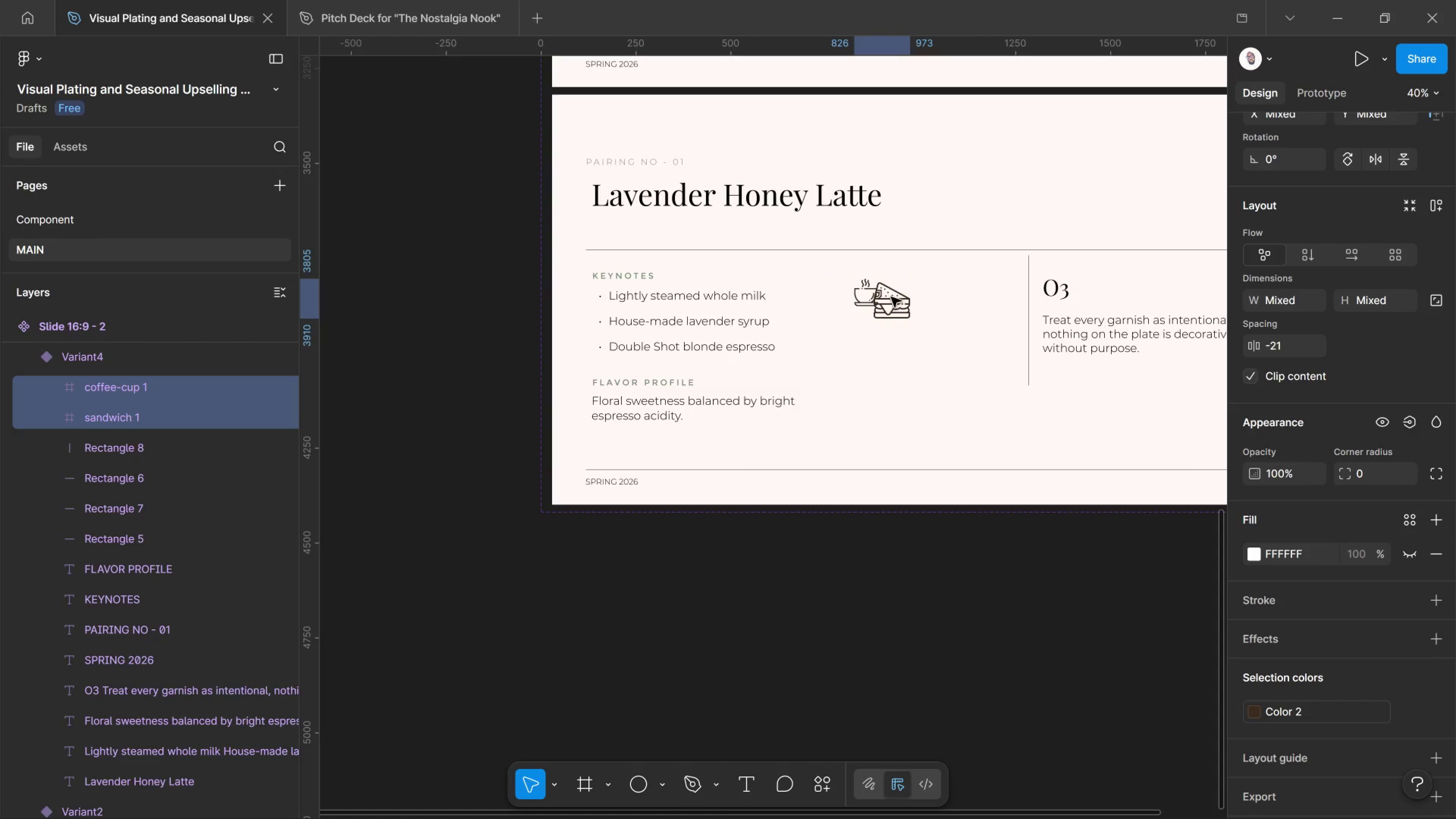 
key(Control+Z)
 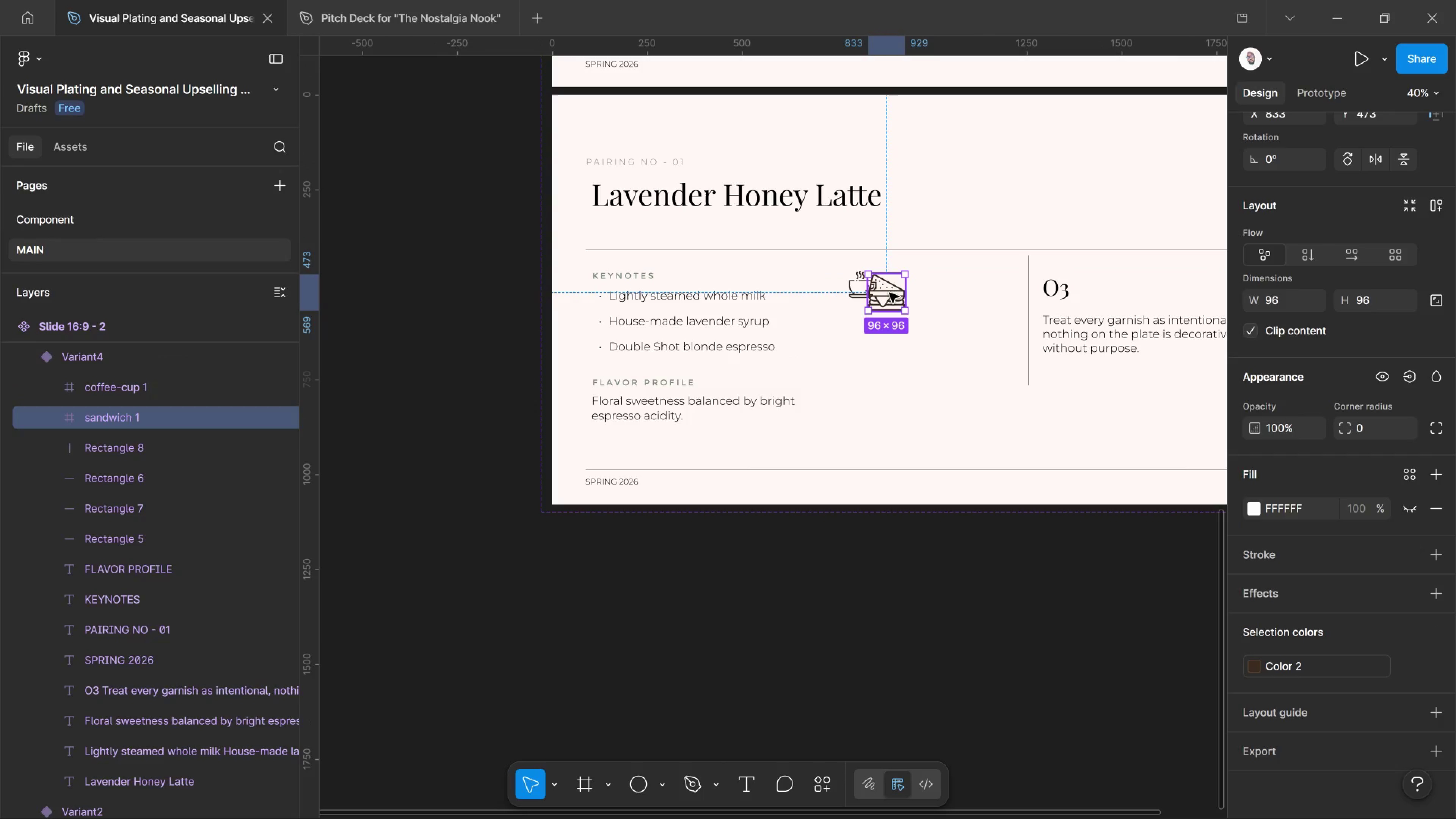 
left_click_drag(start_coordinate=[891, 295], to_coordinate=[1074, 227])
 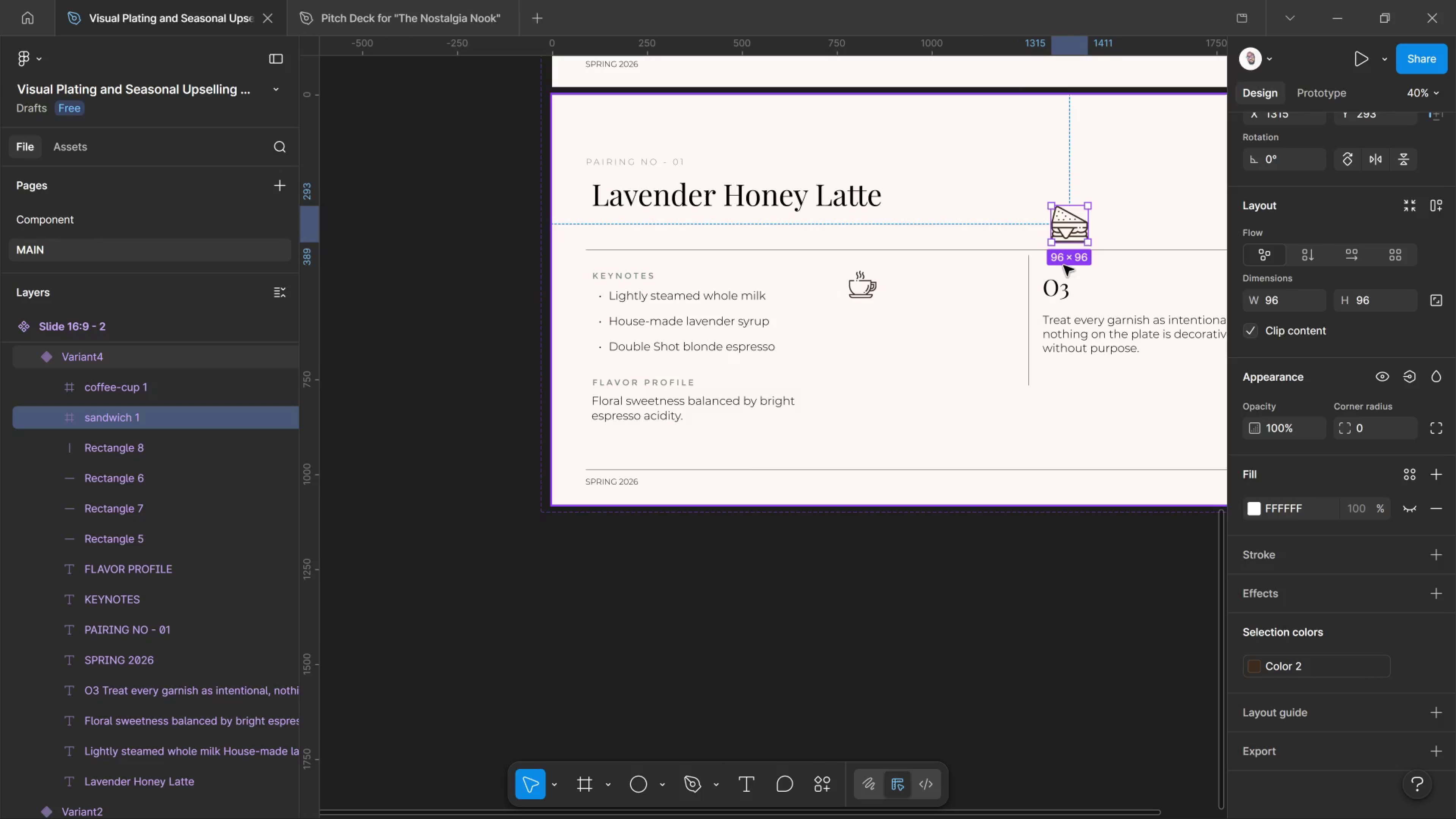 
wait(15.09)
 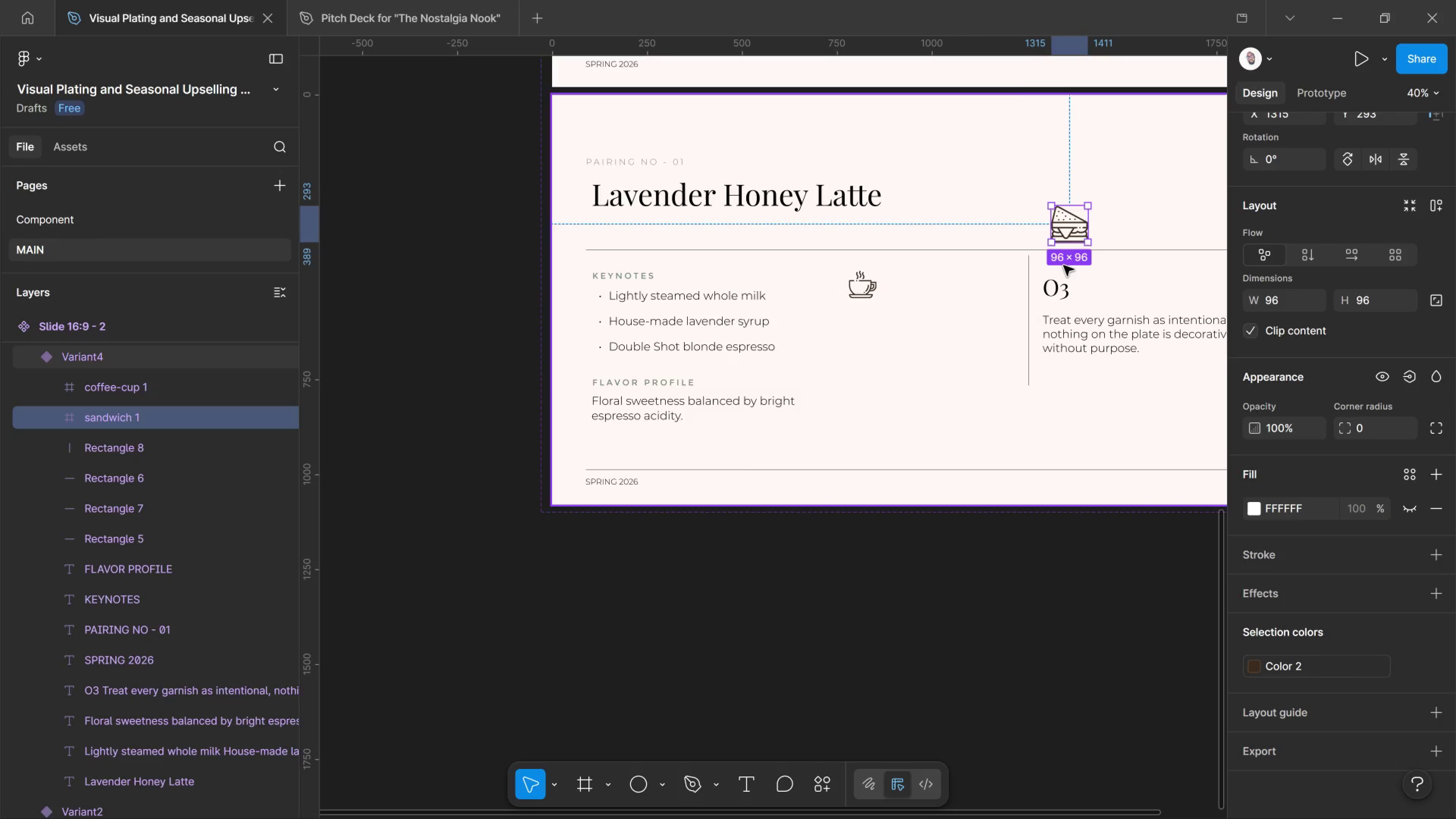 
left_click_drag(start_coordinate=[1080, 236], to_coordinate=[897, 423])
 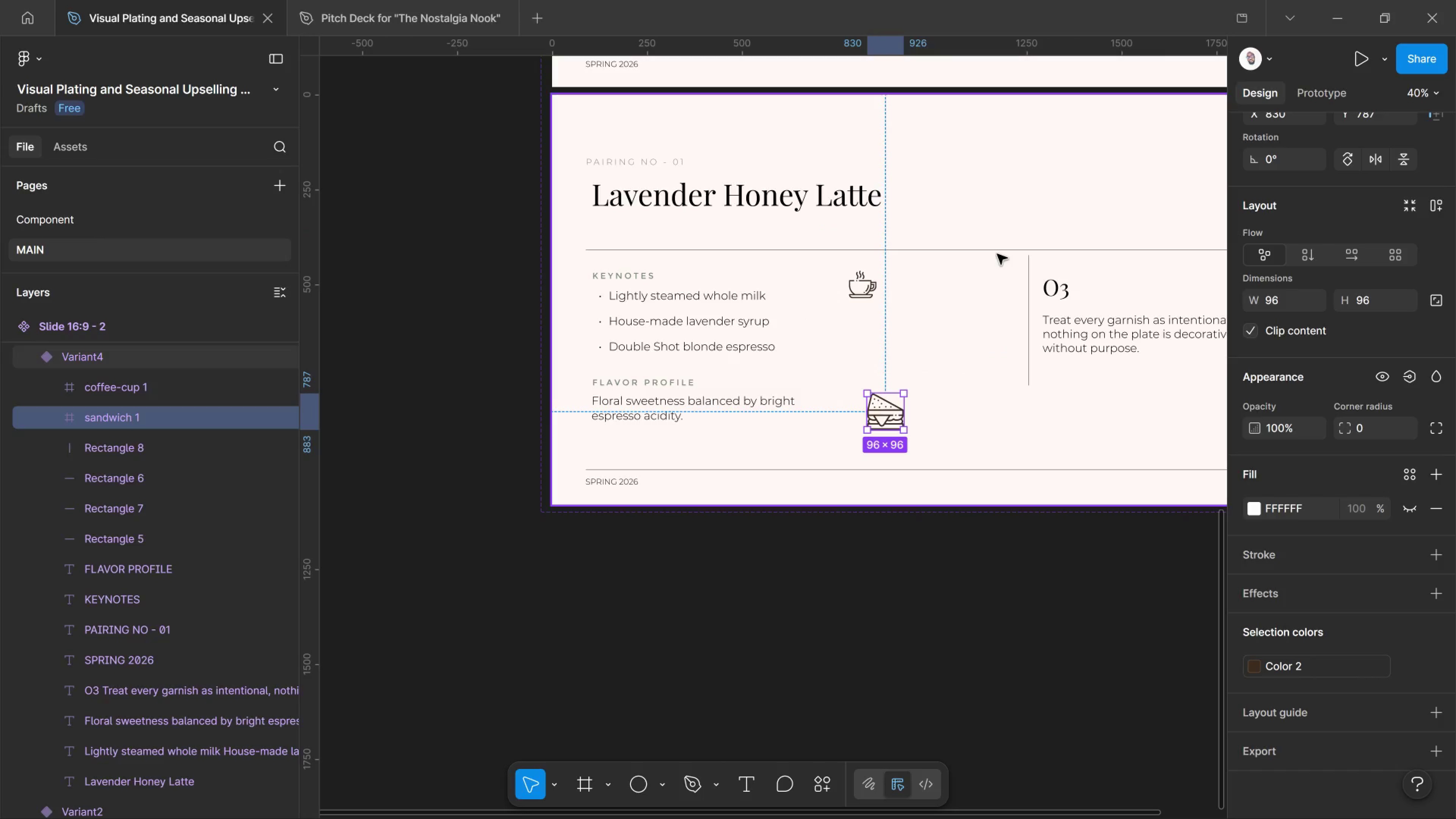 
left_click([984, 251])
 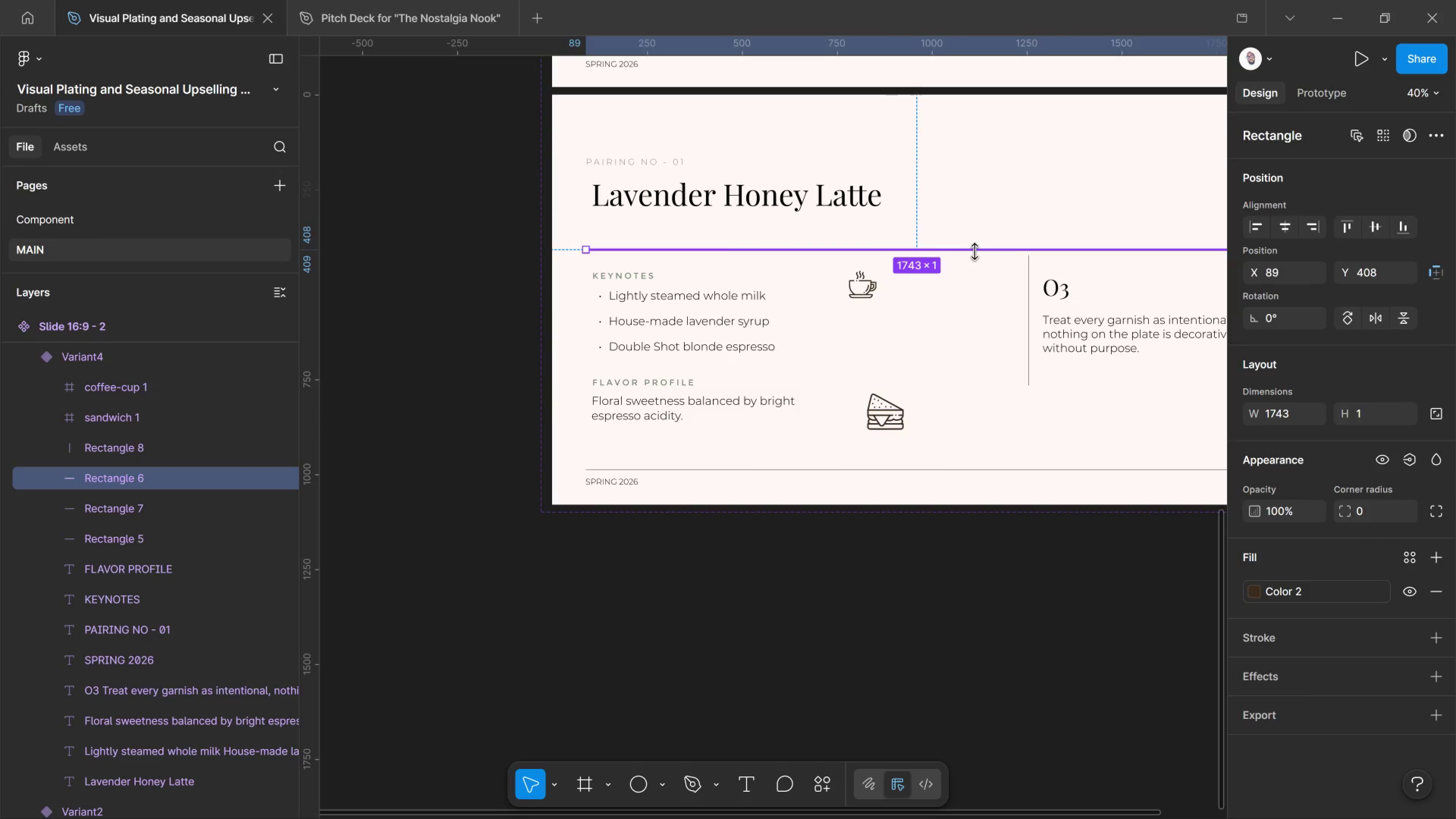 
key(Delete)
 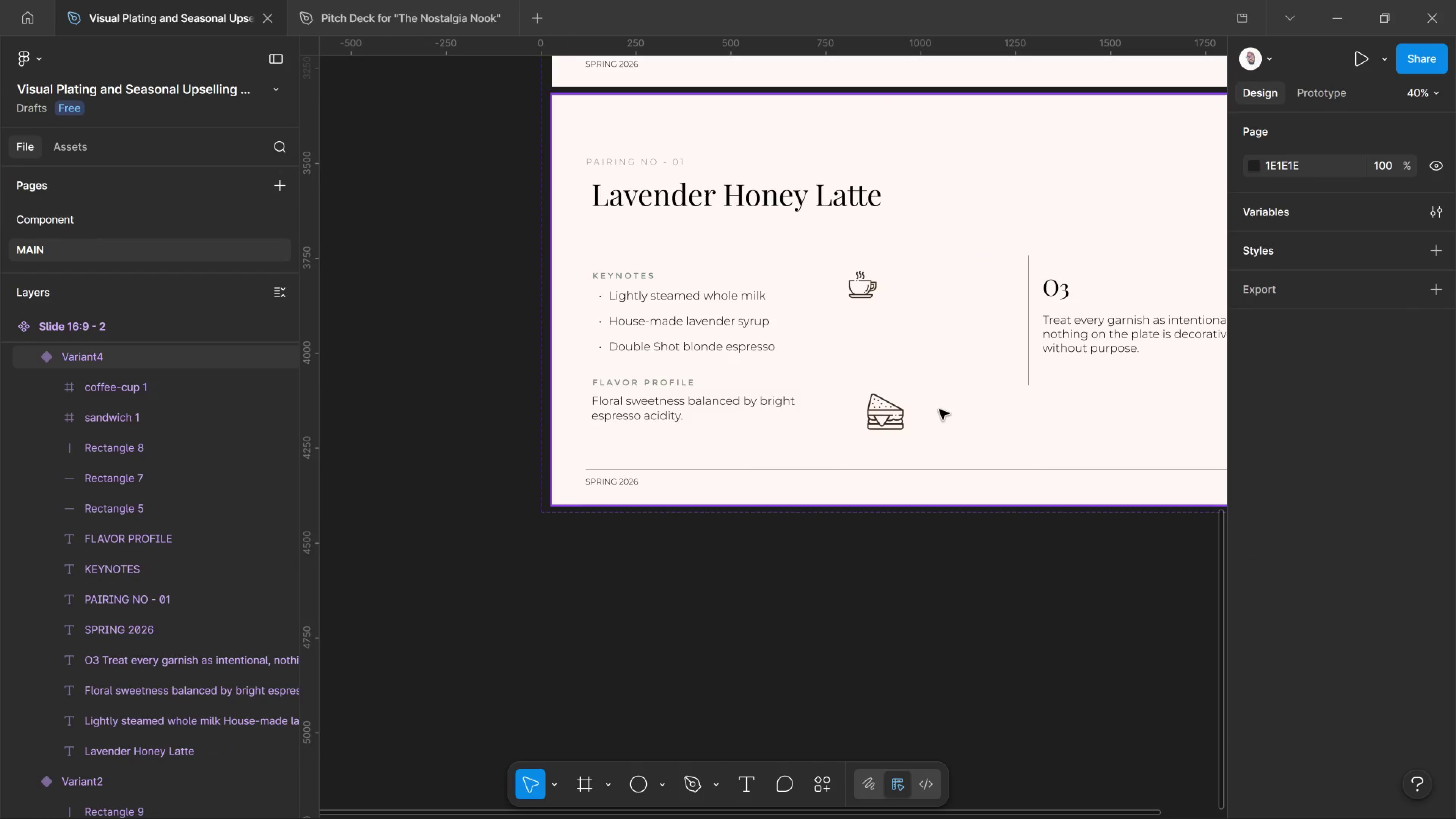 
wait(12.11)
 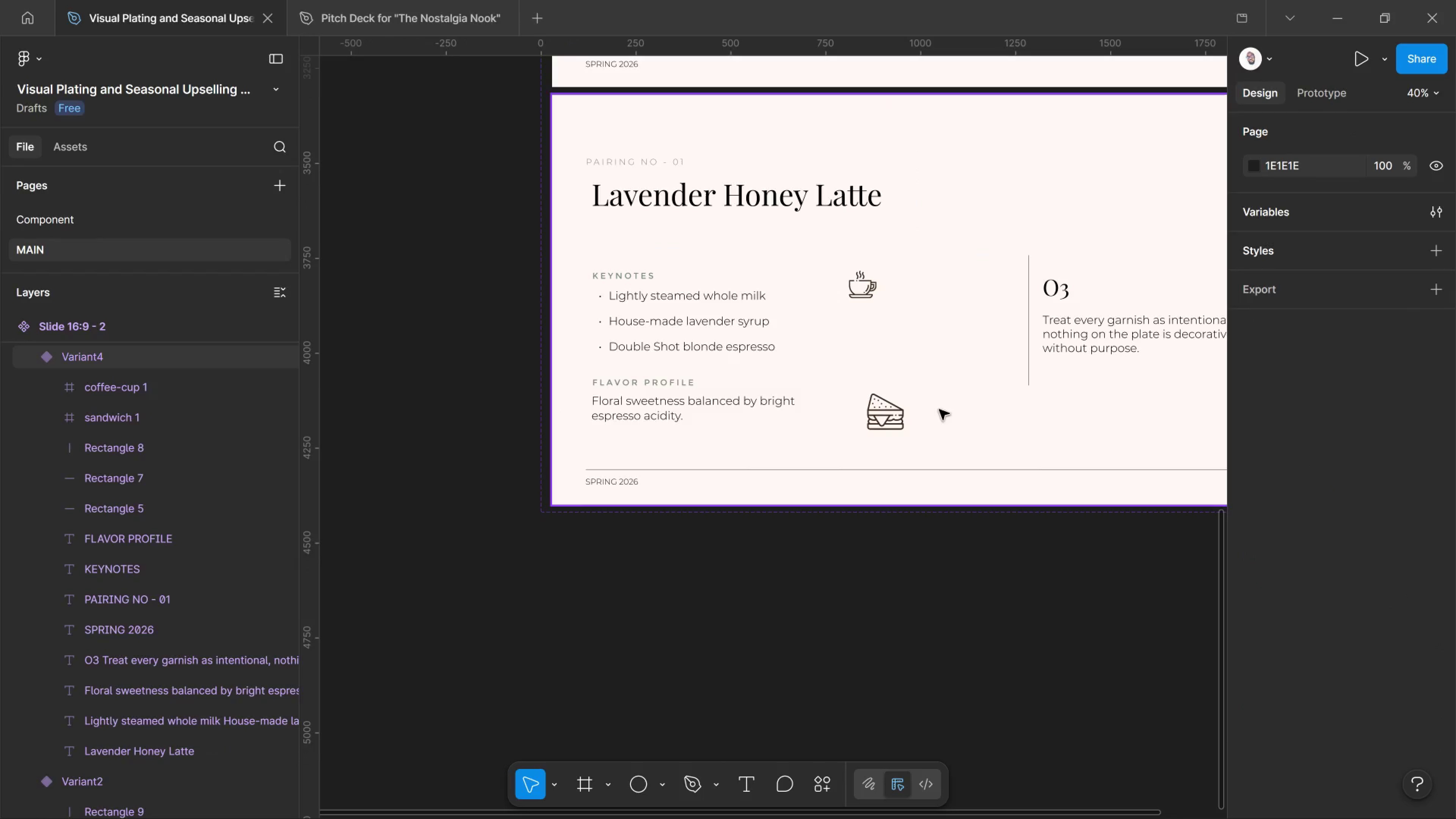 
left_click_drag(start_coordinate=[575, 267], to_coordinate=[579, 284])
 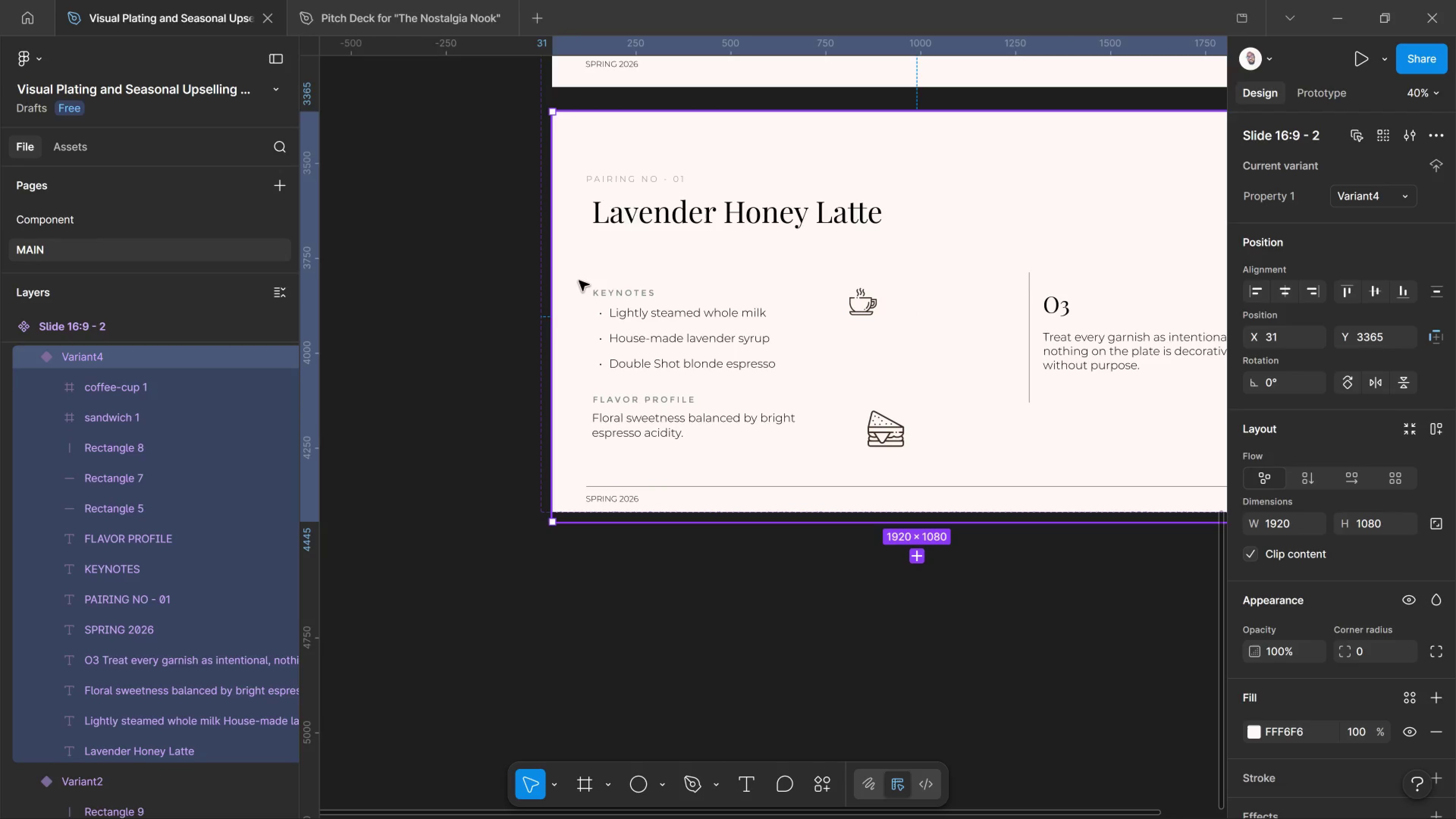 
key(Control+Z)
 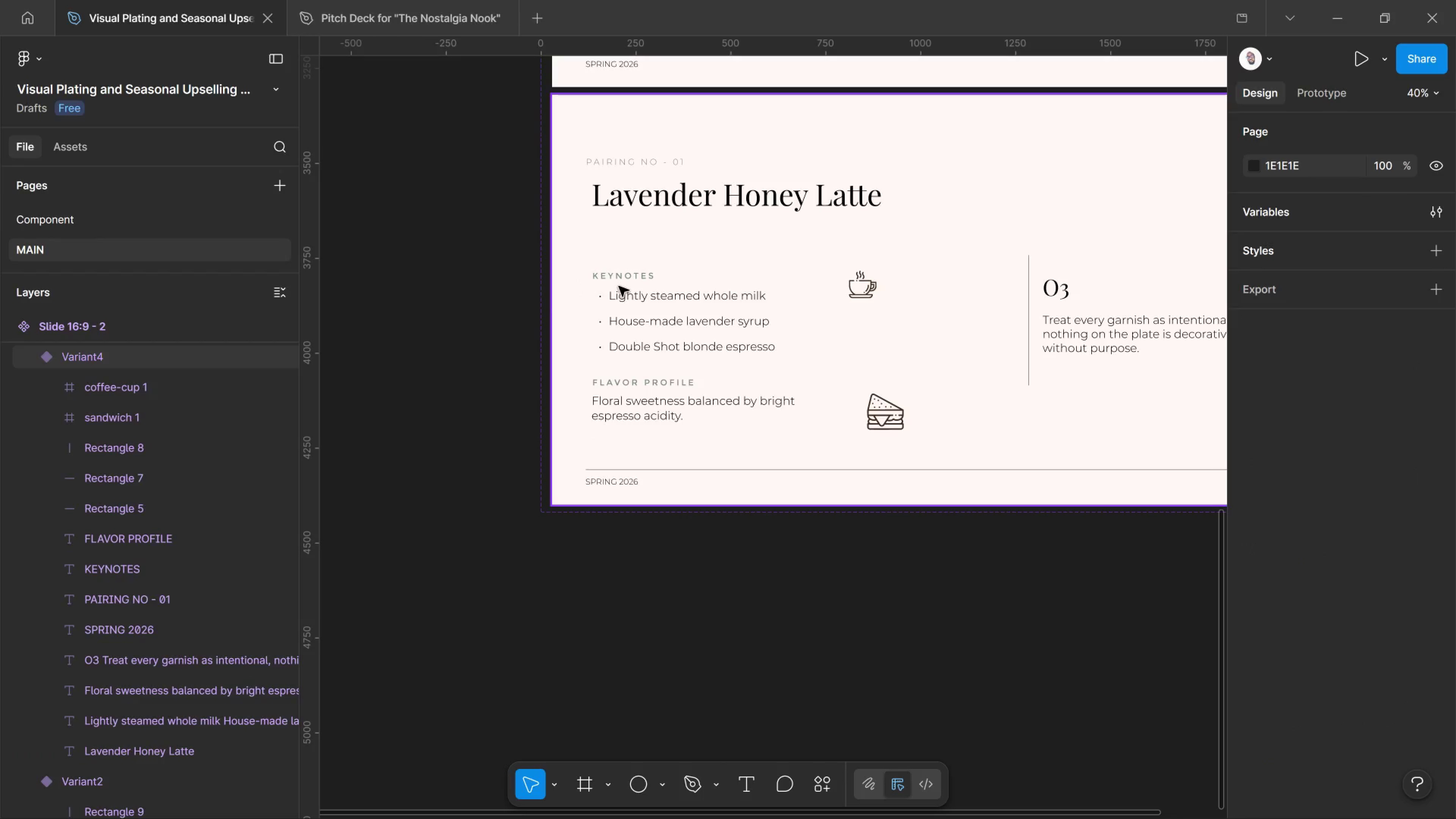 
hold_key(key=ShiftLeft, duration=1.1)
left_click([620, 280])
 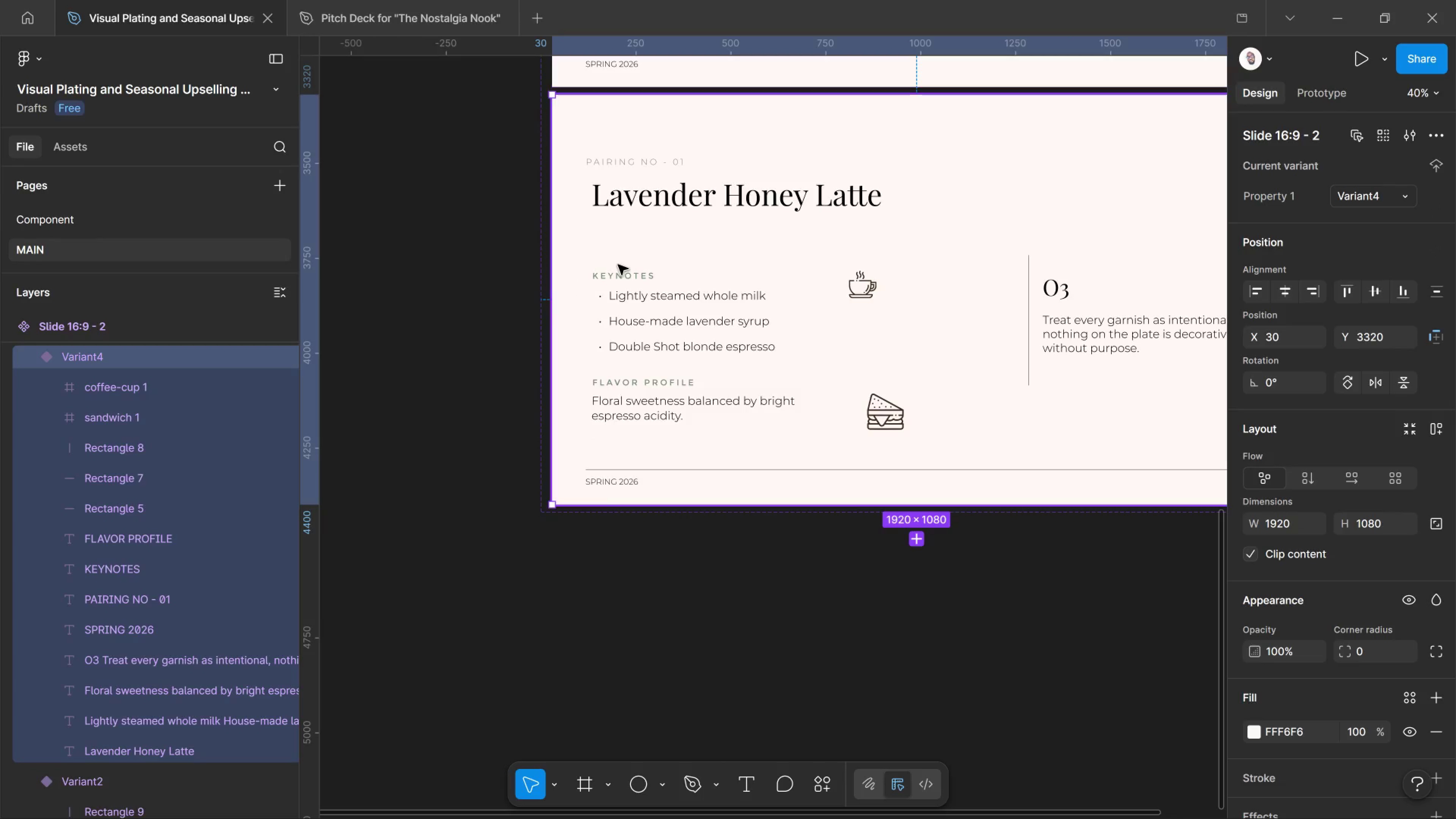 
hold_key(key=ControlLeft, duration=0.96)
 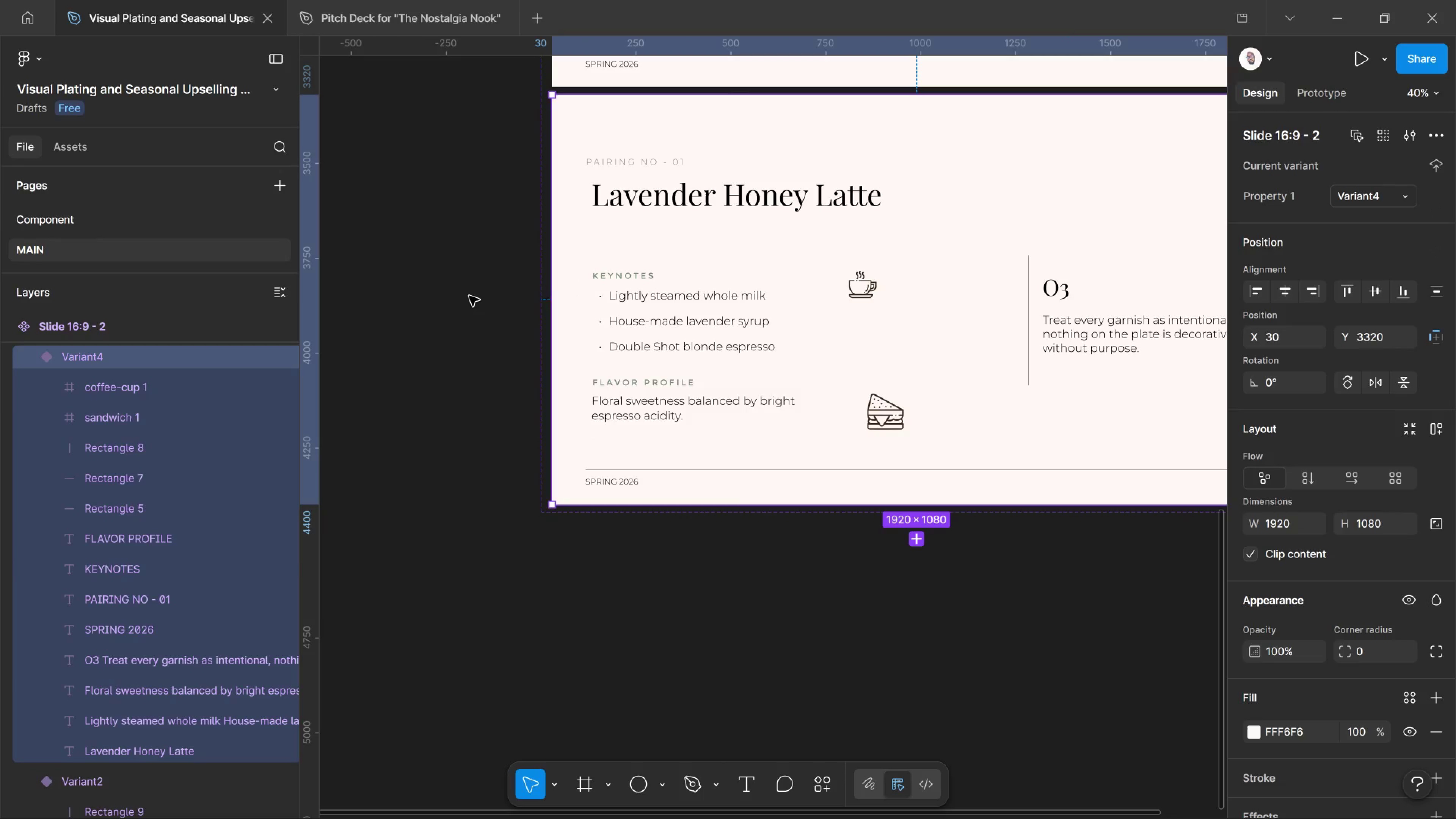 
left_click([469, 296])
 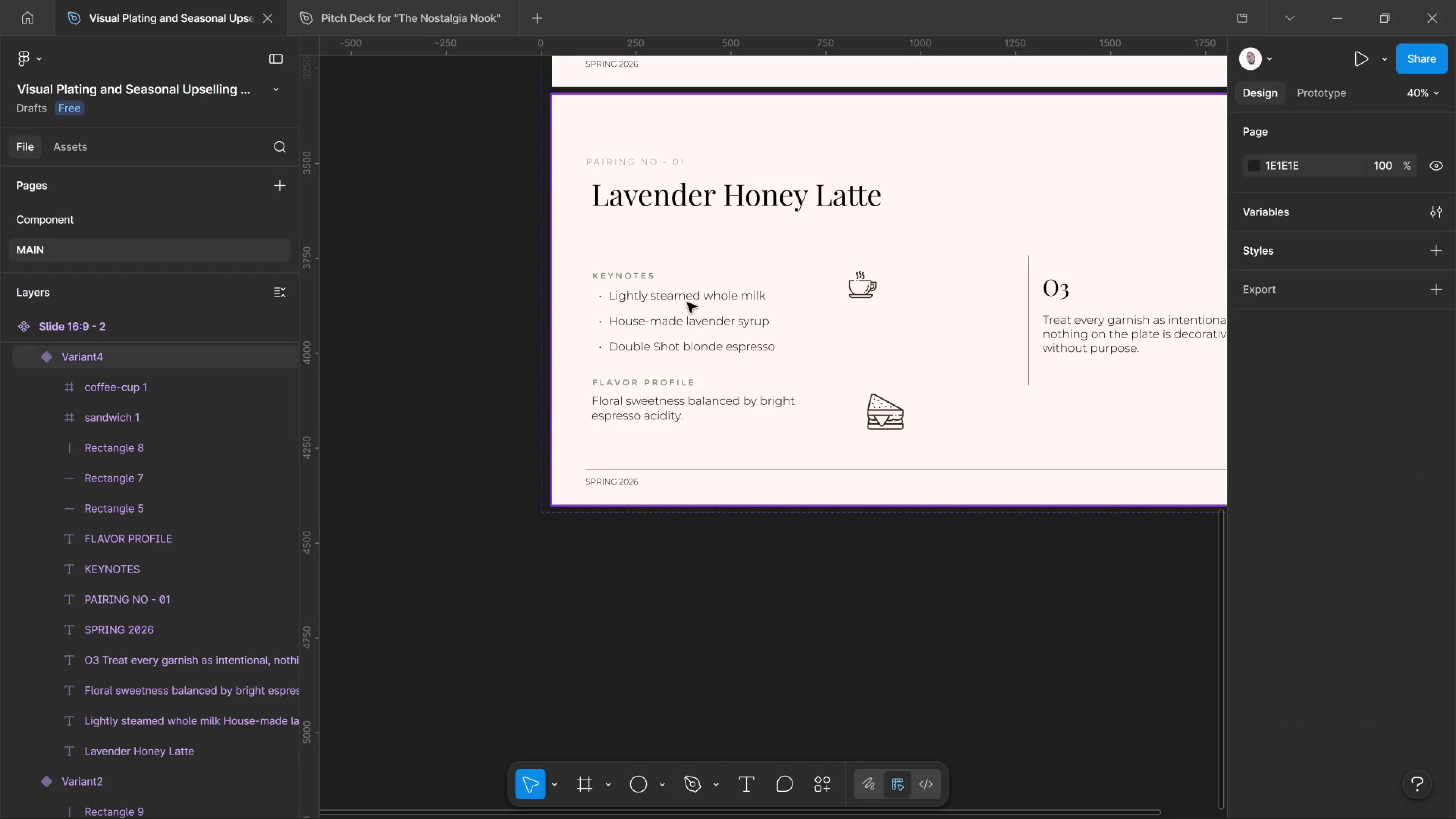 
hold_key(key=ControlLeft, duration=5.1)
left_click([689, 299])
 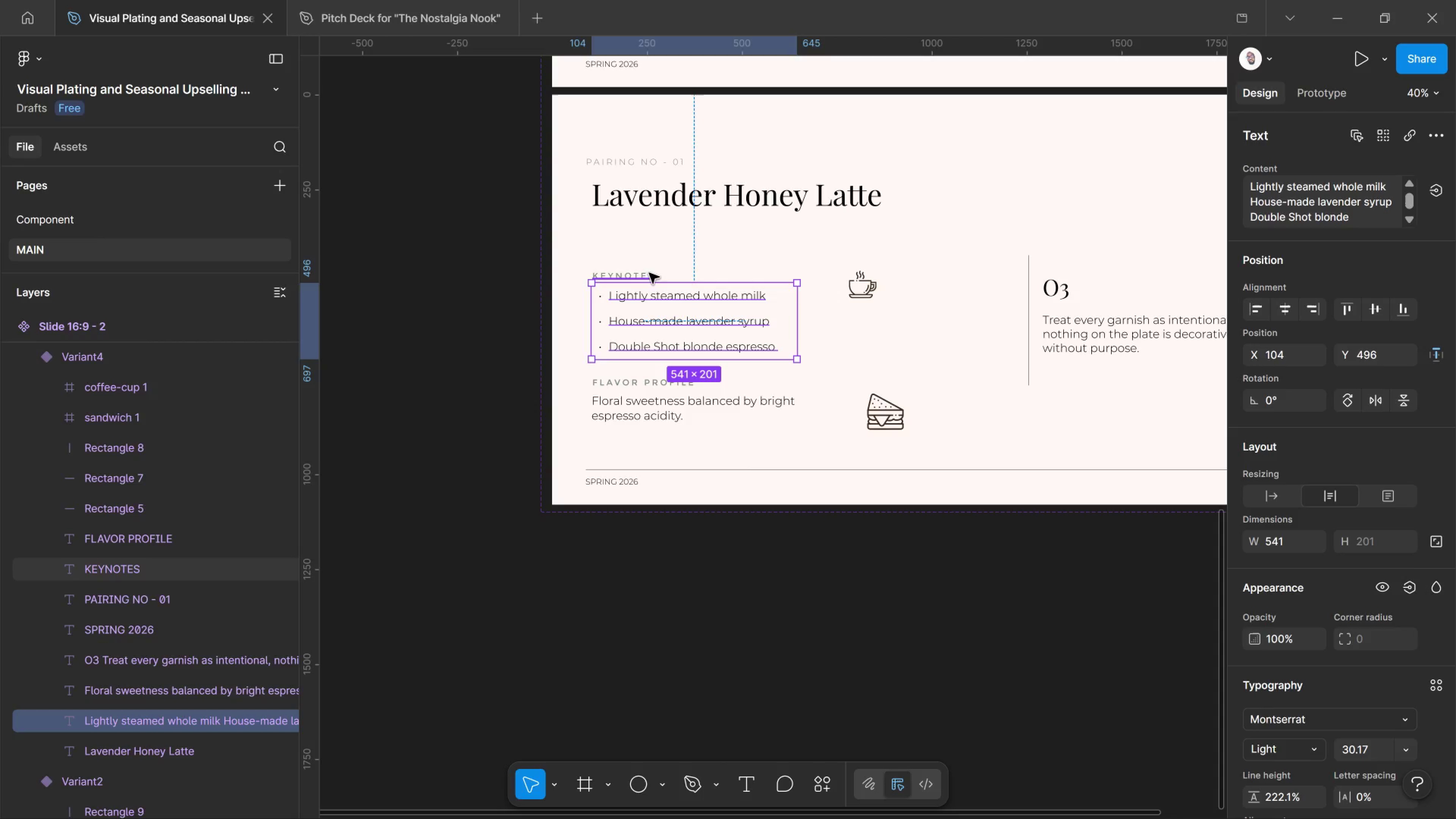 
hold_key(key=ShiftLeft, duration=3.13)
left_click([649, 273])
 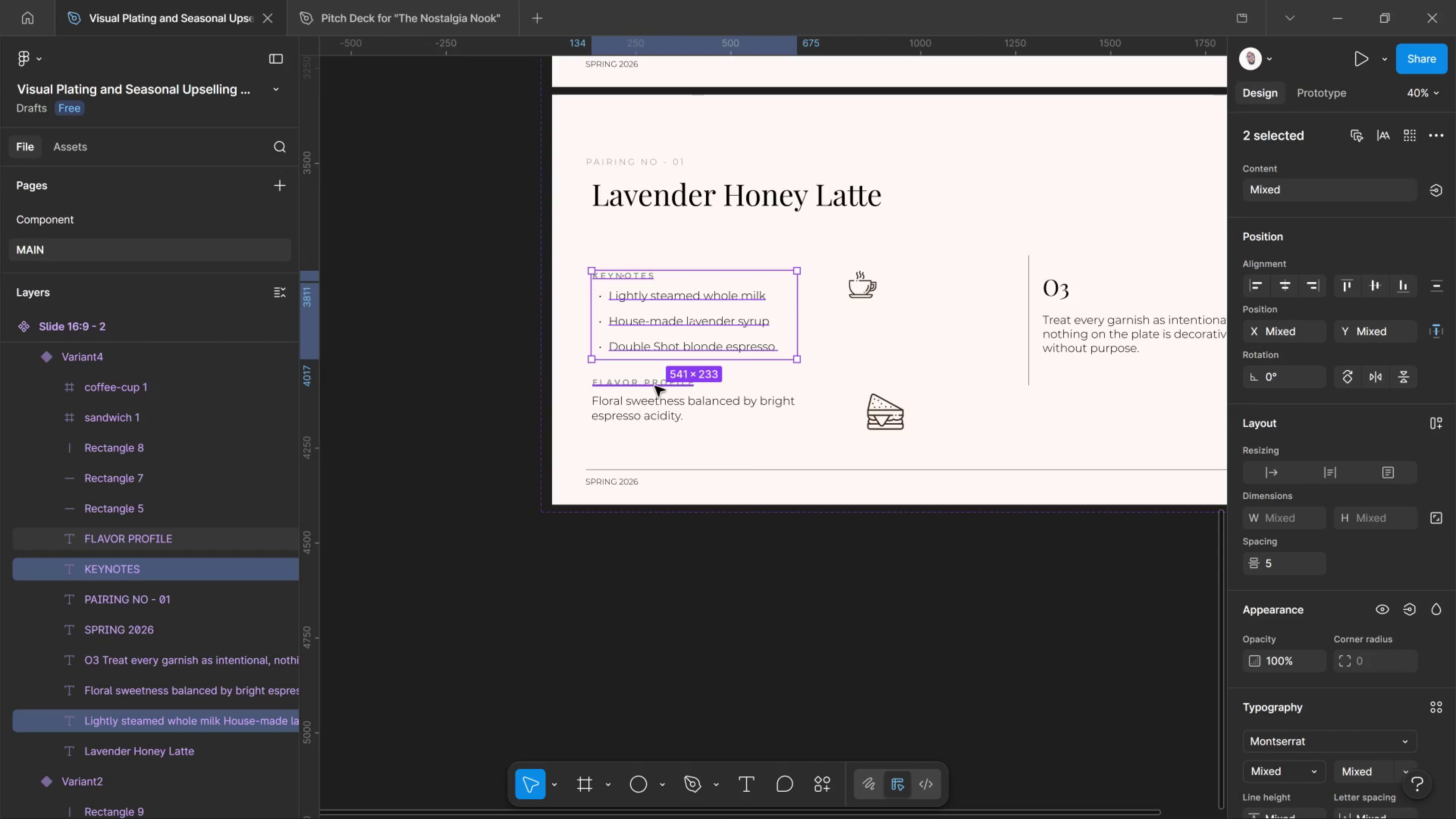 
left_click([655, 386])
 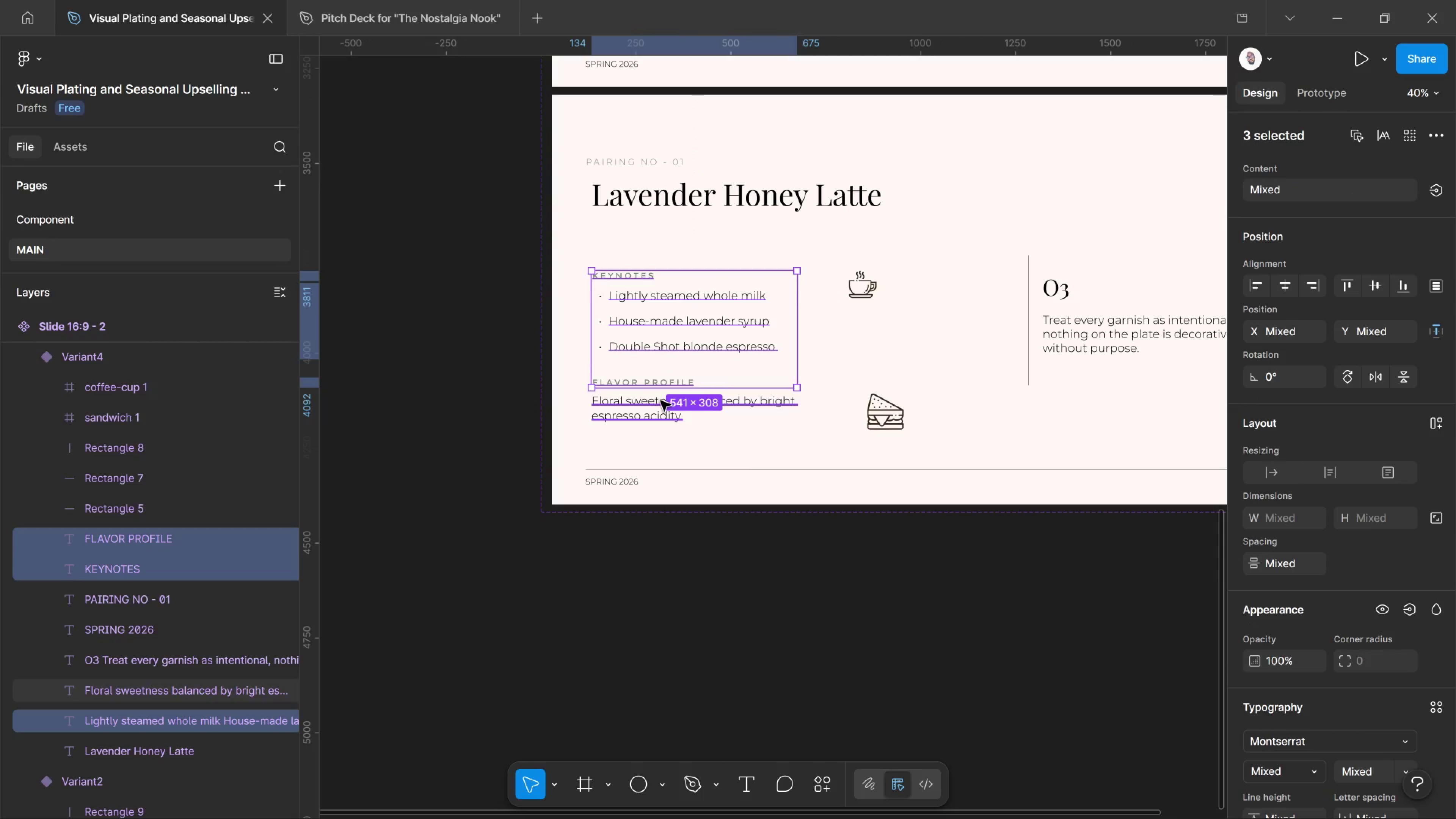 
left_click([661, 401])
 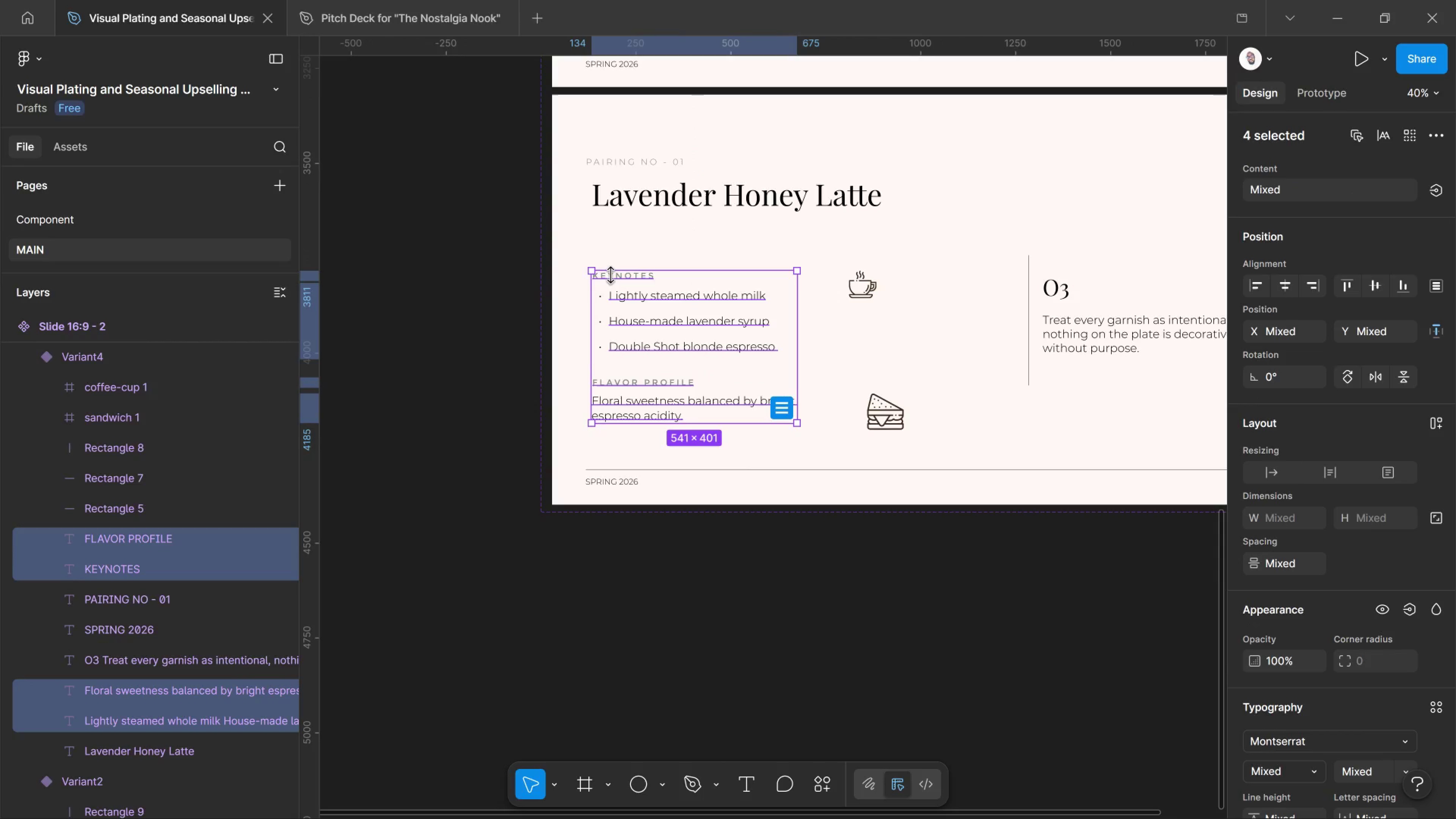 
wait(5.62)
 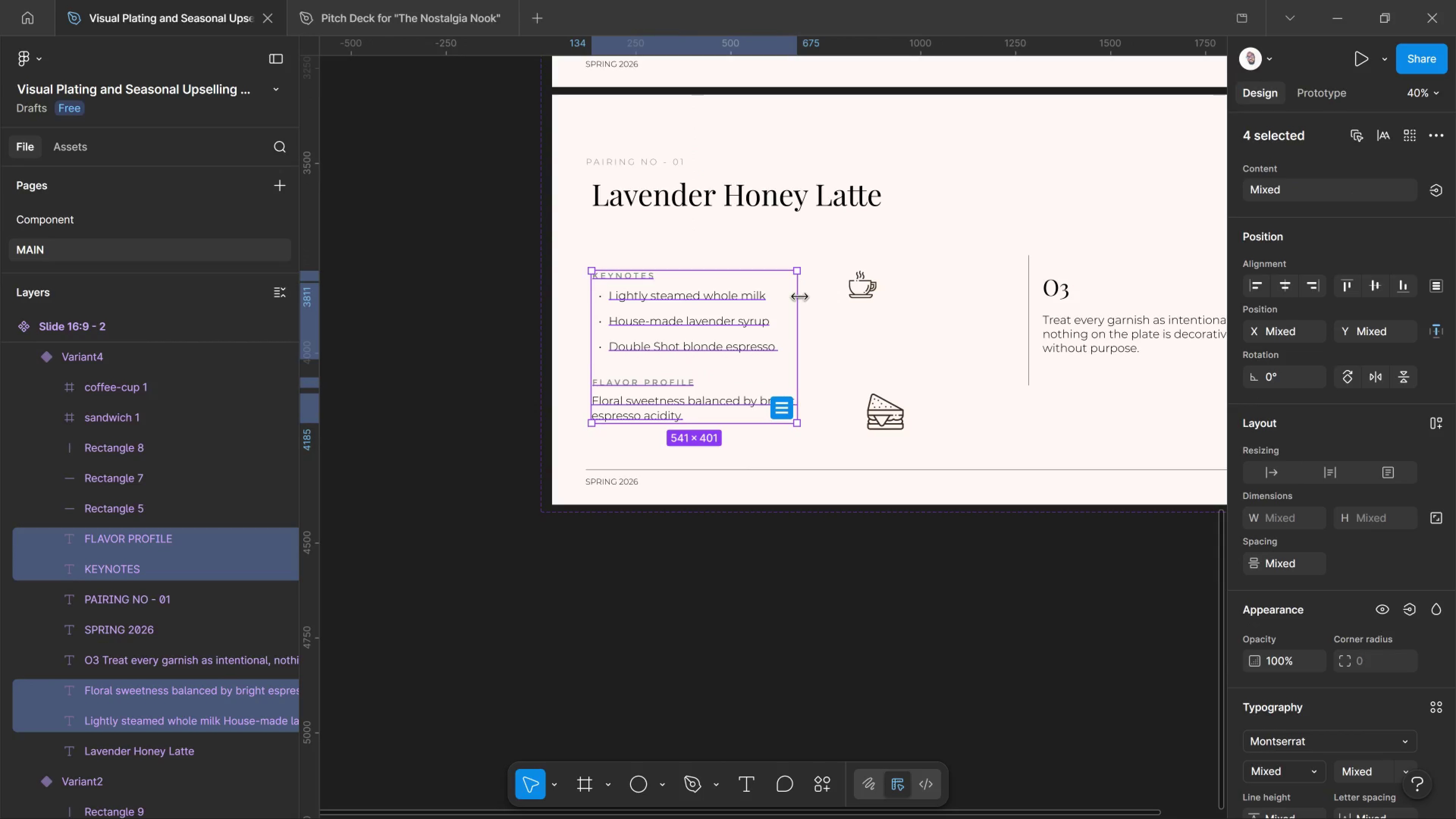 
key(K)
 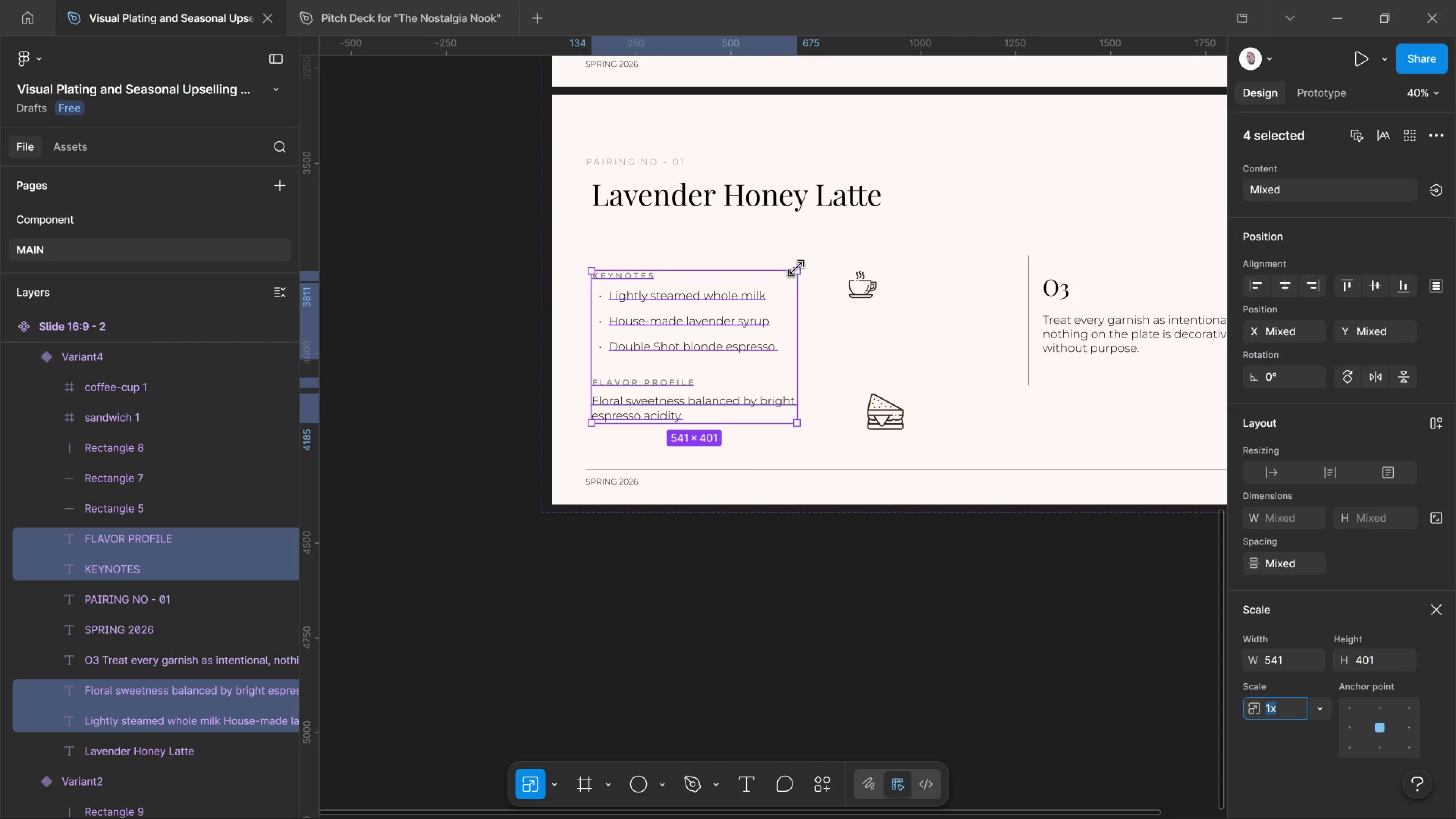 
left_click_drag(start_coordinate=[796, 268], to_coordinate=[763, 310])
 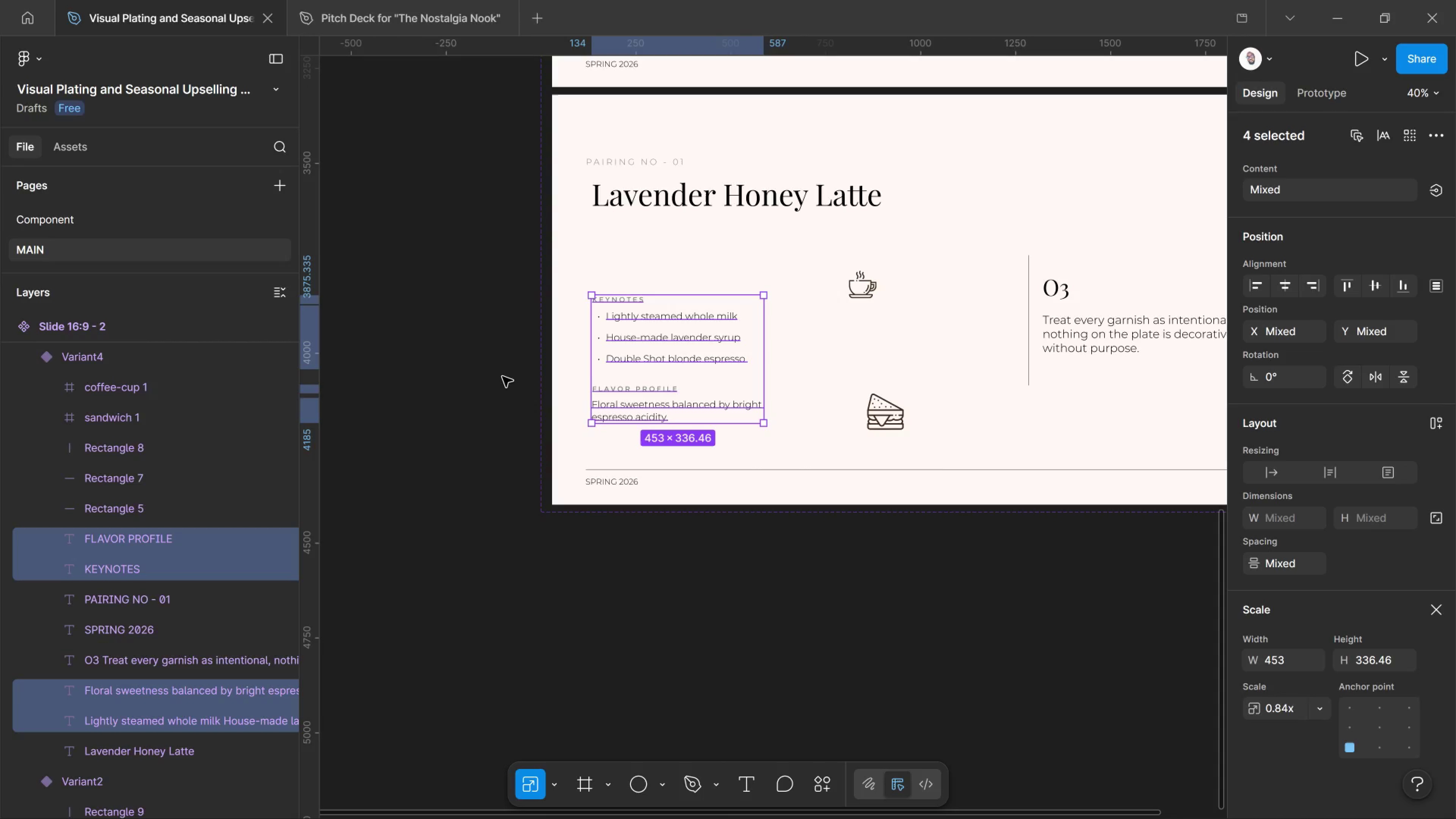 
wait(8.21)
 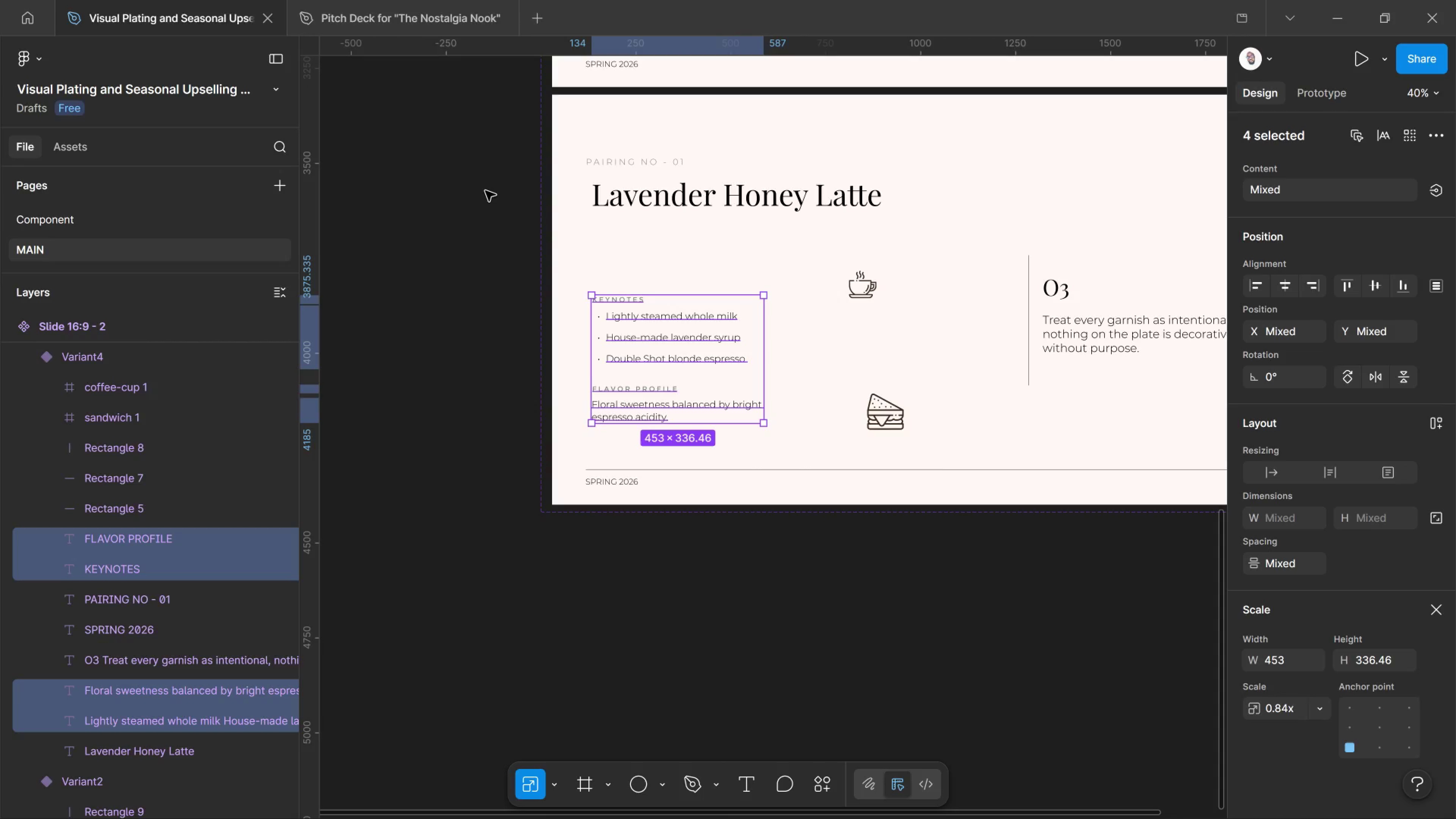 
key(Shift+ArrowDown)
 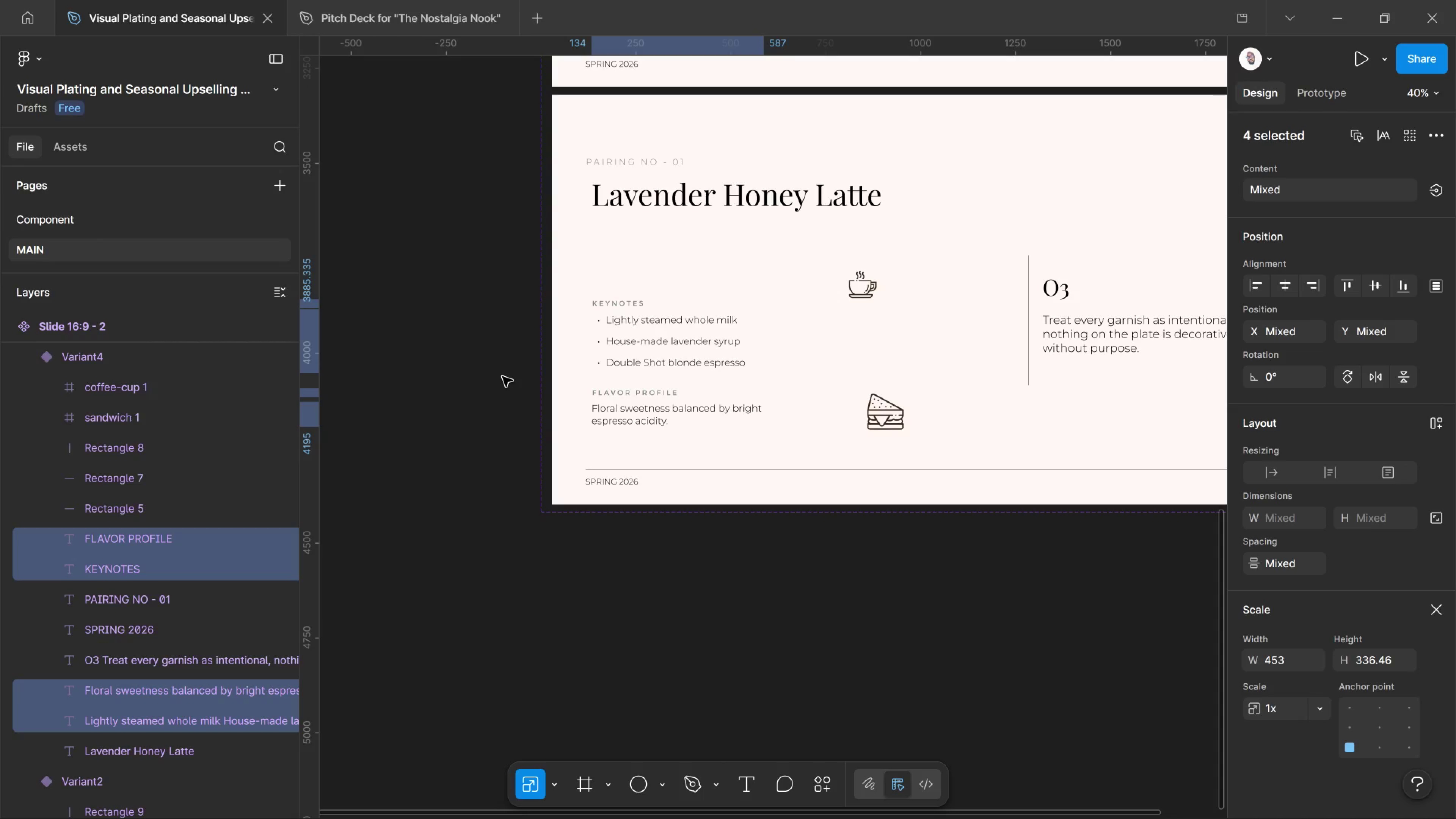 
key(Shift+ArrowDown)
 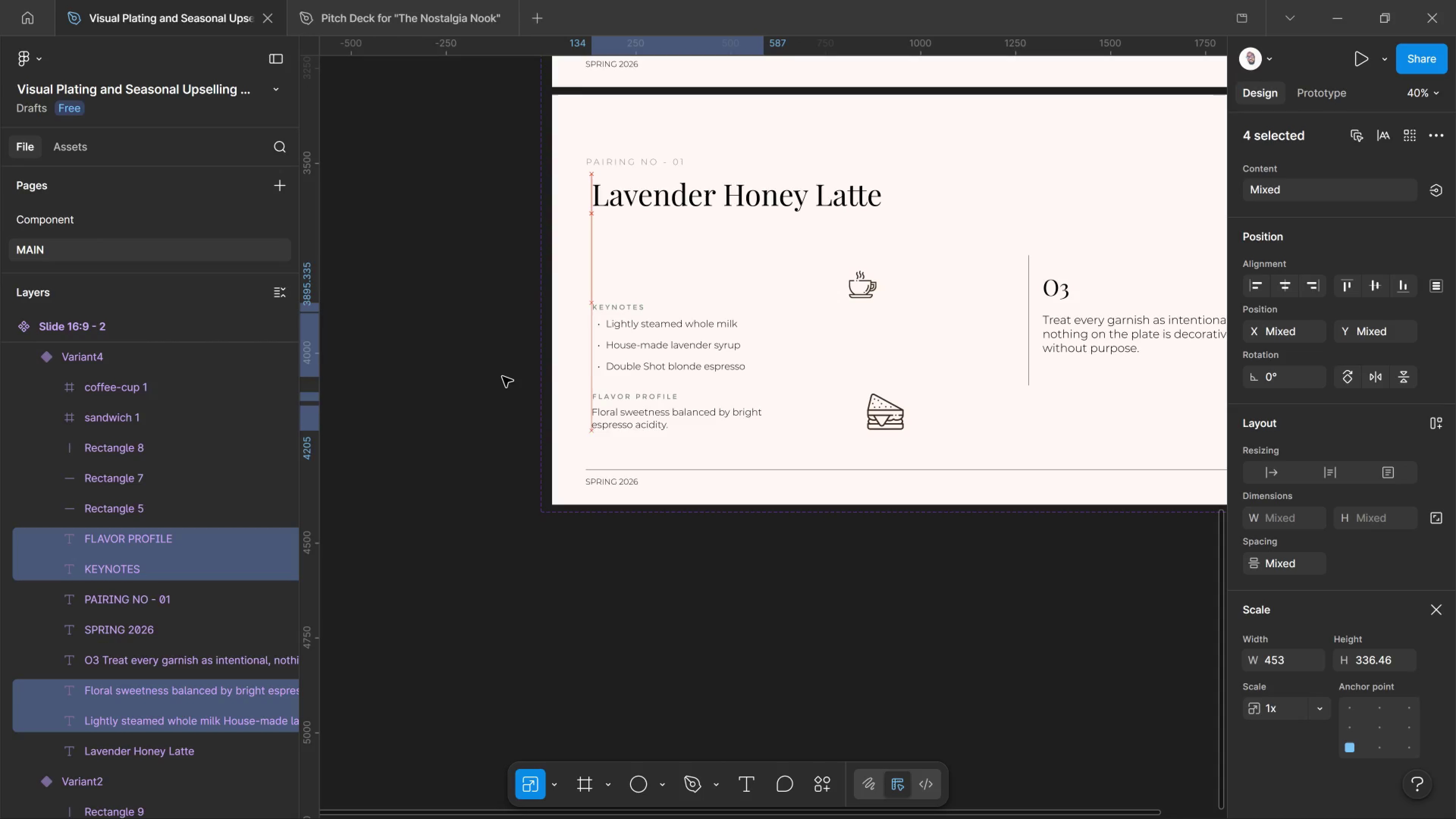 
key(Shift+ArrowDown)
 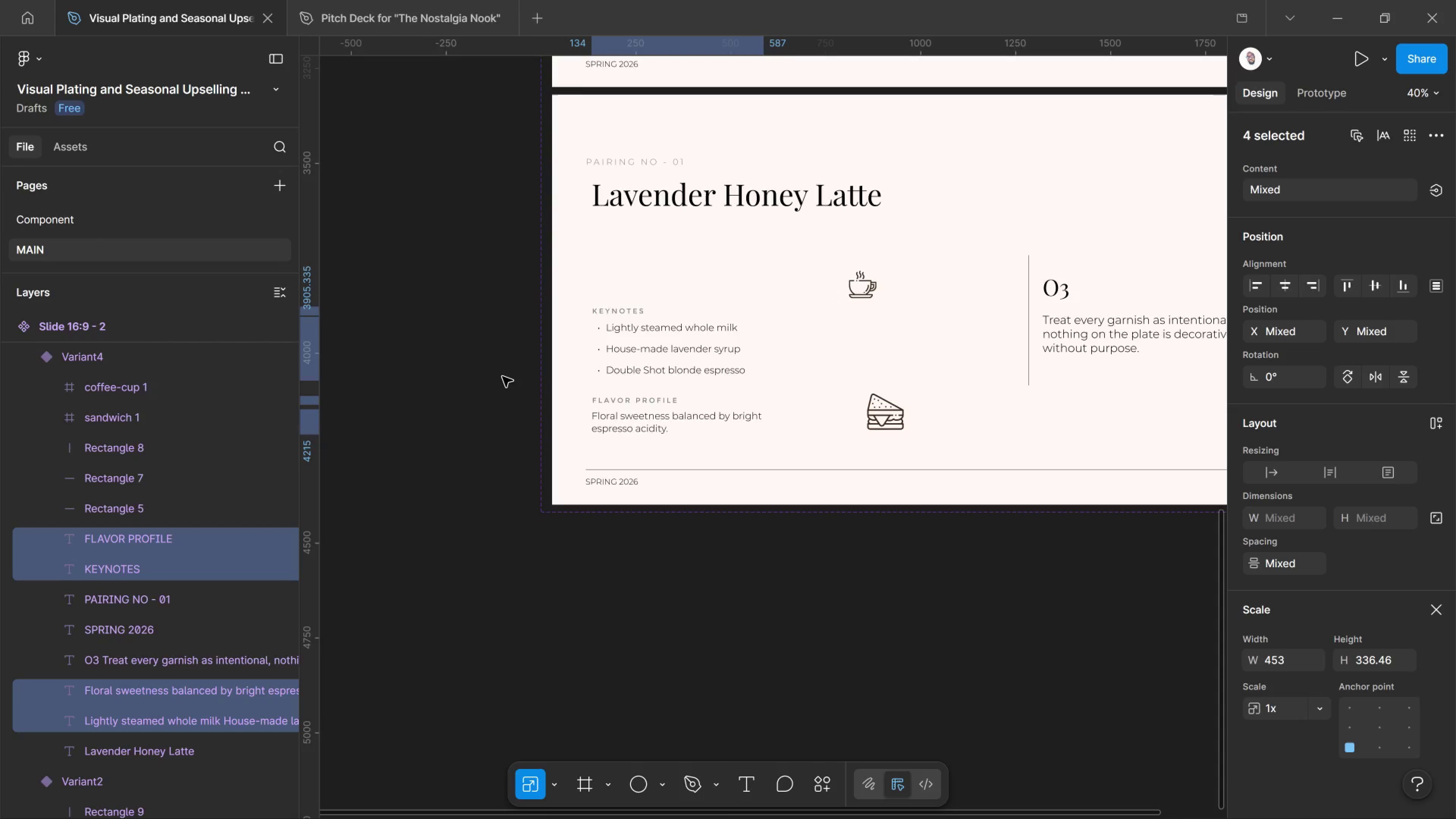 
left_click([502, 377])
 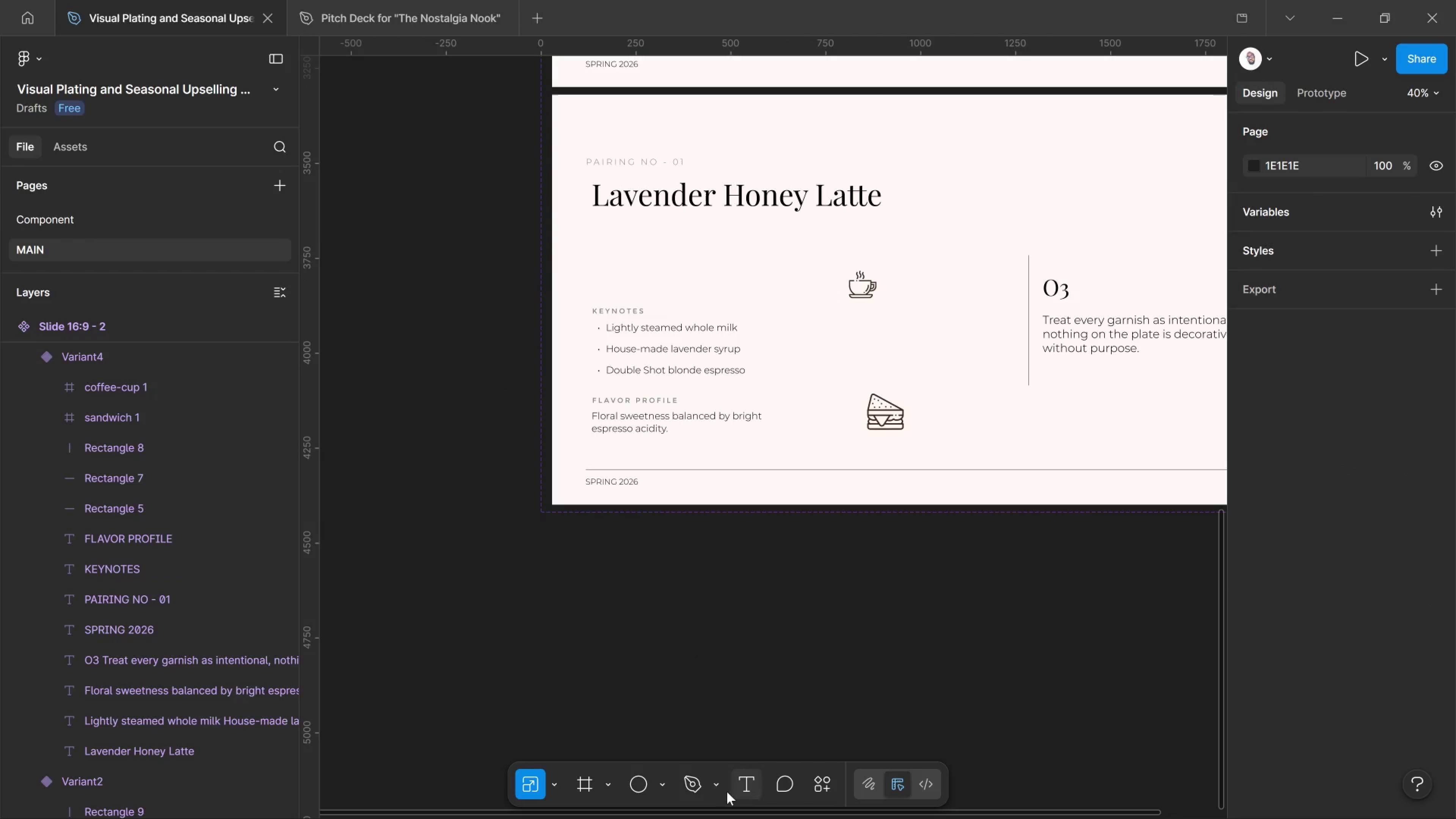 
left_click([661, 775])
 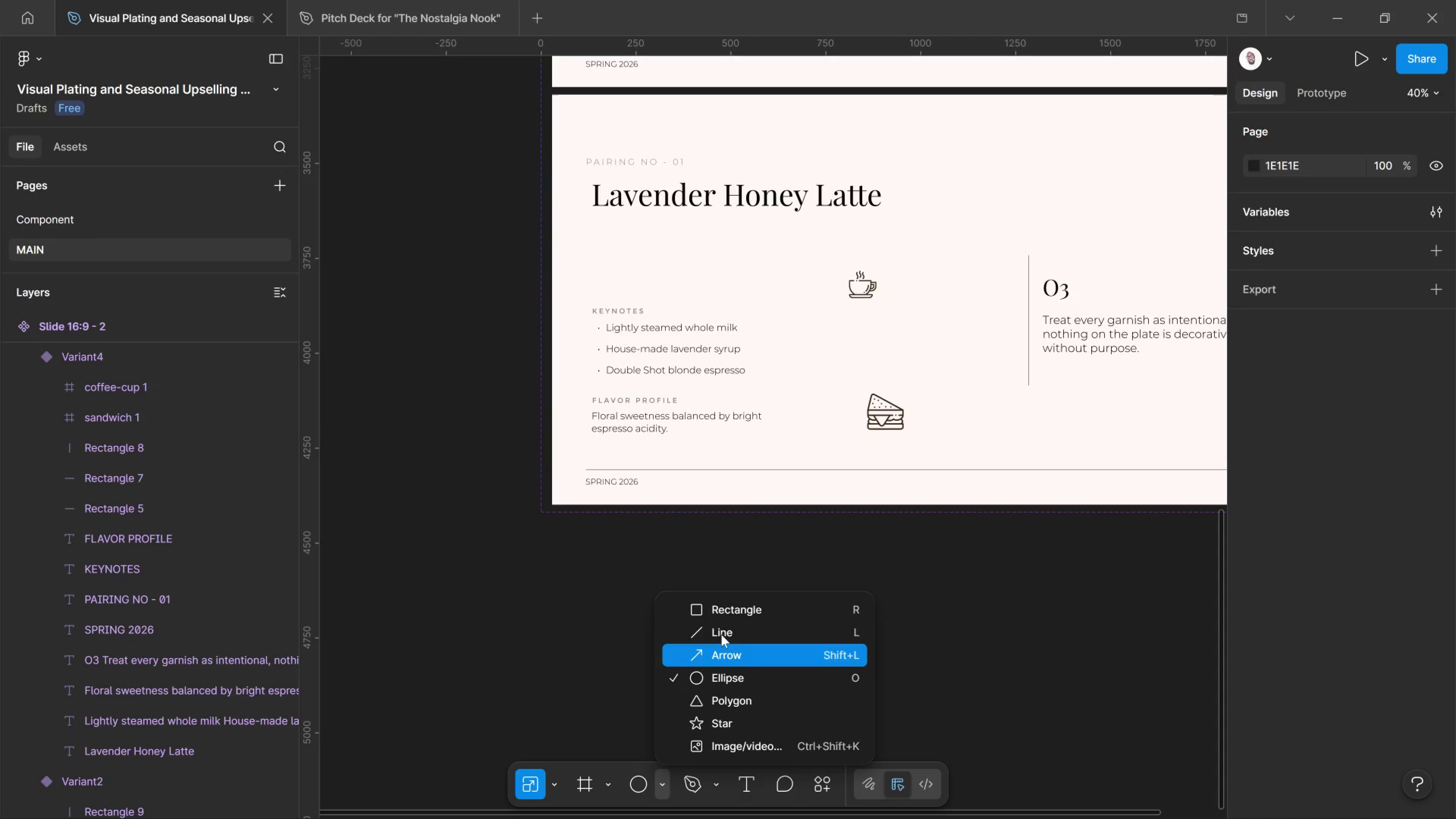 
left_click_drag(start_coordinate=[715, 612], to_coordinate=[714, 612])
 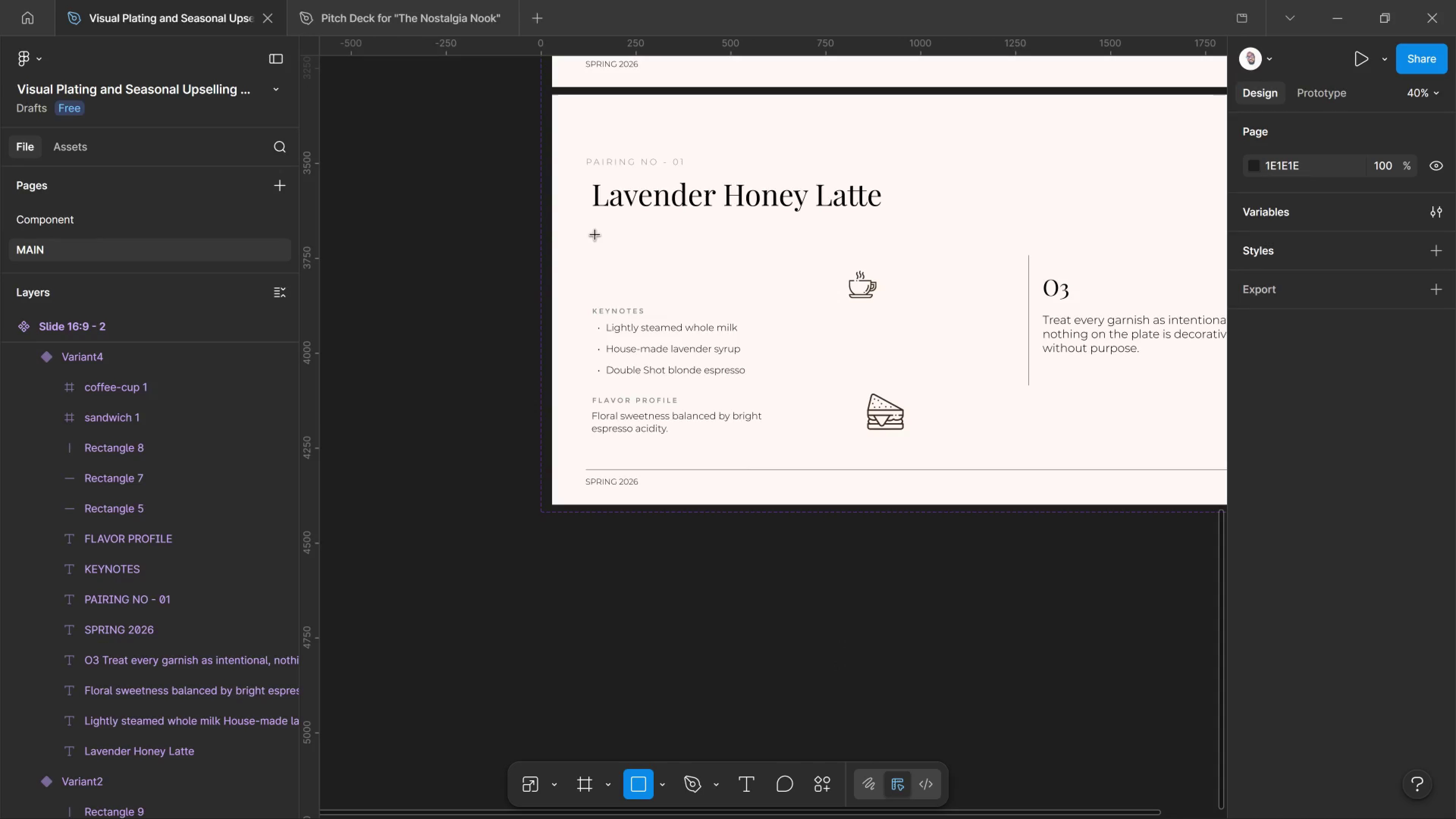 
left_click_drag(start_coordinate=[592, 231], to_coordinate=[985, 288])
 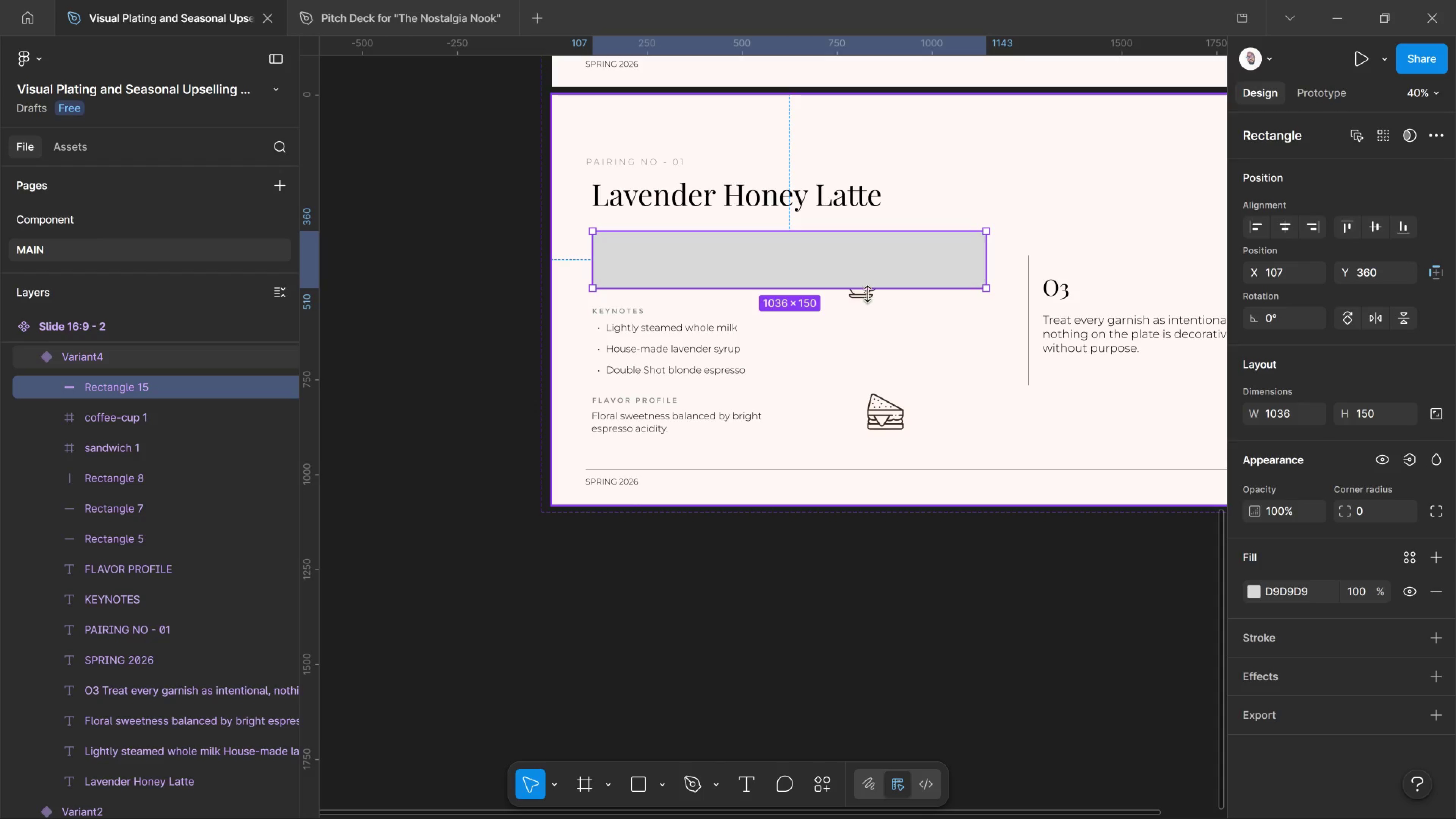 
left_click([867, 294])
 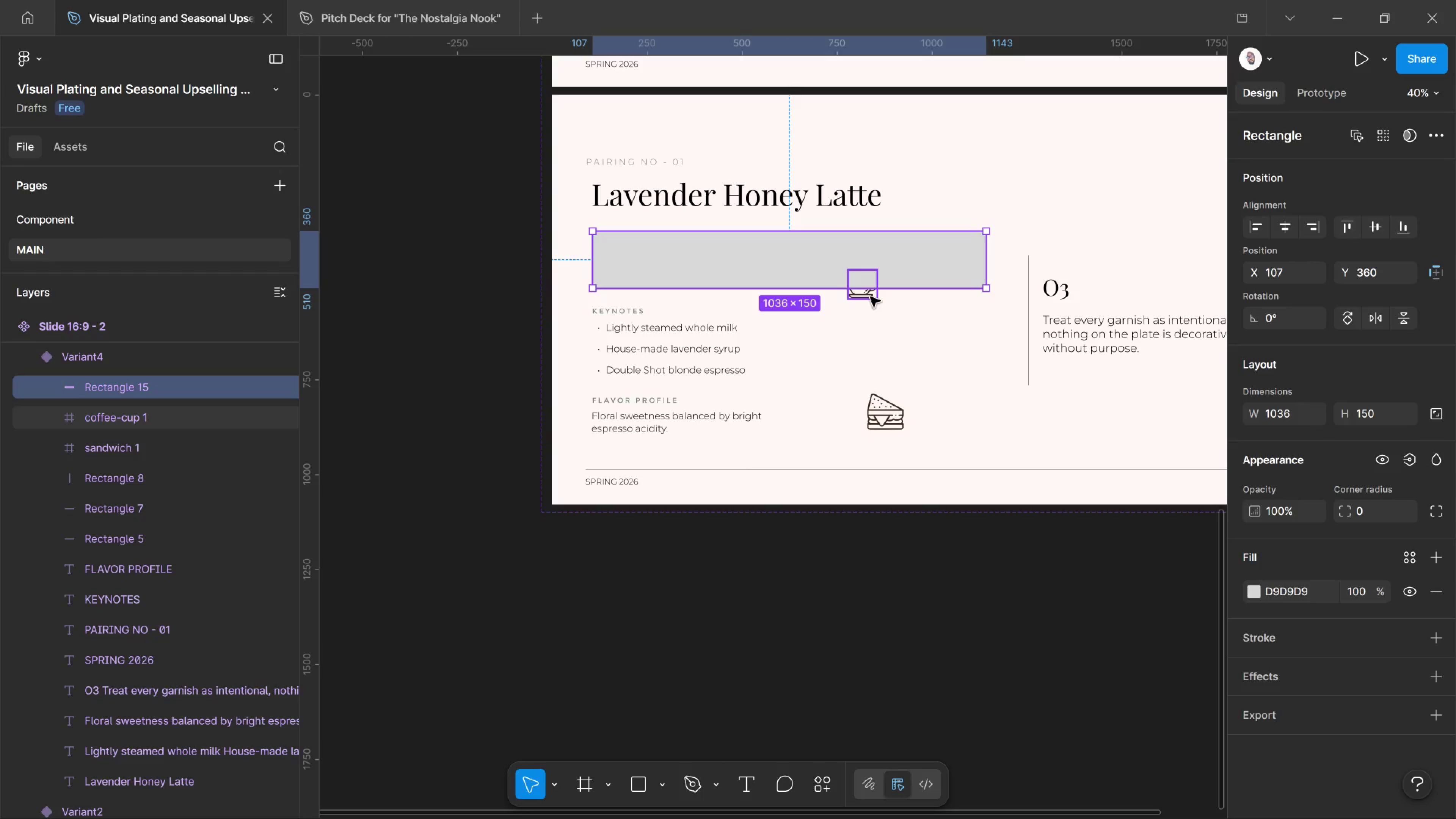 
left_click([870, 297])
 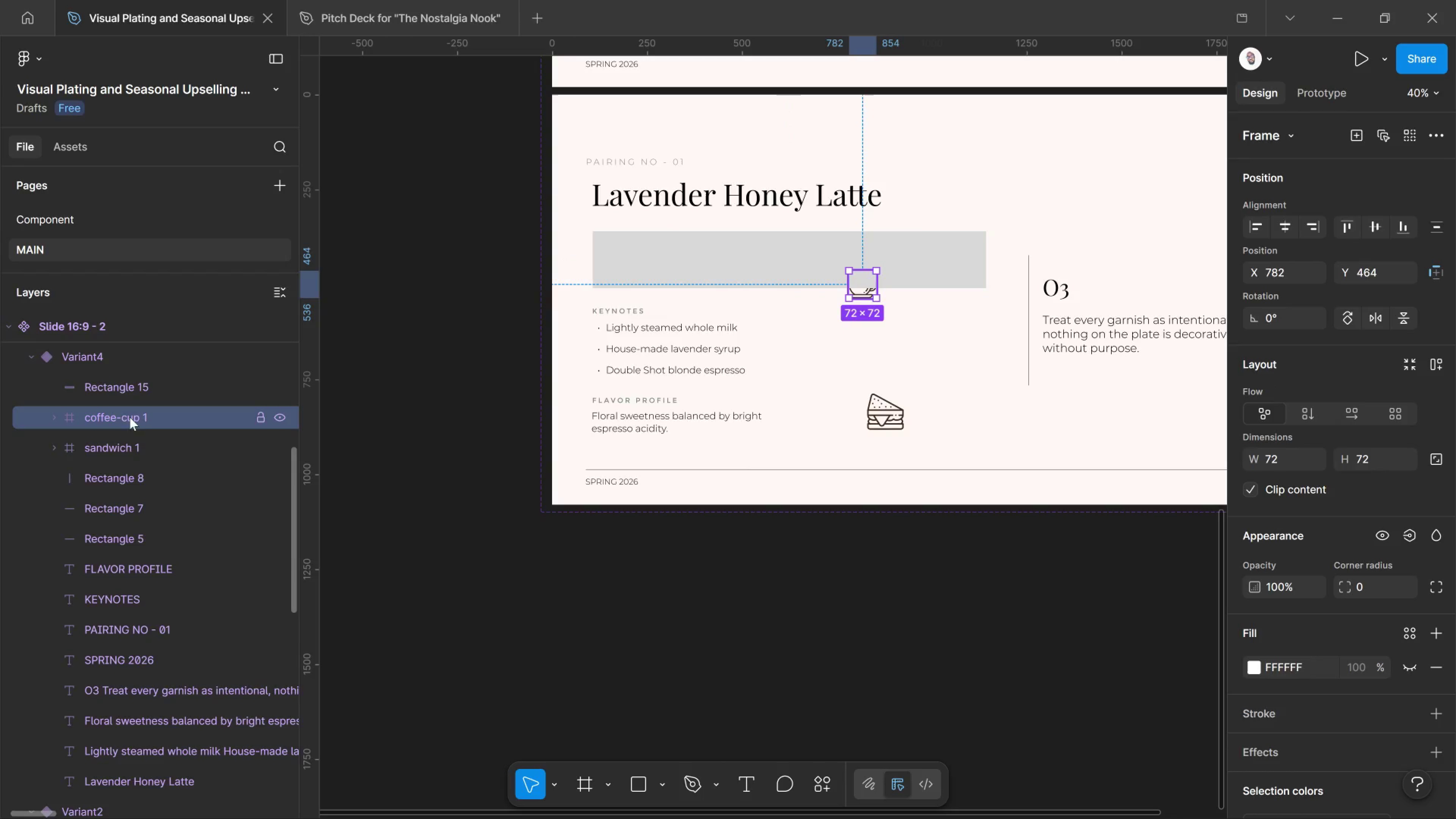 
left_click_drag(start_coordinate=[130, 415], to_coordinate=[120, 377])
 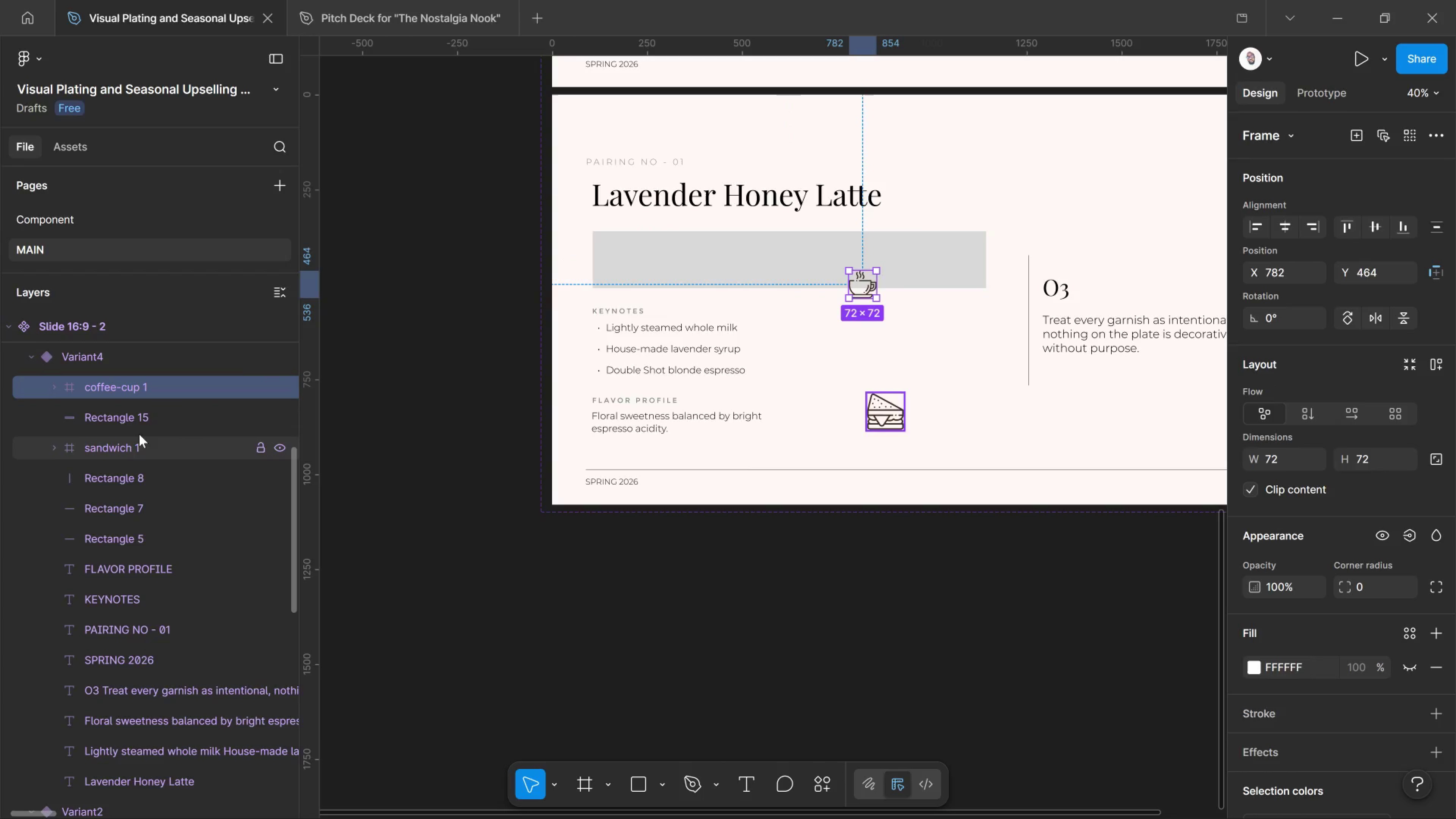 
left_click_drag(start_coordinate=[139, 434], to_coordinate=[124, 407])
 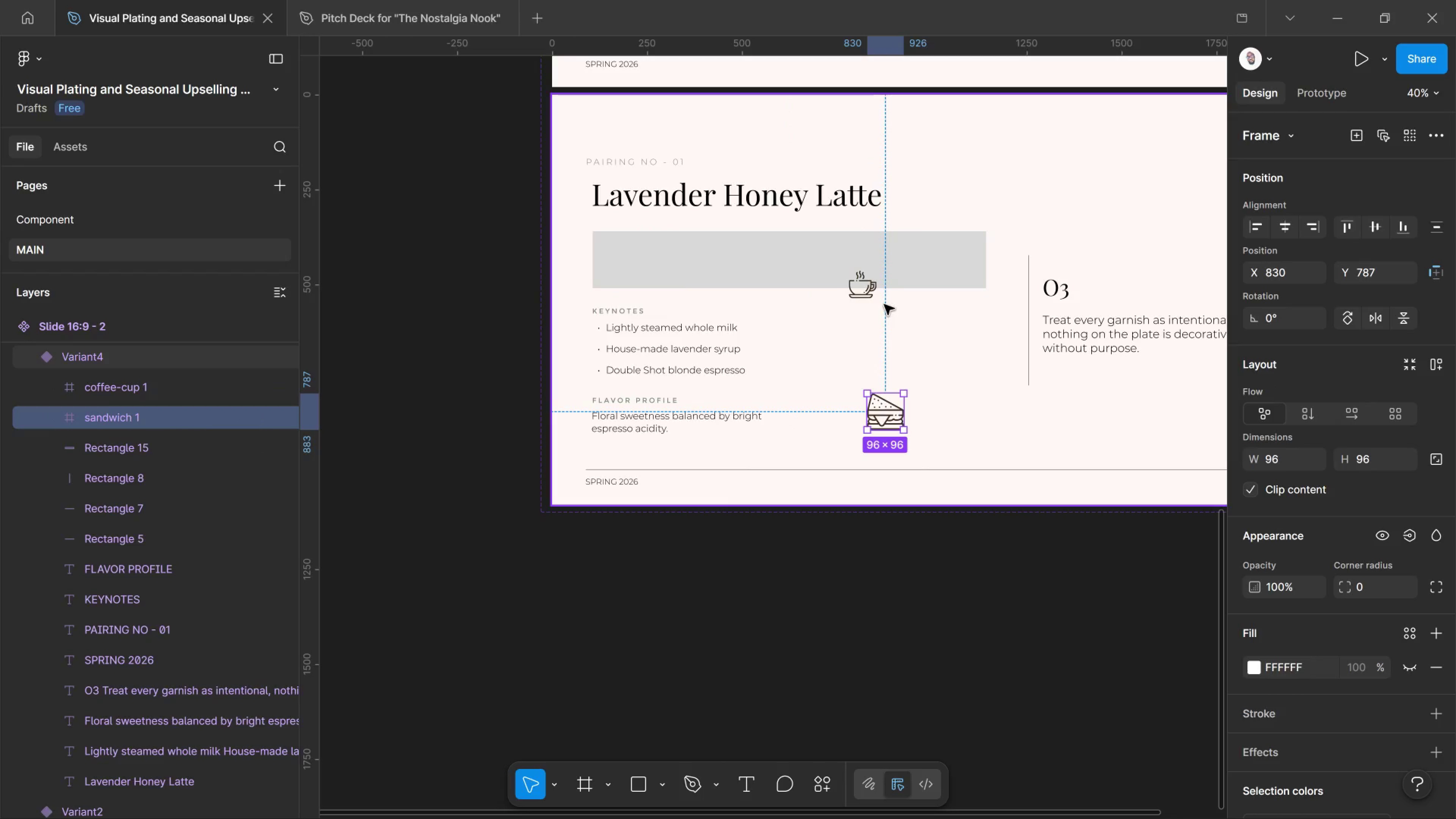 
left_click_drag(start_coordinate=[871, 290], to_coordinate=[798, 267])
 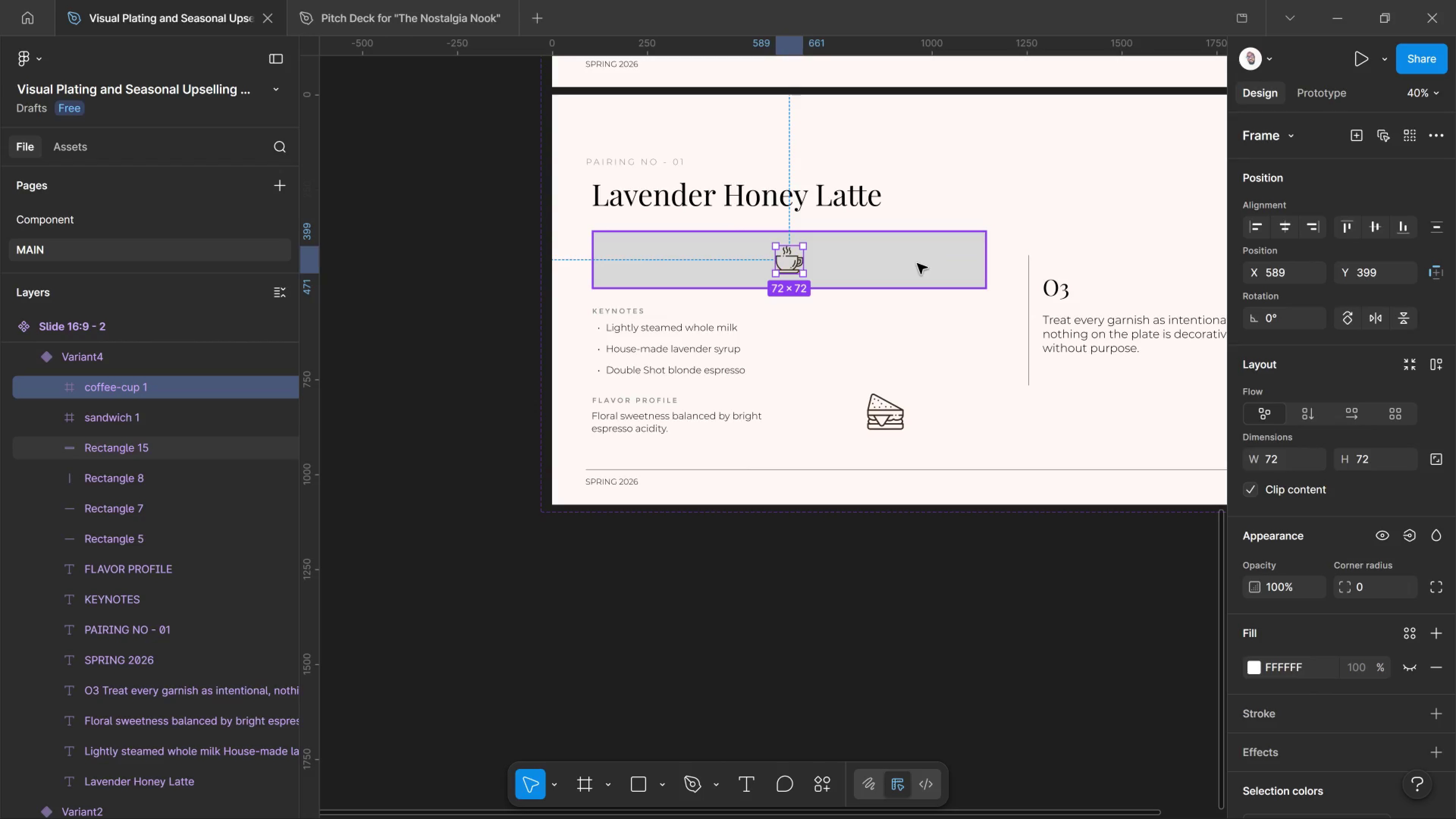 
left_click([917, 264])
 